 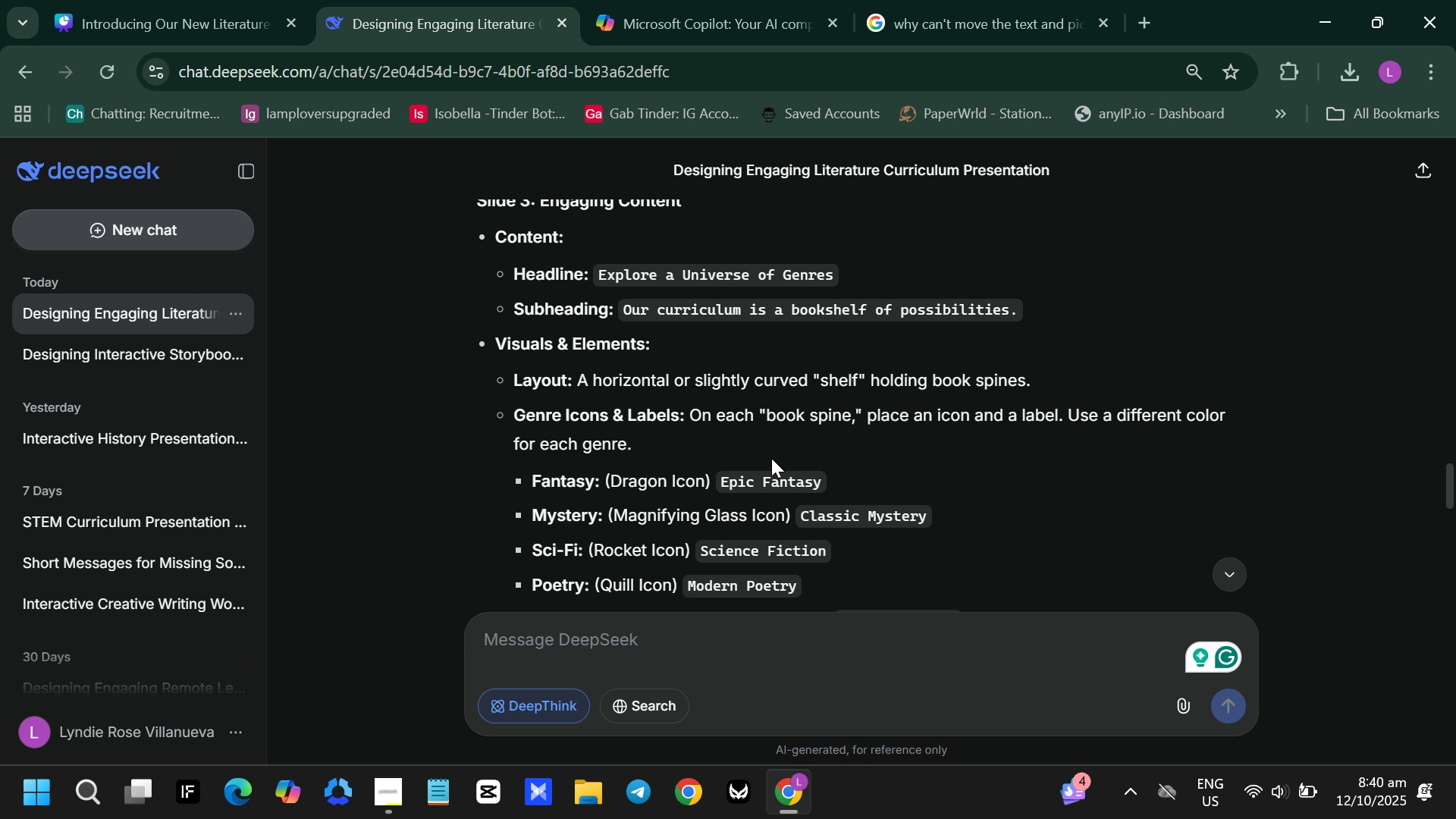 
scroll: coordinate [630, 309], scroll_direction: down, amount: 5.0
 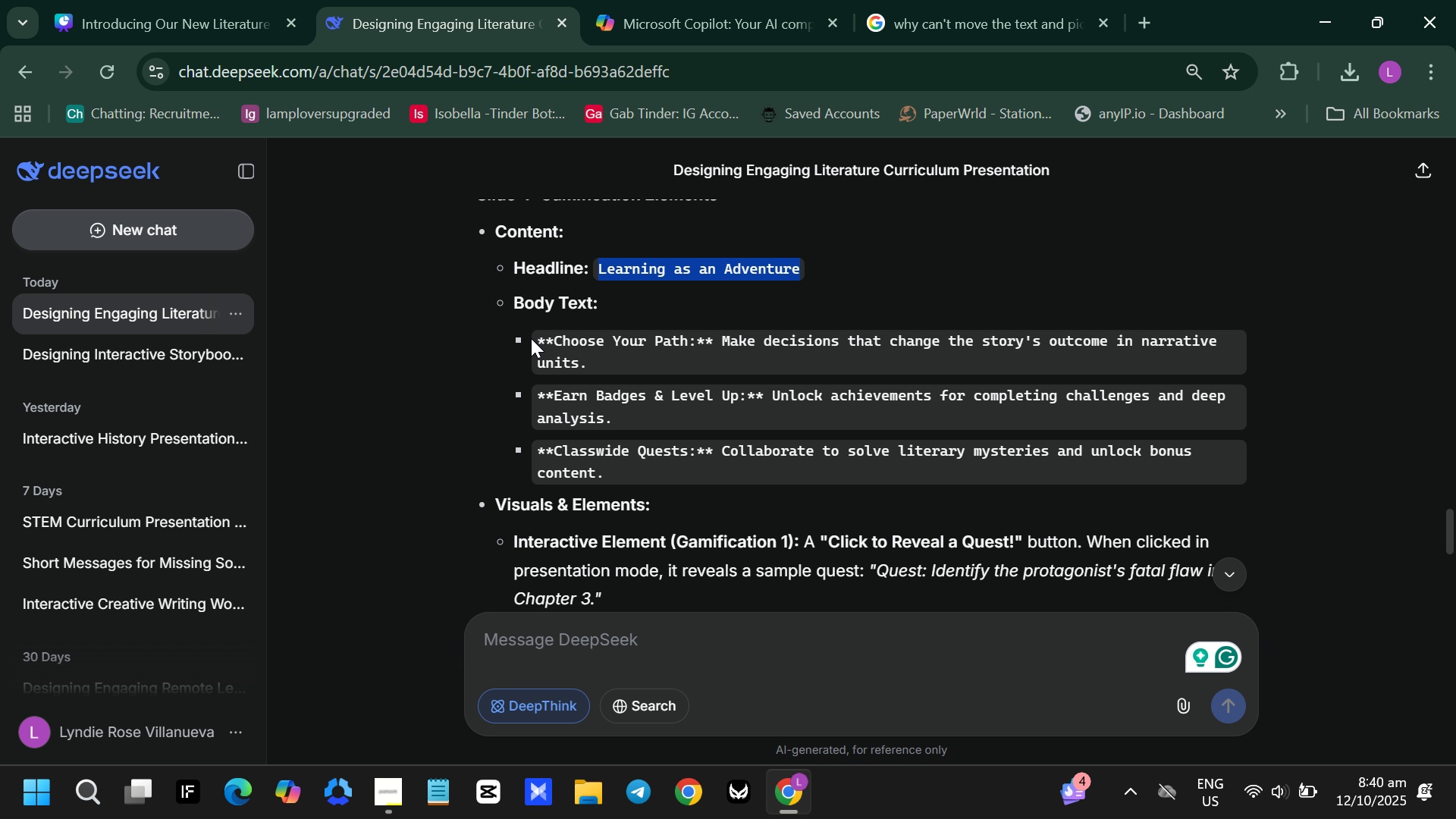 
left_click_drag(start_coordinate=[532, 339], to_coordinate=[739, 463])
 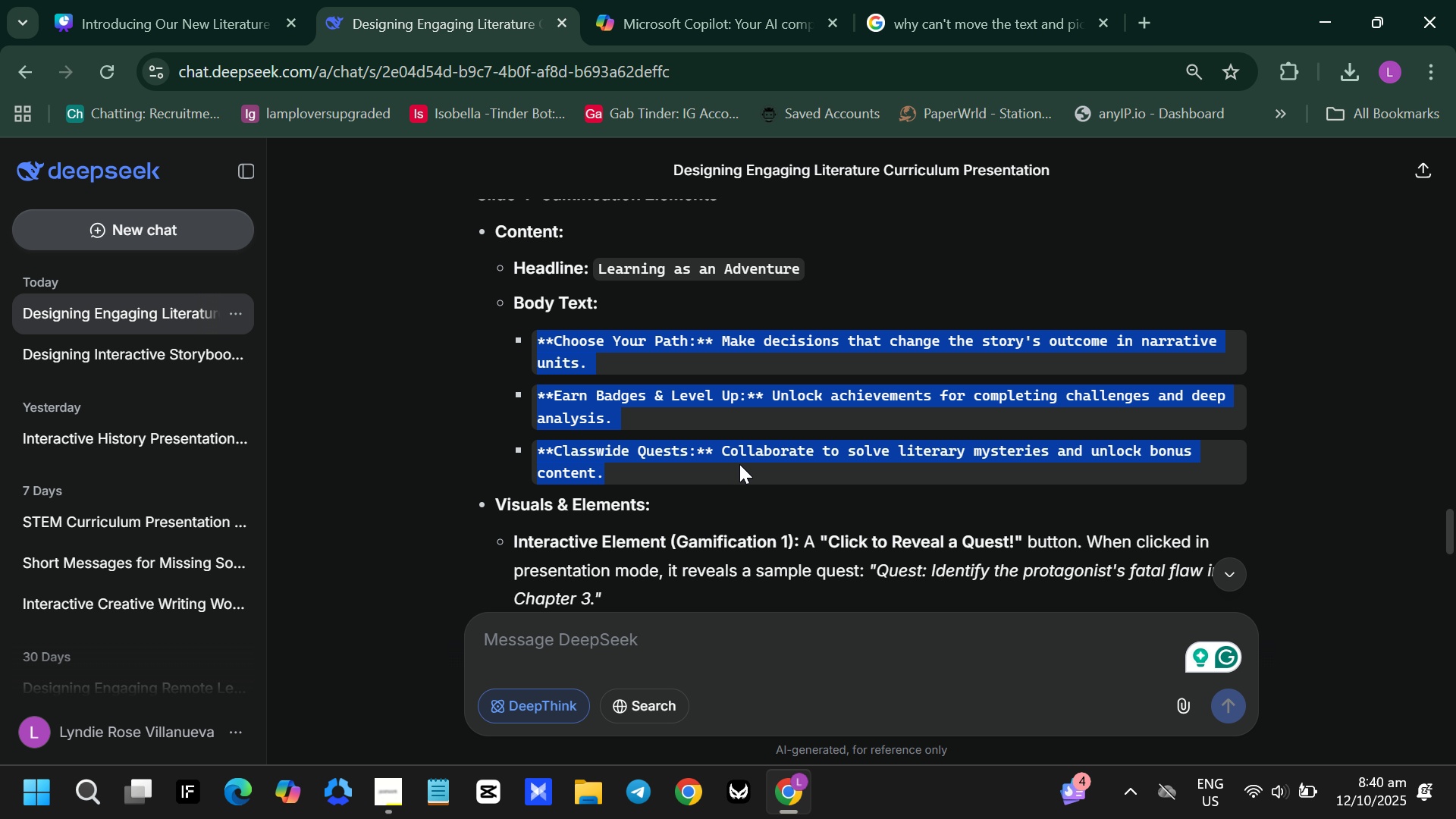 
key(Control+C)
 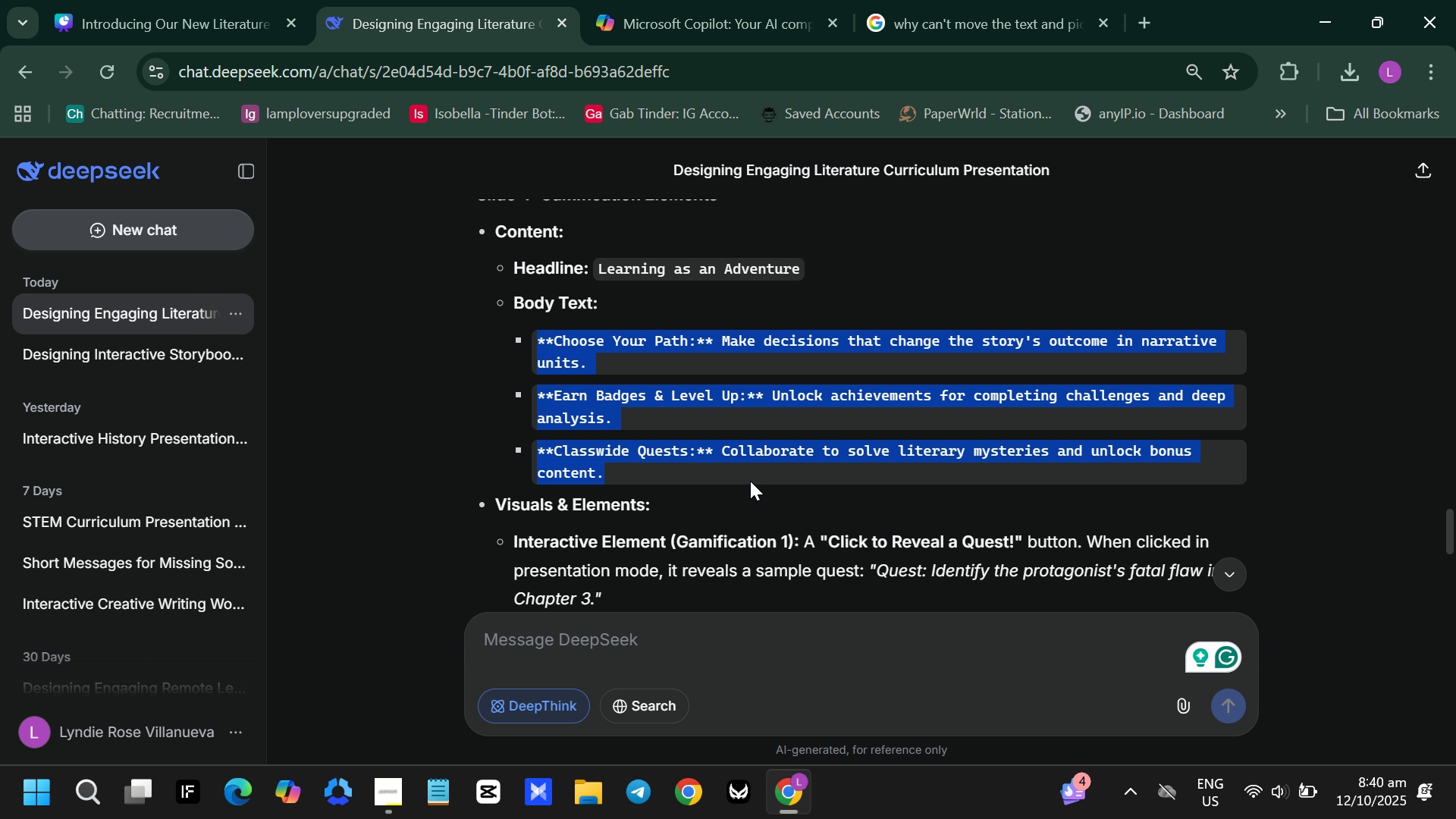 
key(Control+ControlLeft)
 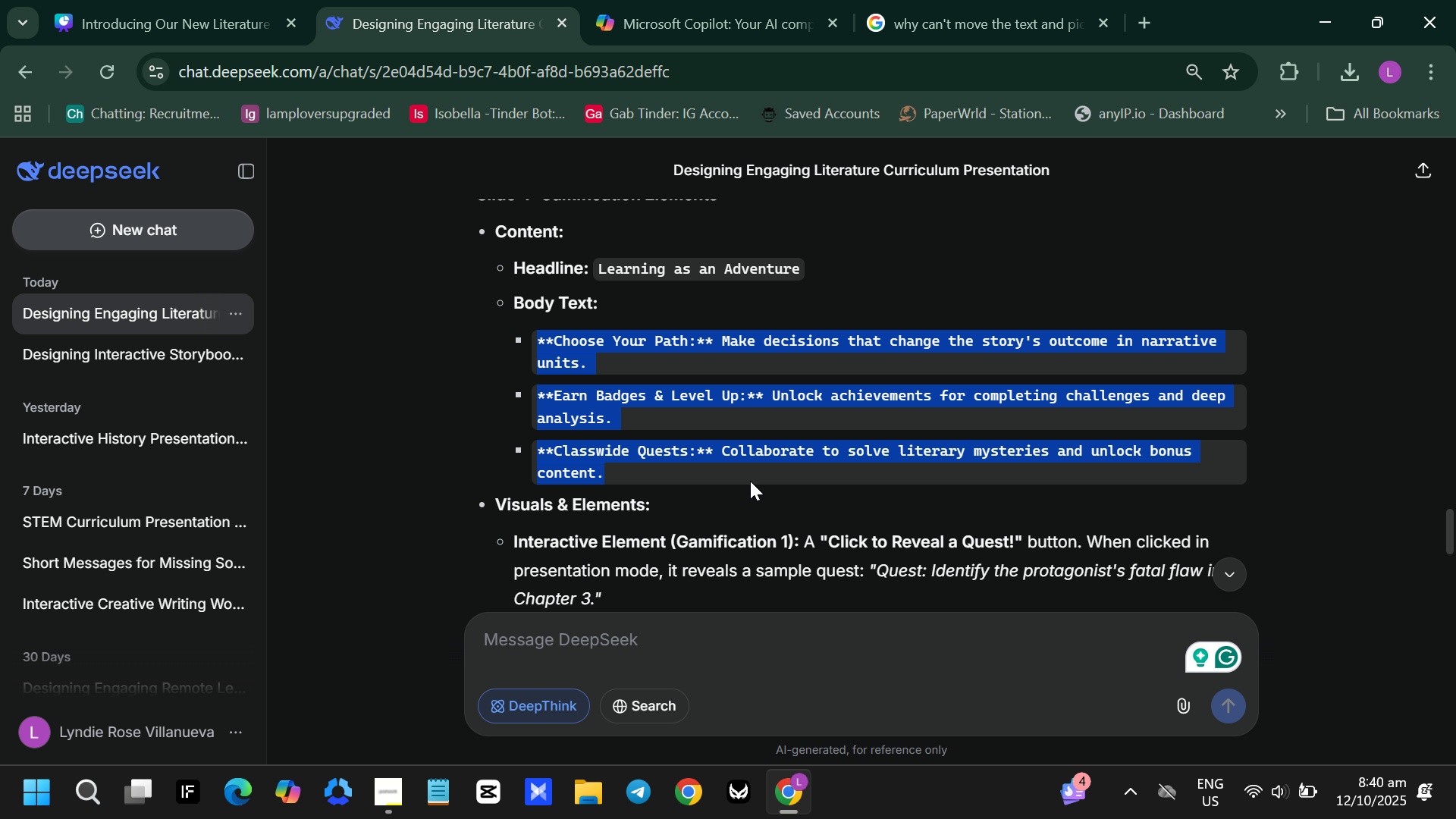 
key(Control+C)
 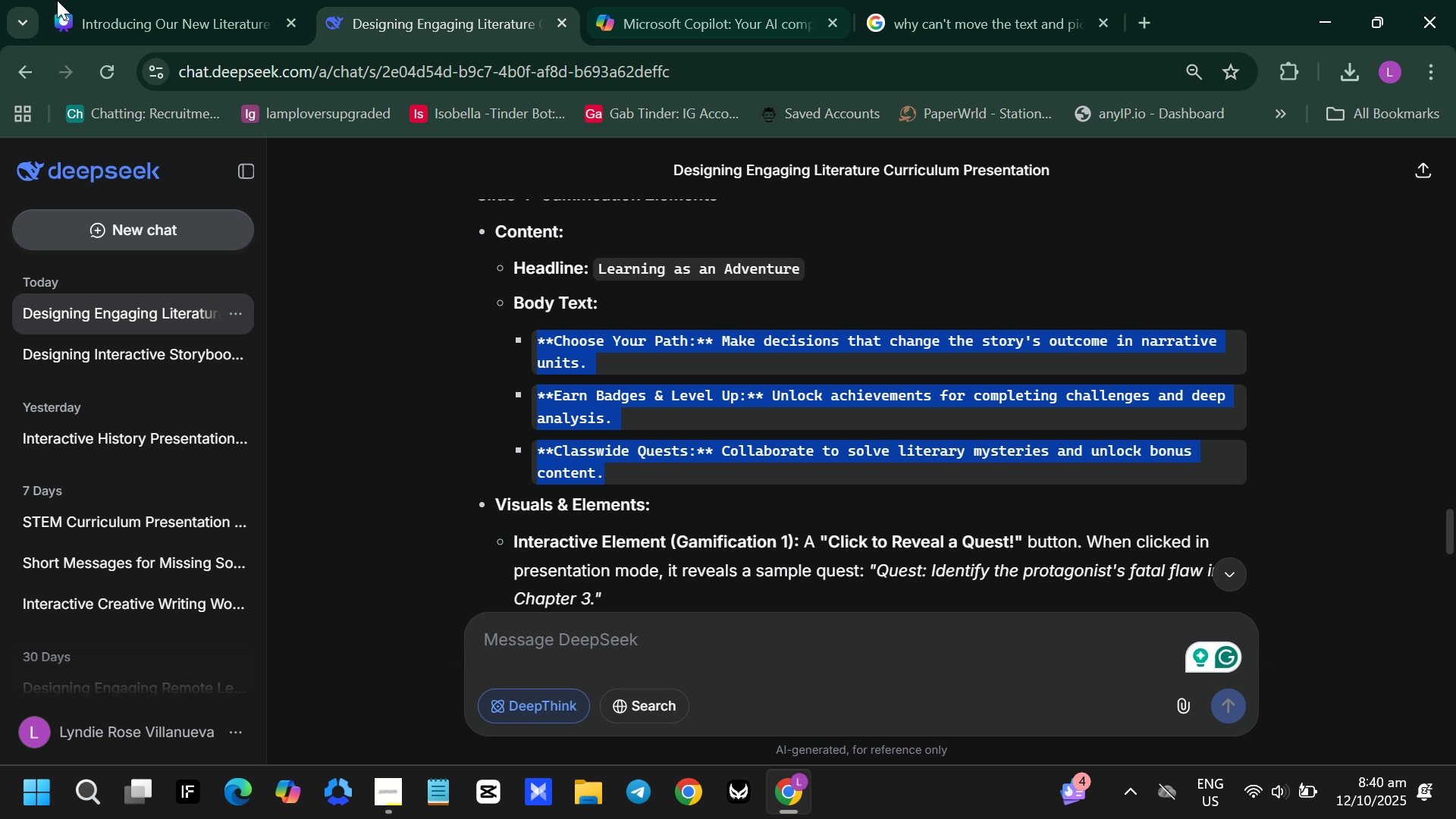 
left_click([139, 0])
 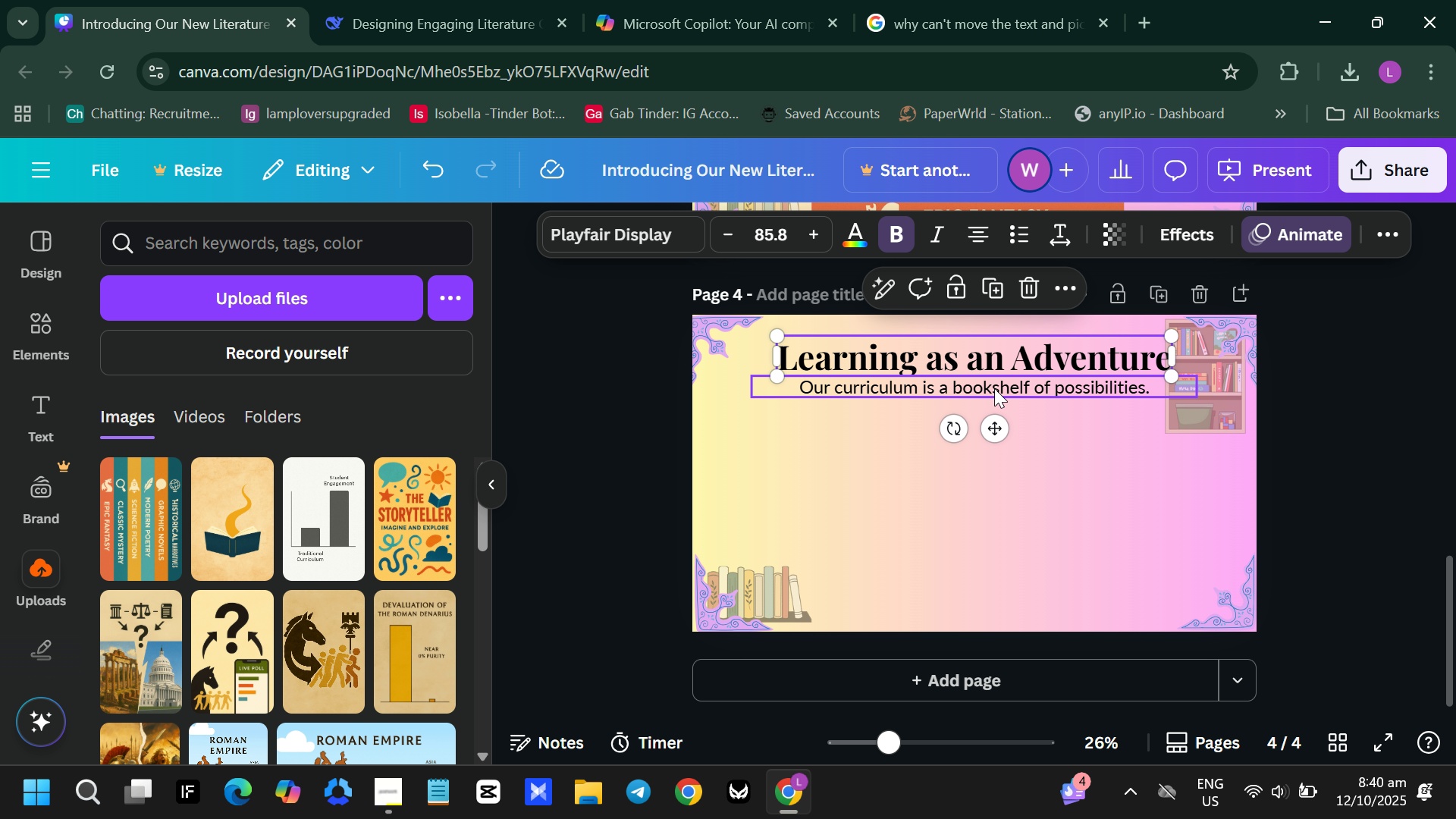 
left_click([994, 388])
 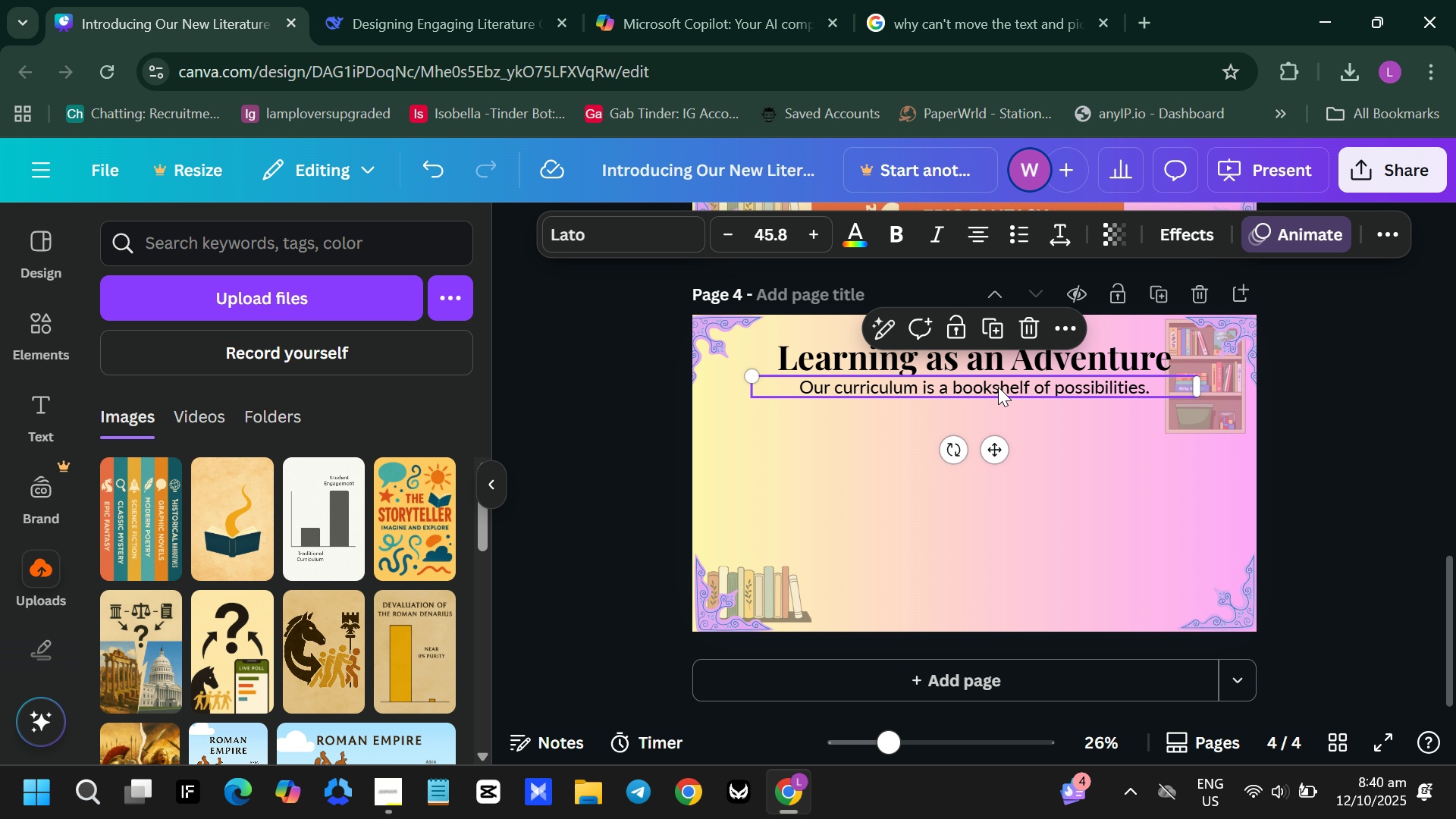 
key(Backspace)
 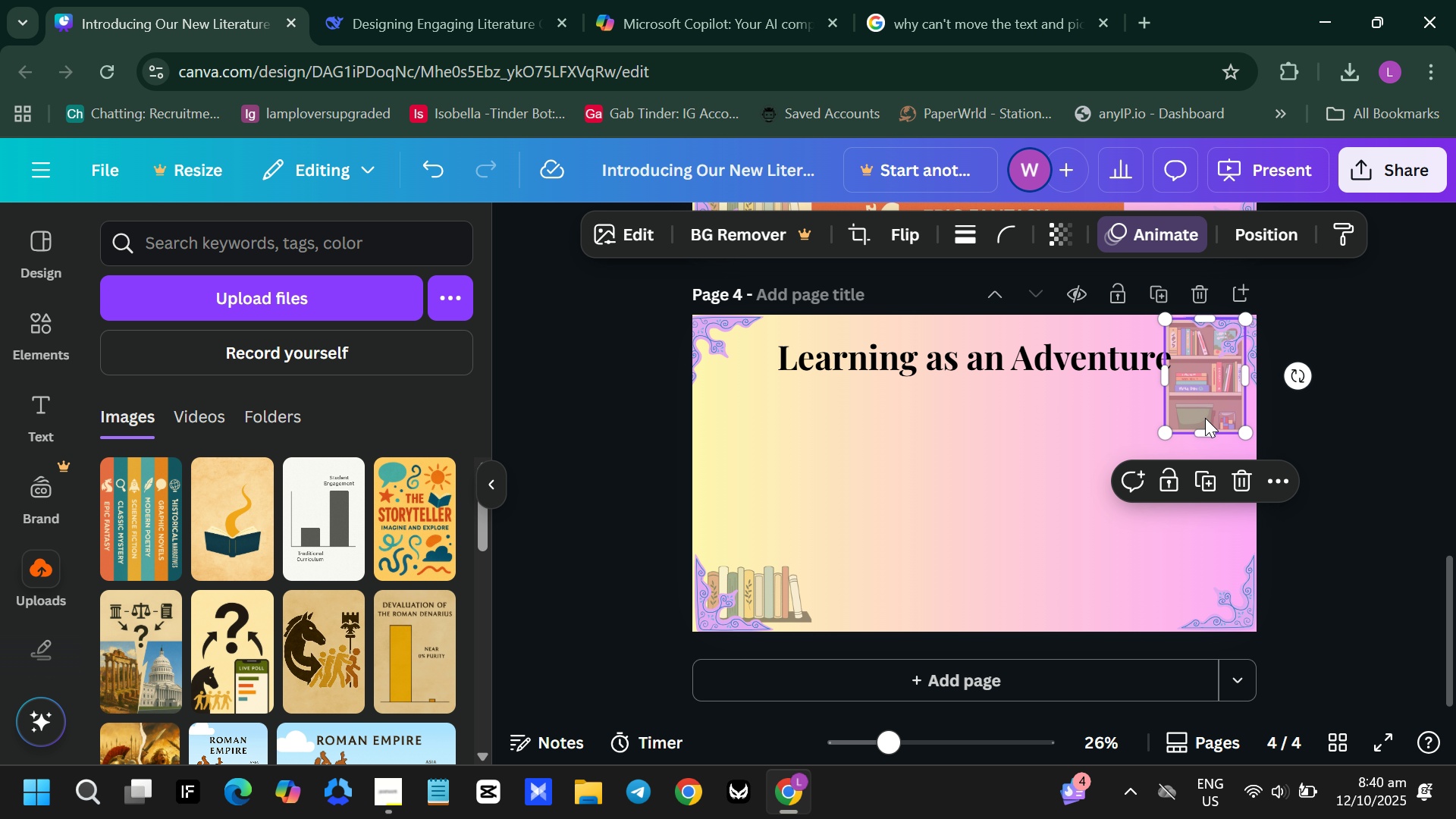 
left_click([1205, 418])
 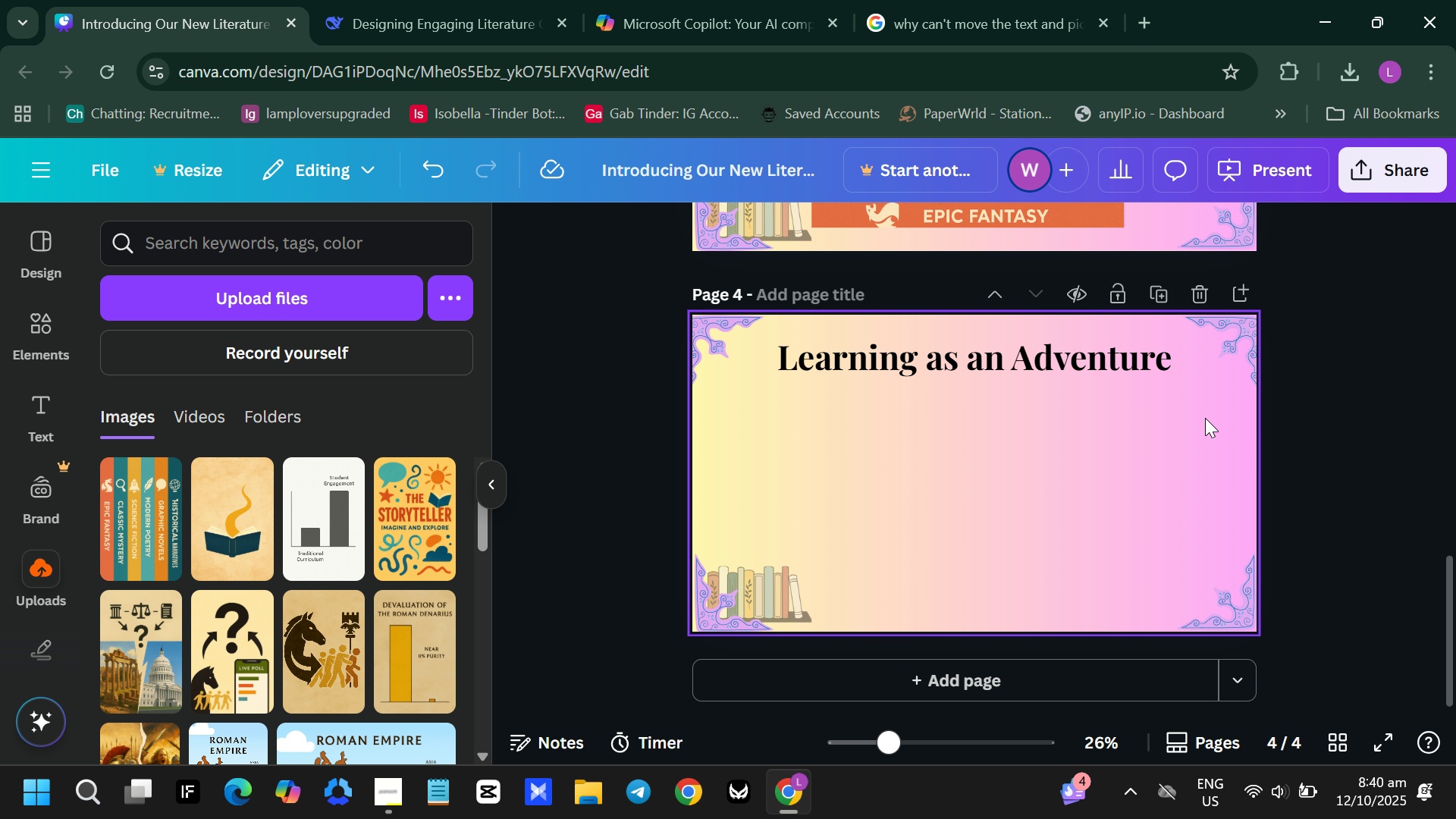 
key(Backspace)
 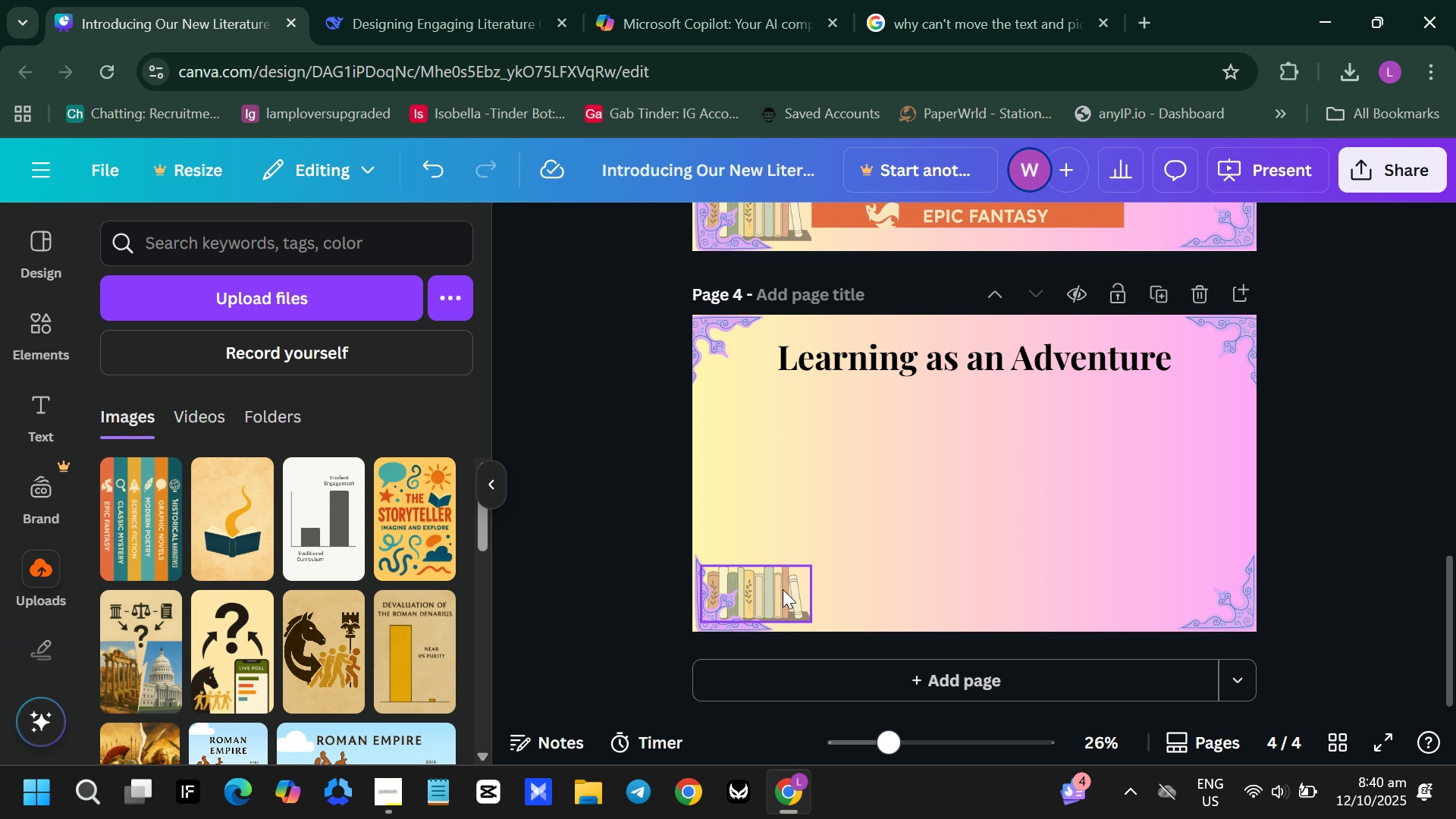 
left_click_drag(start_coordinate=[783, 589], to_coordinate=[784, 601])
 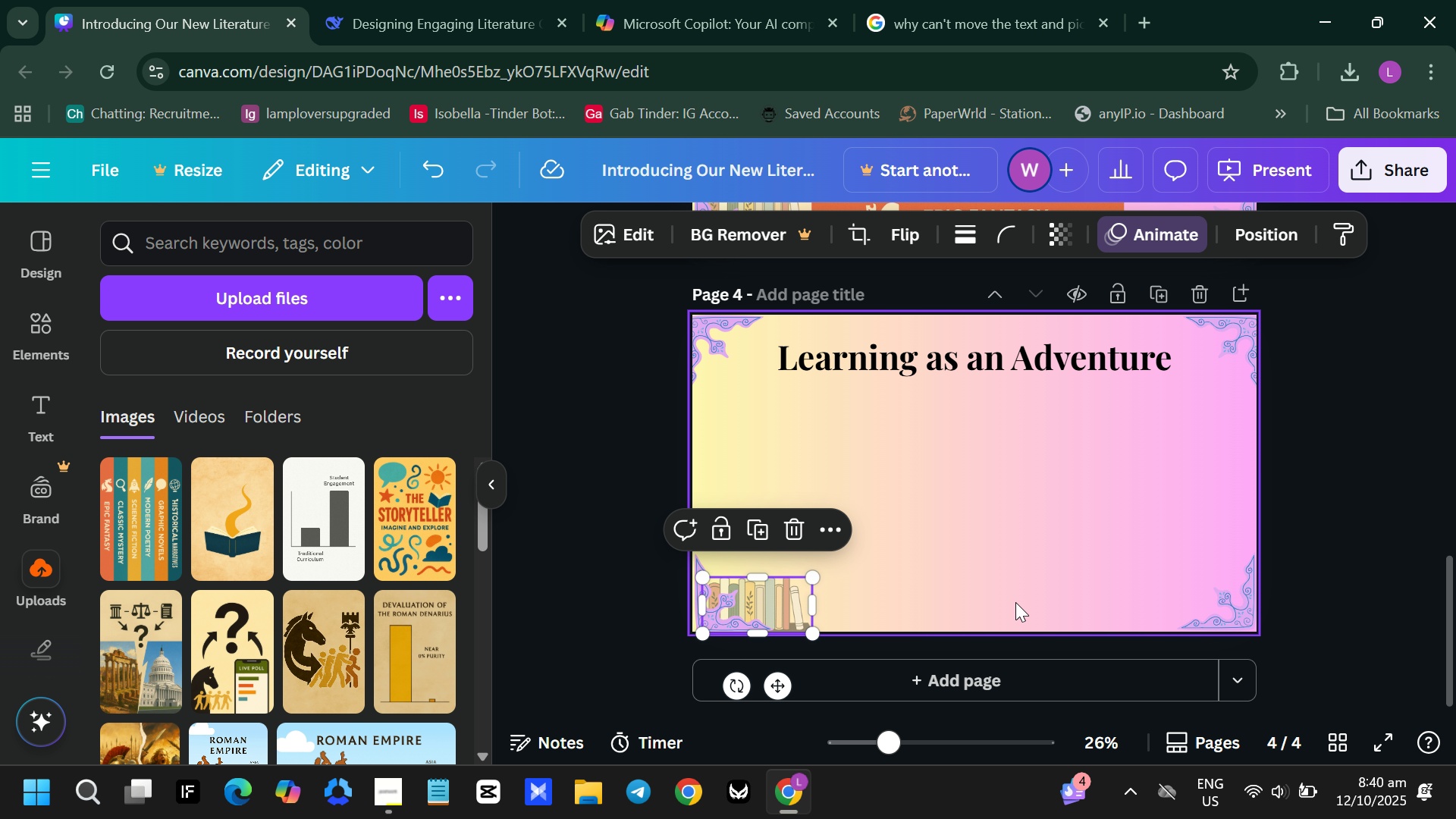 
key(Control+ControlLeft)
 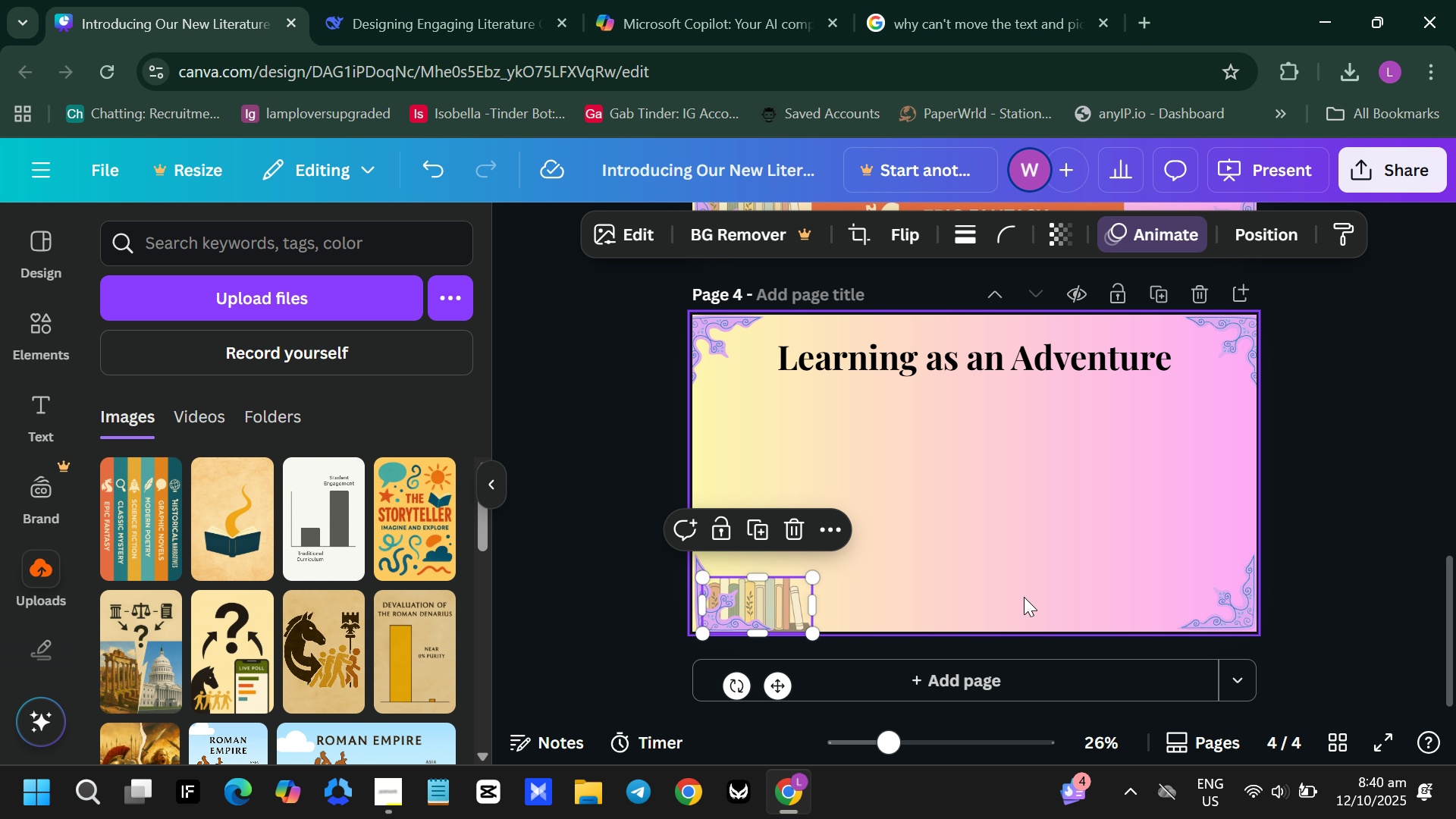 
key(Control+C)
 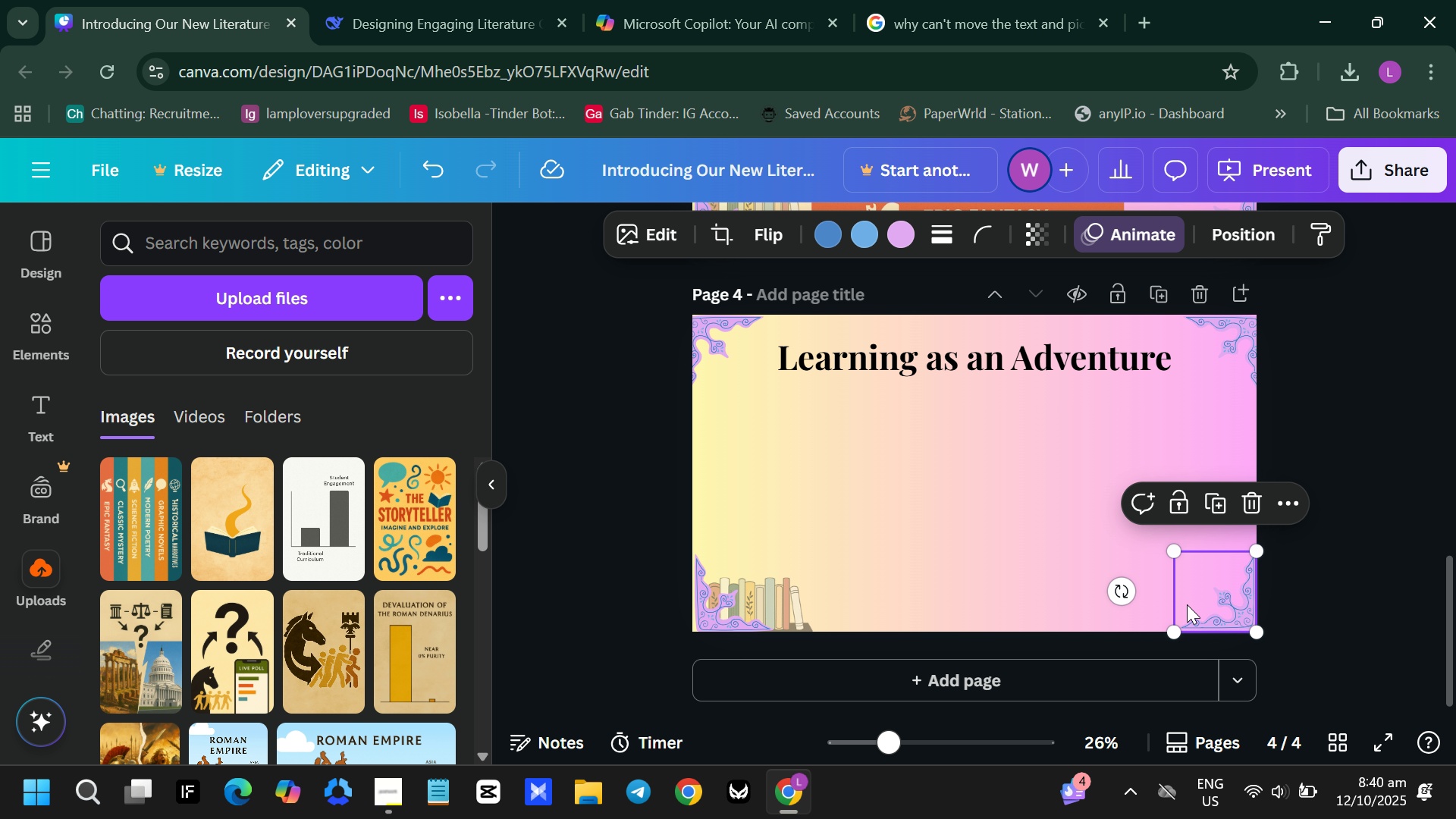 
left_click([1187, 604])
 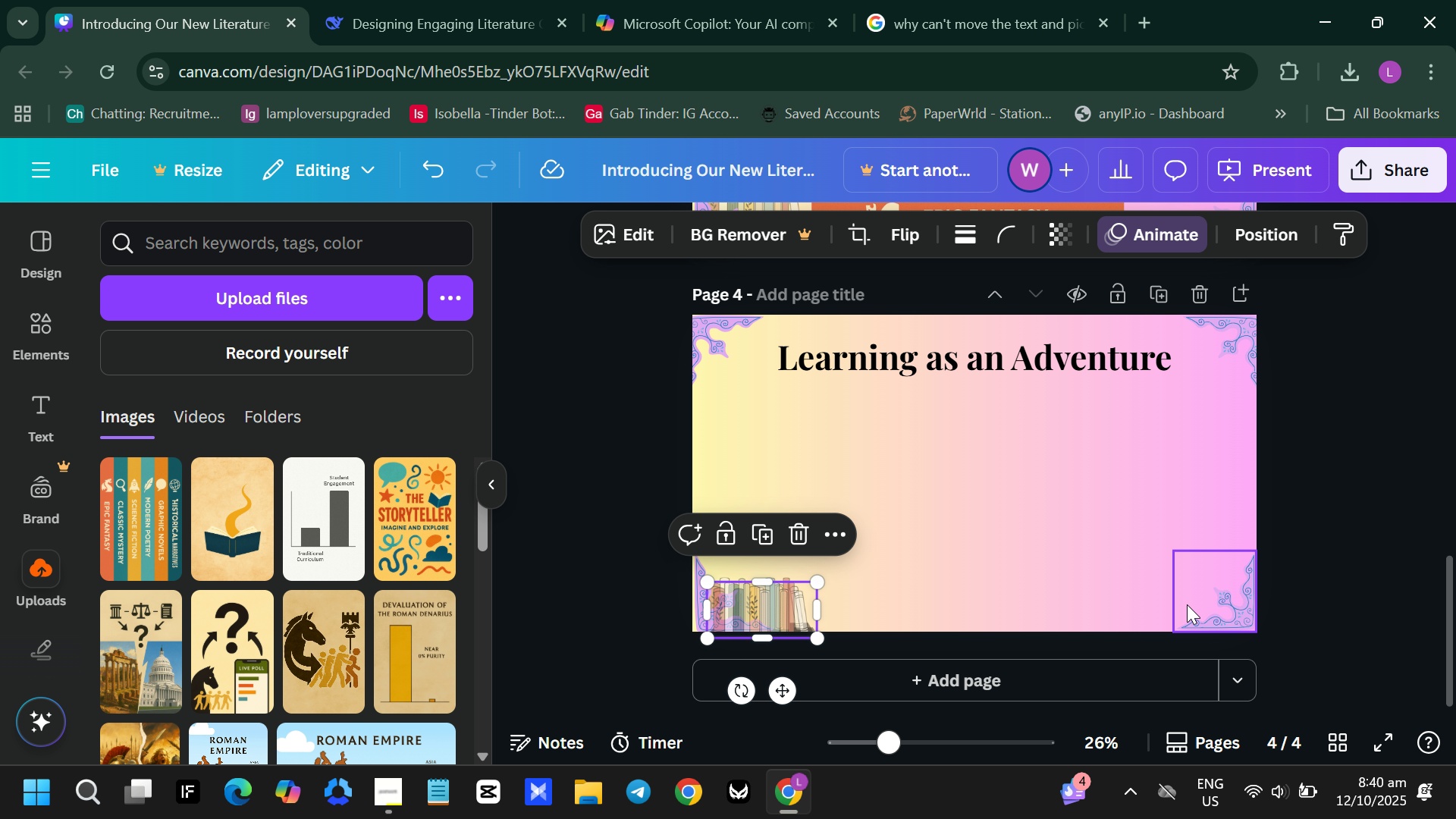 
key(Control+V)
 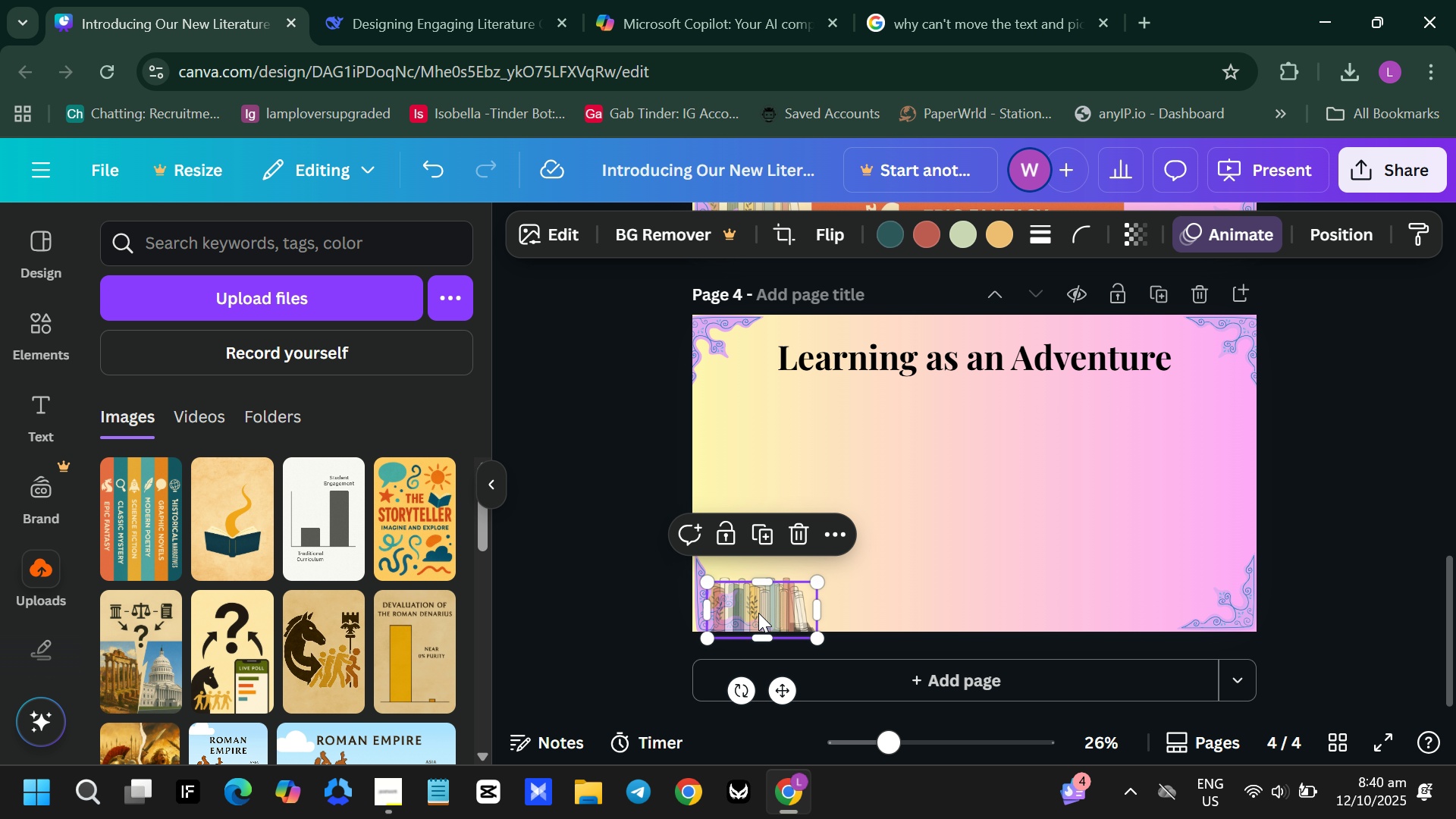 
left_click_drag(start_coordinate=[762, 613], to_coordinate=[1202, 610])
 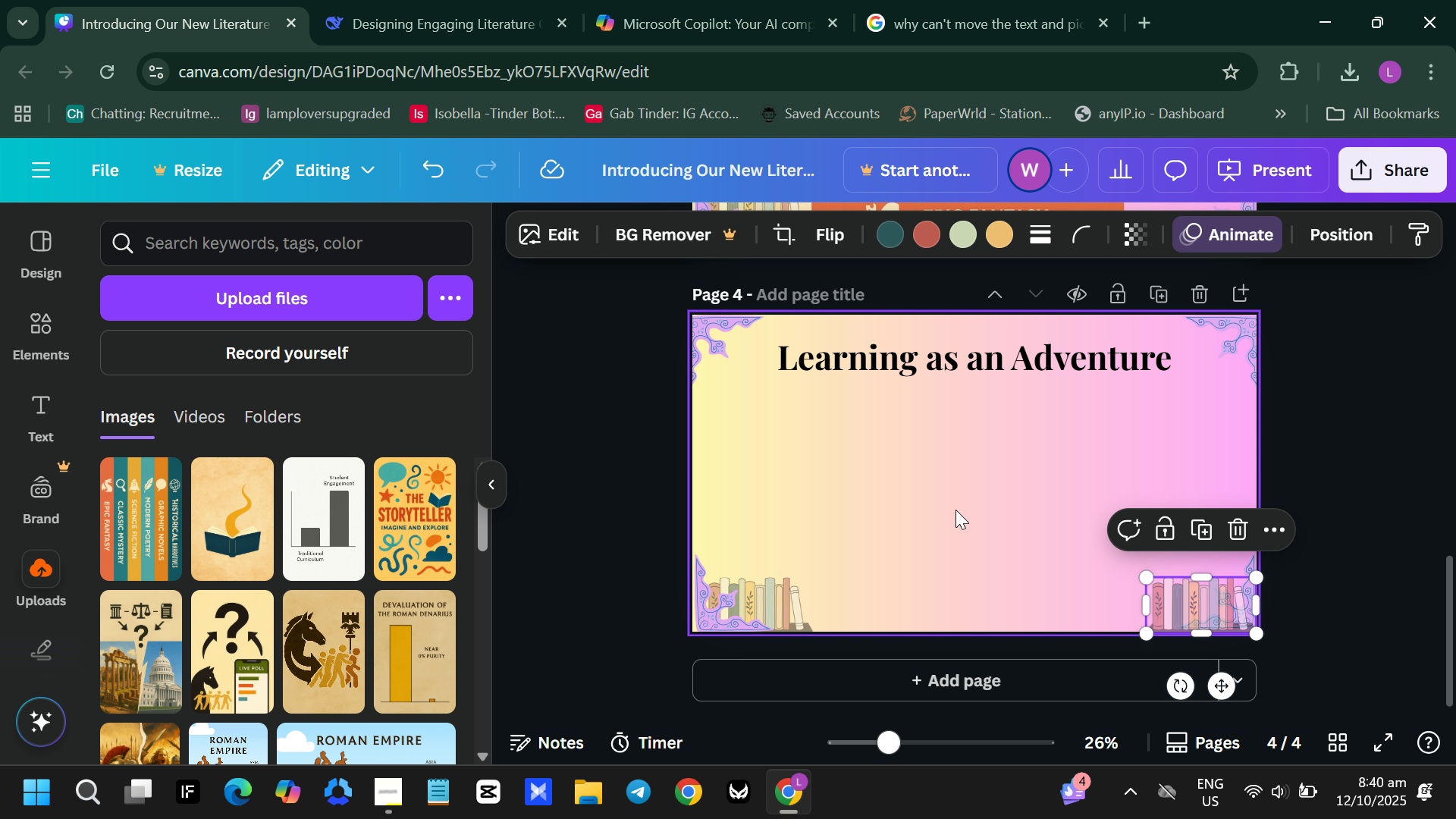 
left_click([956, 510])
 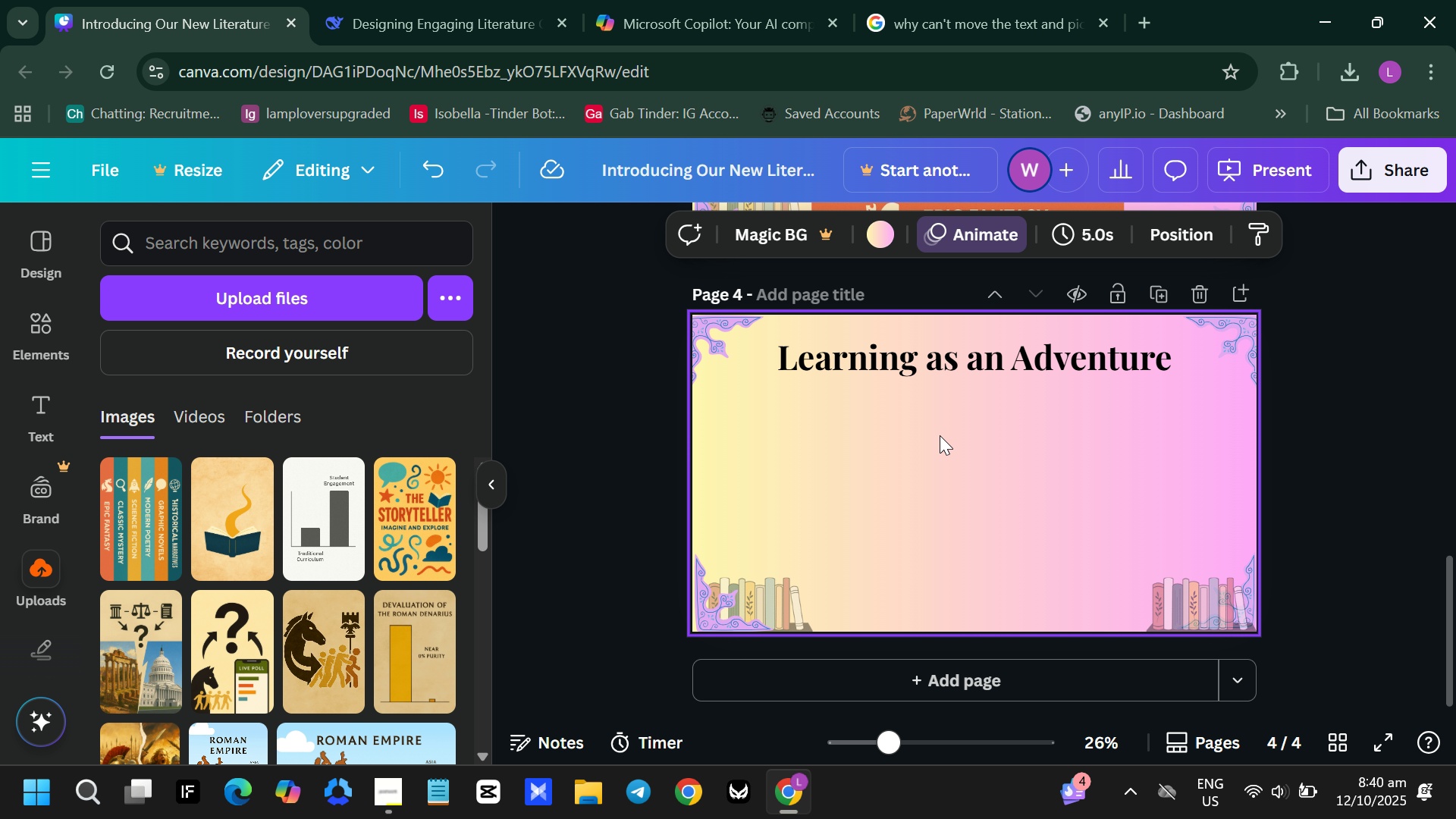 
left_click([940, 435])
 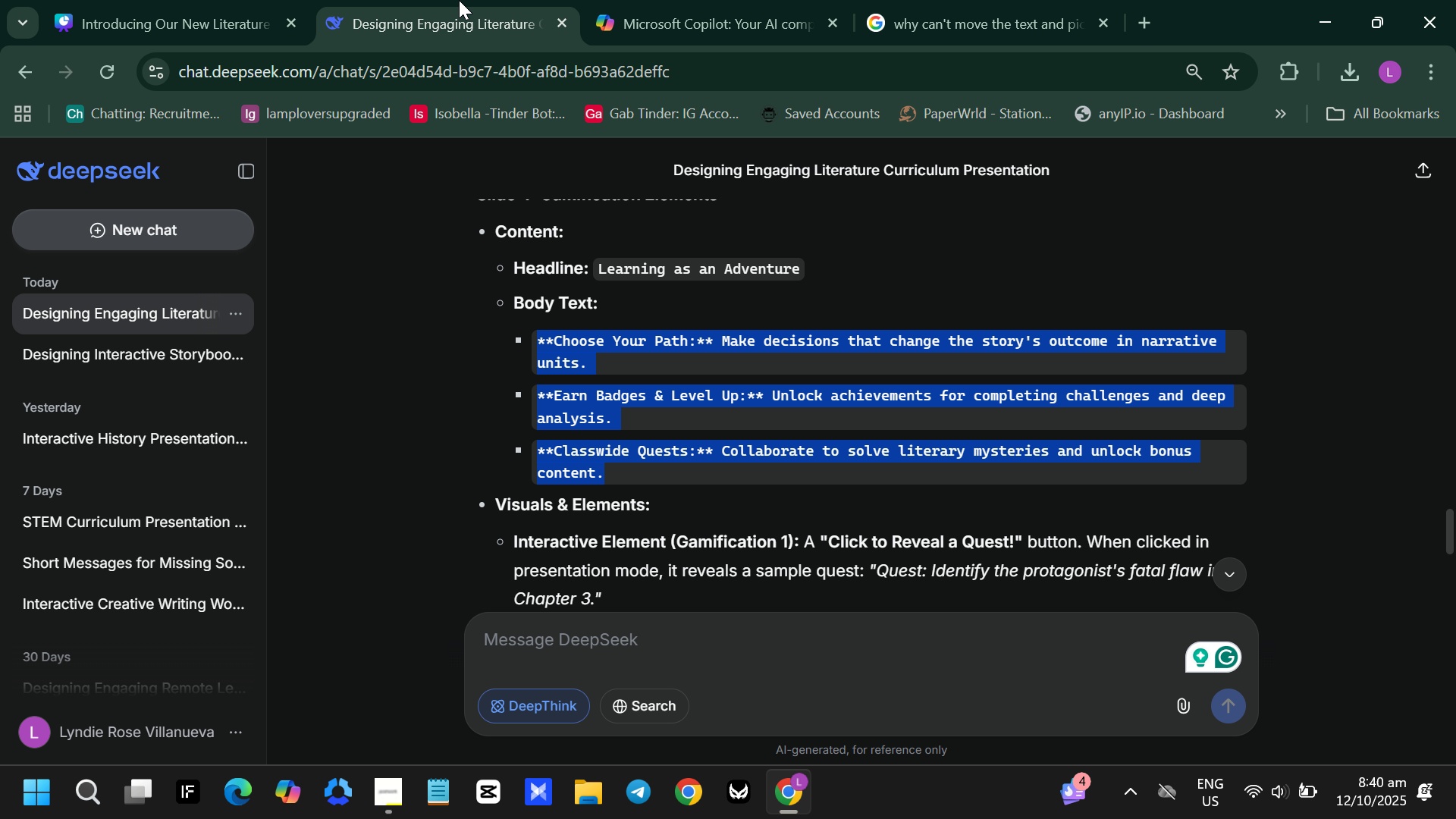 
left_click([459, 0])
 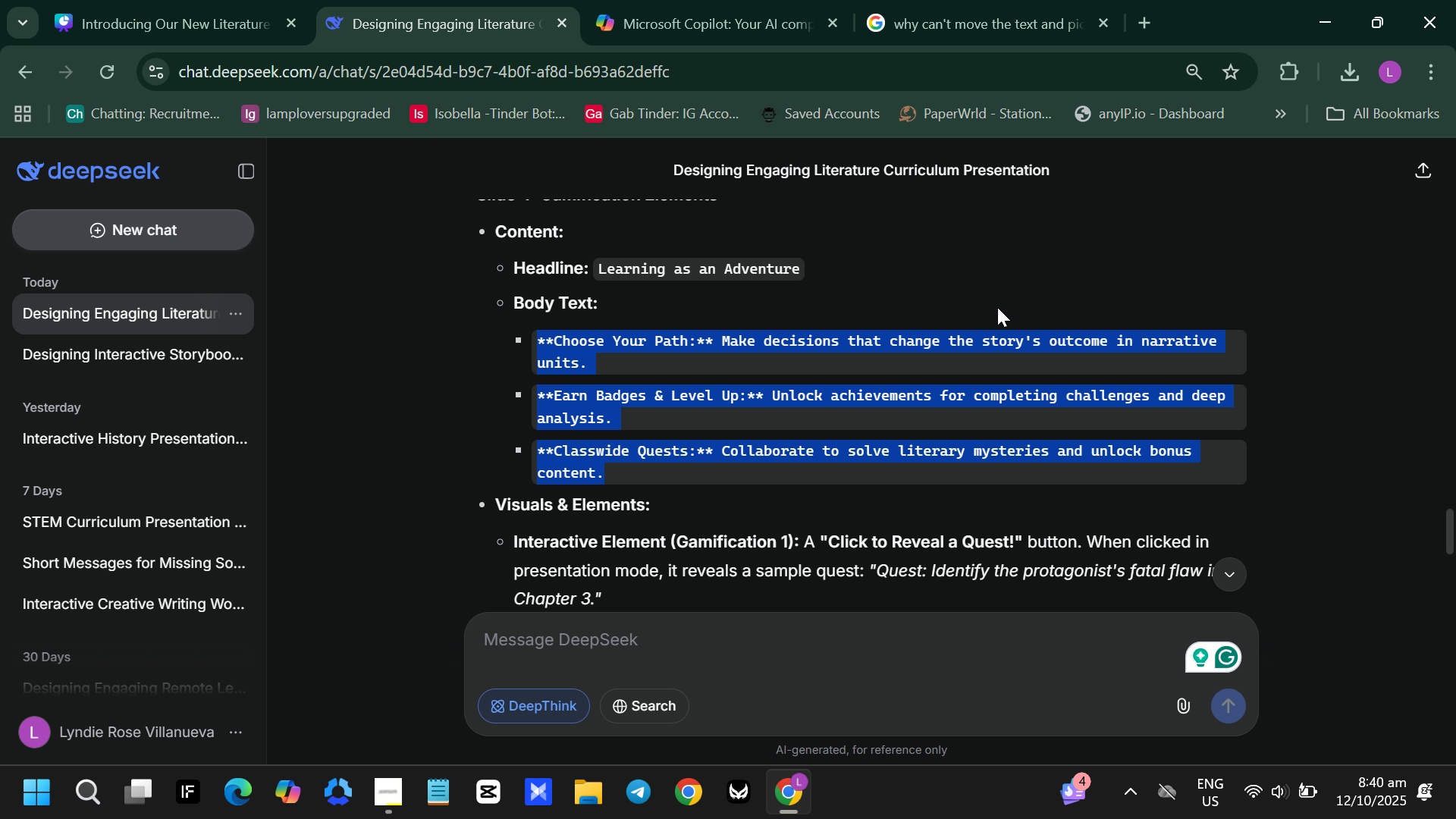 
key(Control+ControlLeft)
 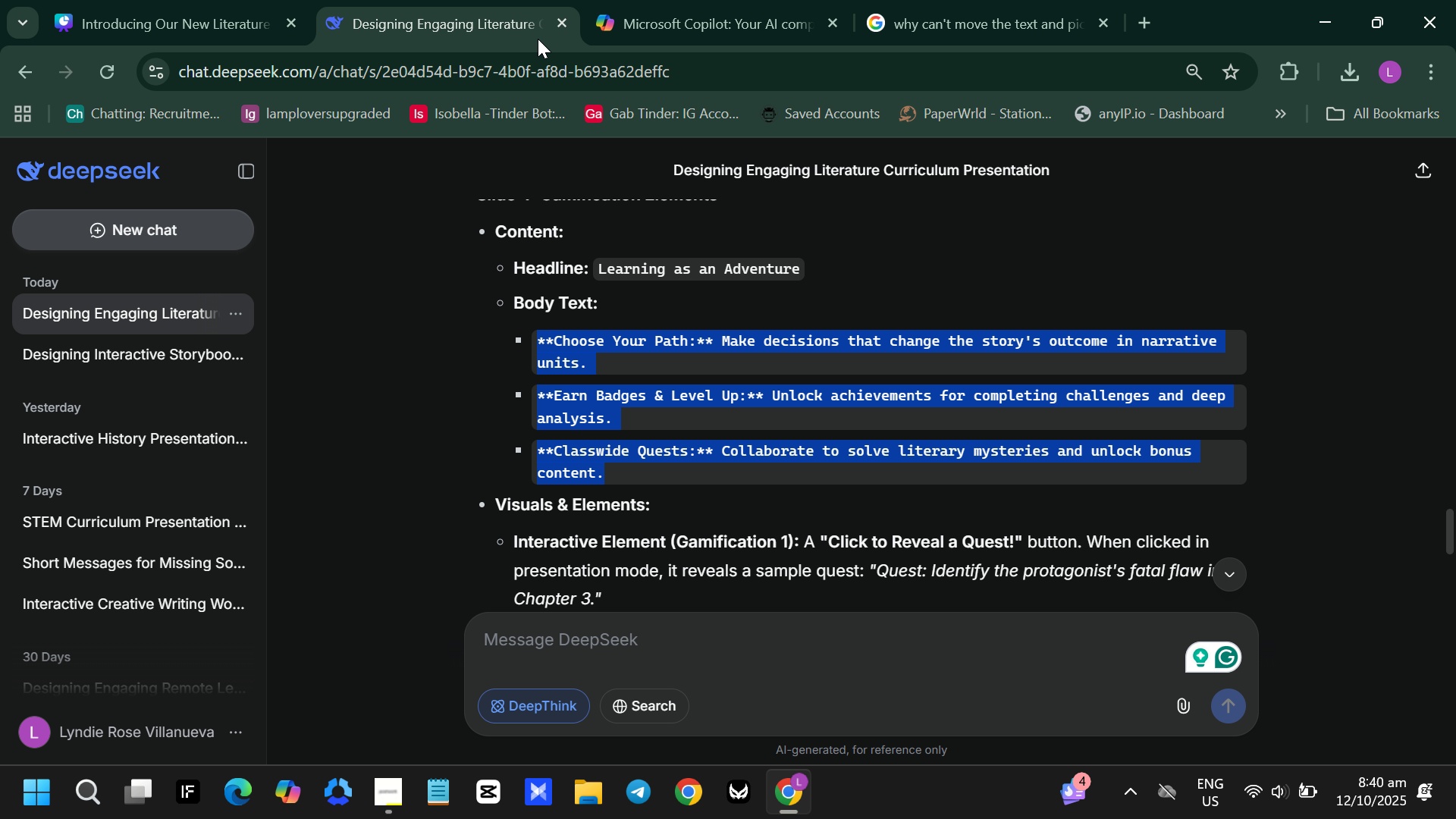 
key(Control+C)
 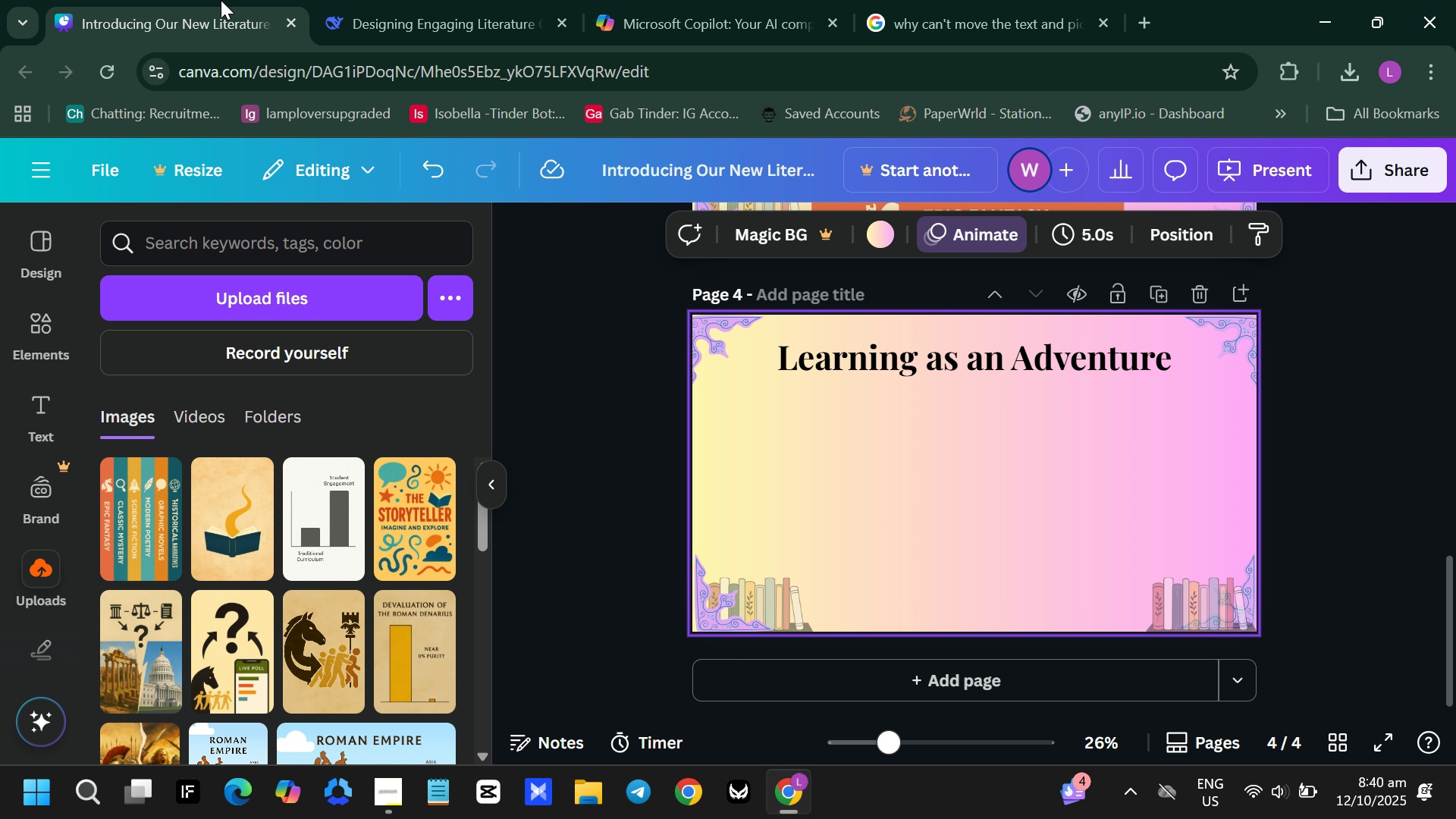 
left_click([221, 0])
 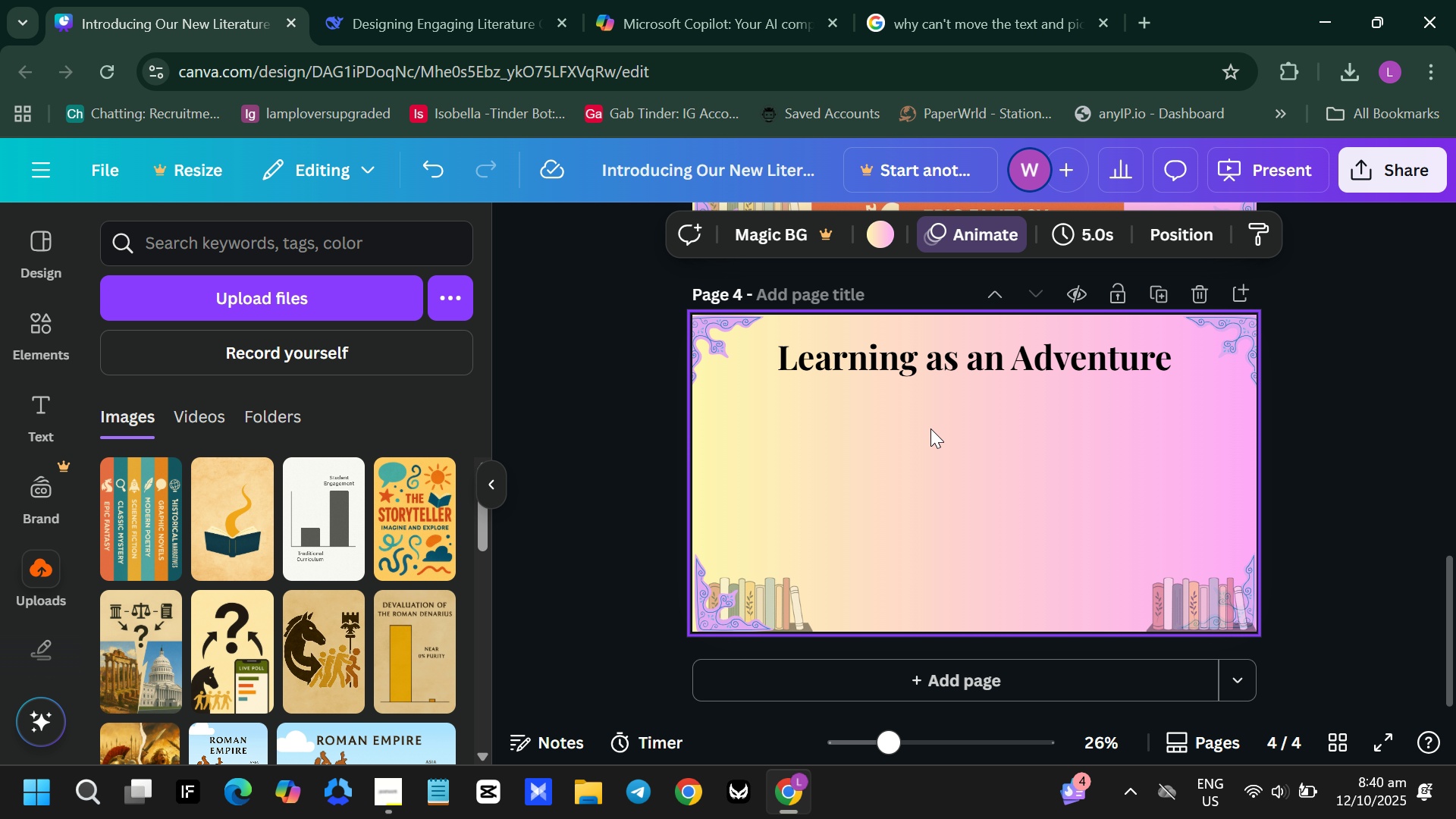 
left_click([930, 428])
 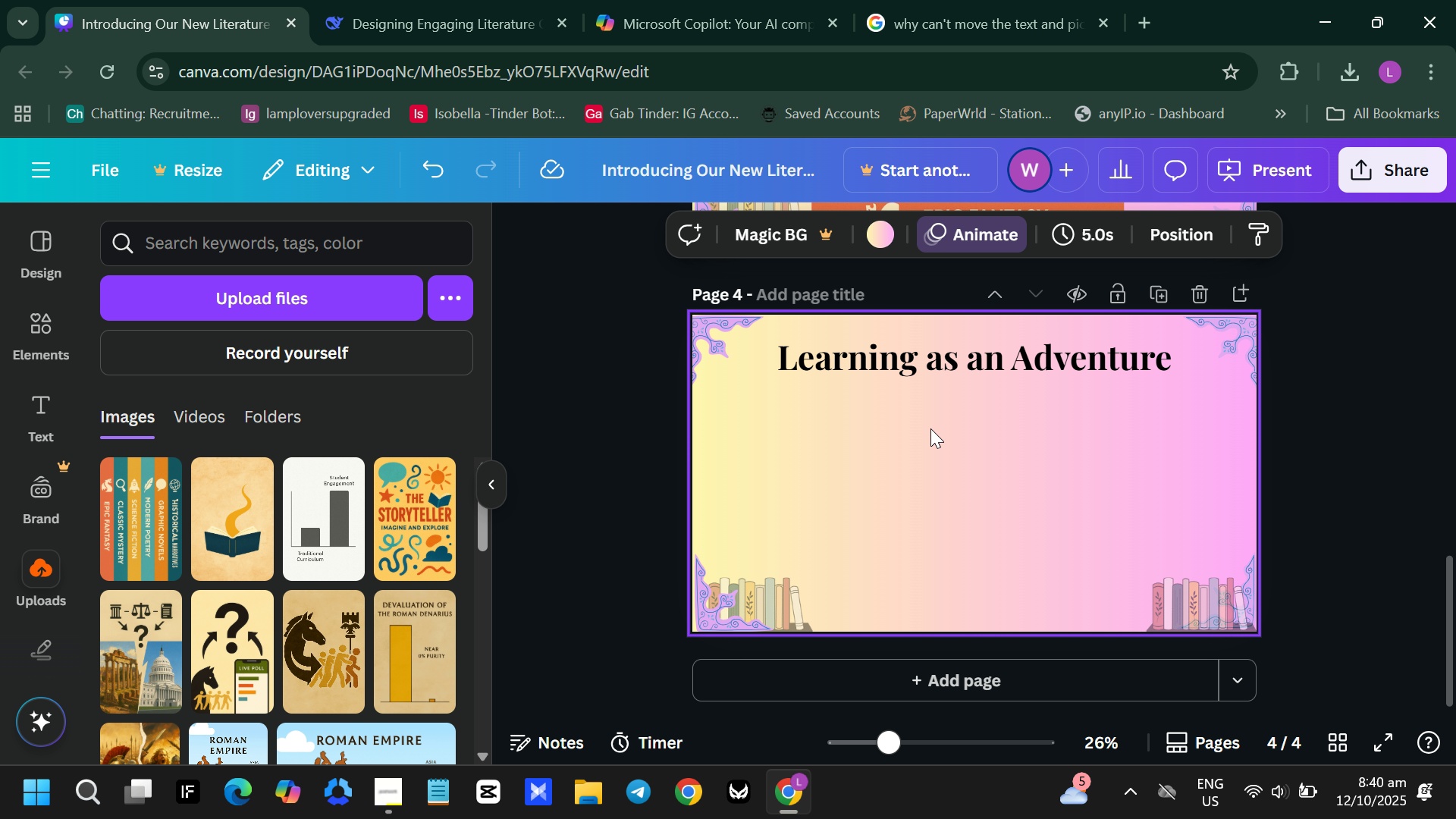 
key(Control+ControlLeft)
 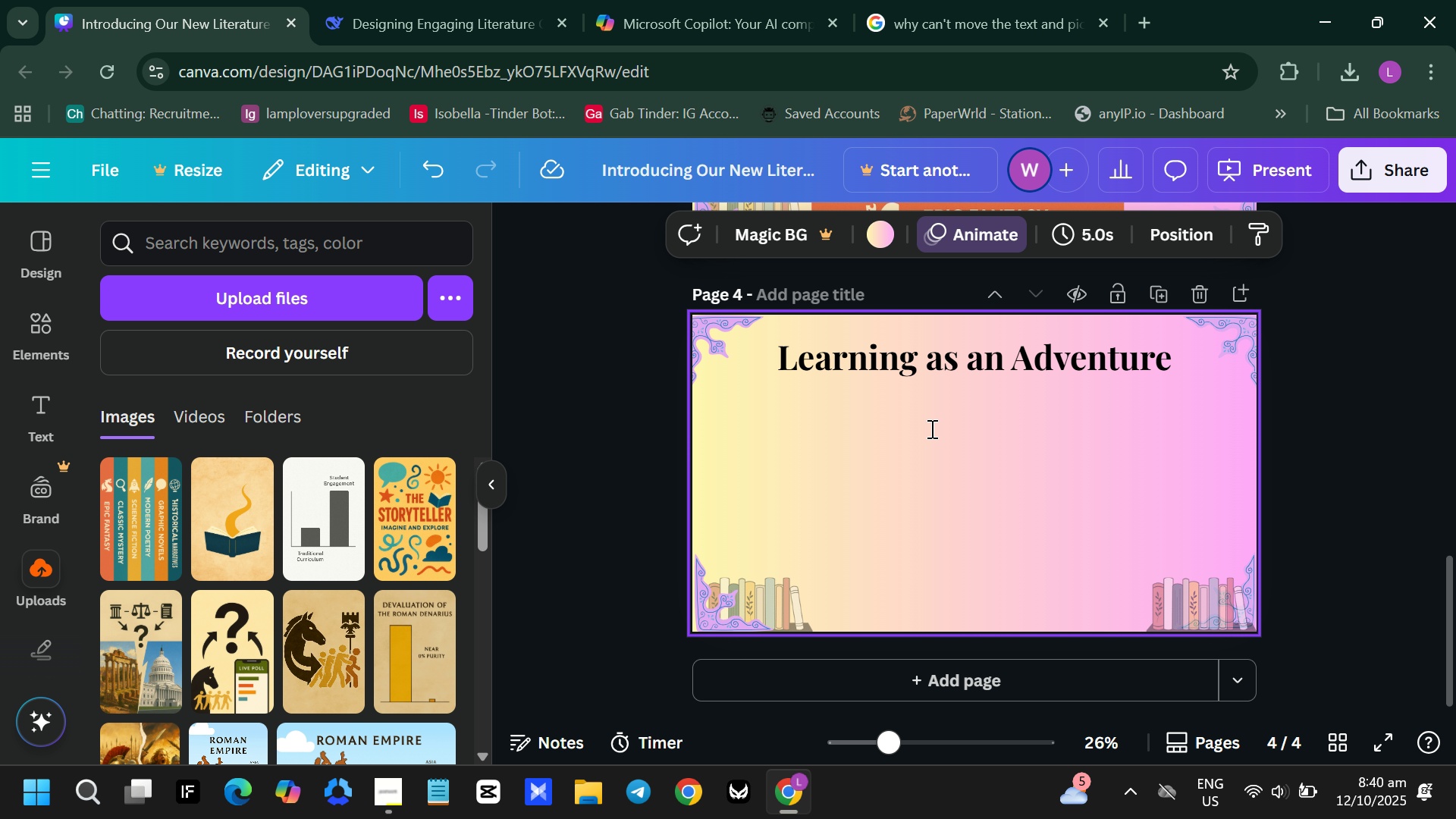 
key(Control+V)
 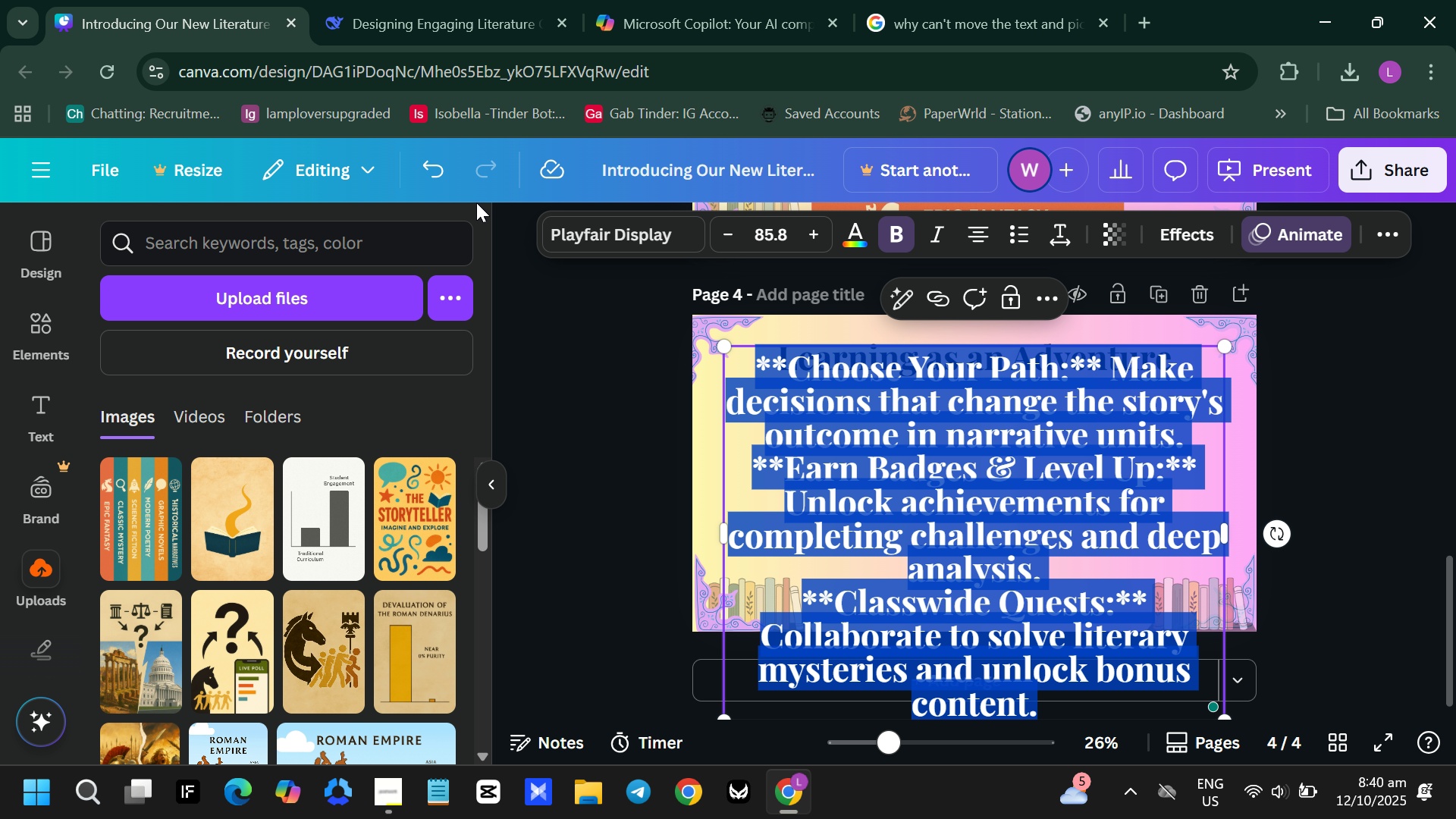 
left_click([610, 234])
 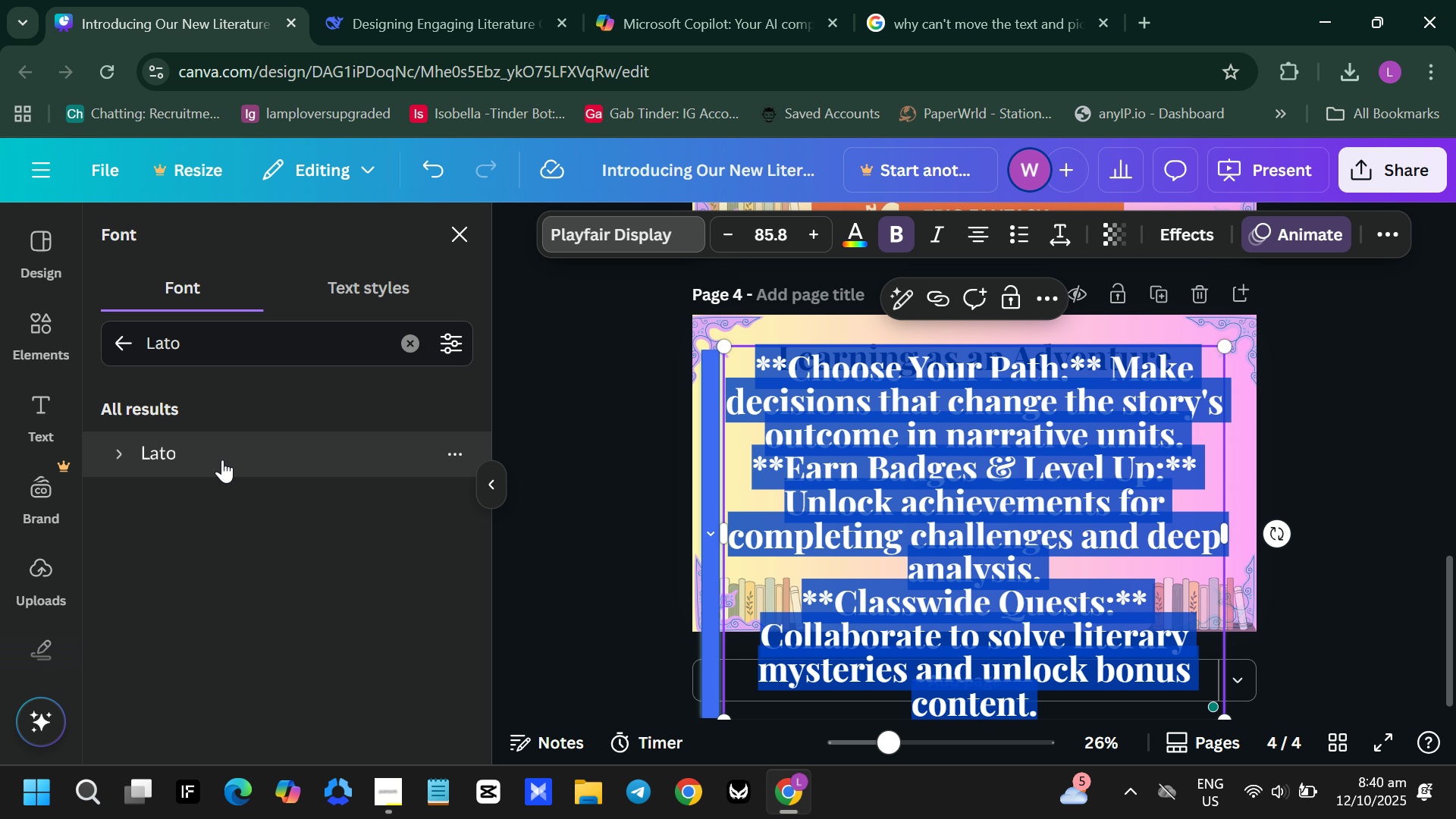 
left_click([222, 460])
 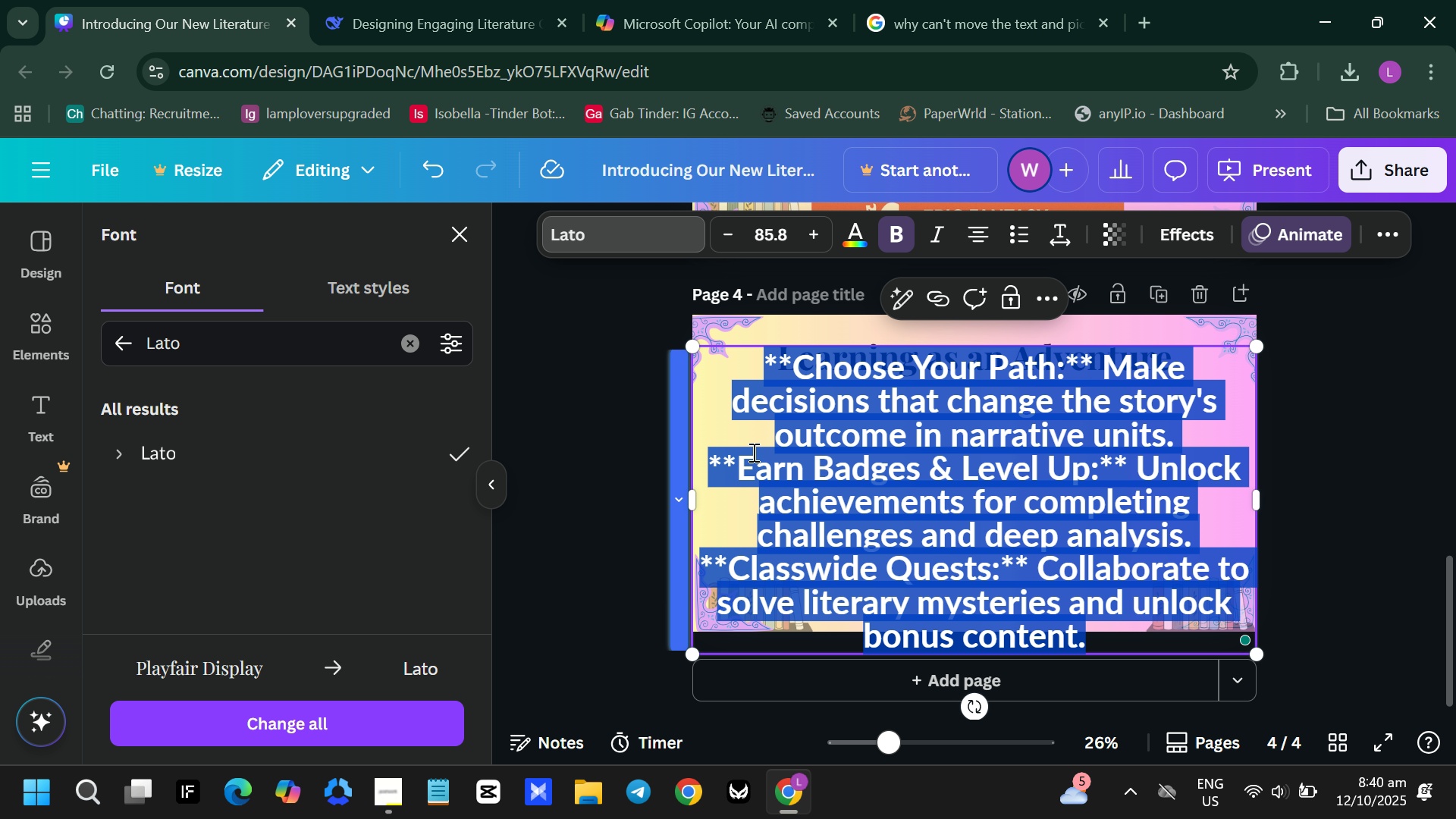 
left_click([905, 230])
 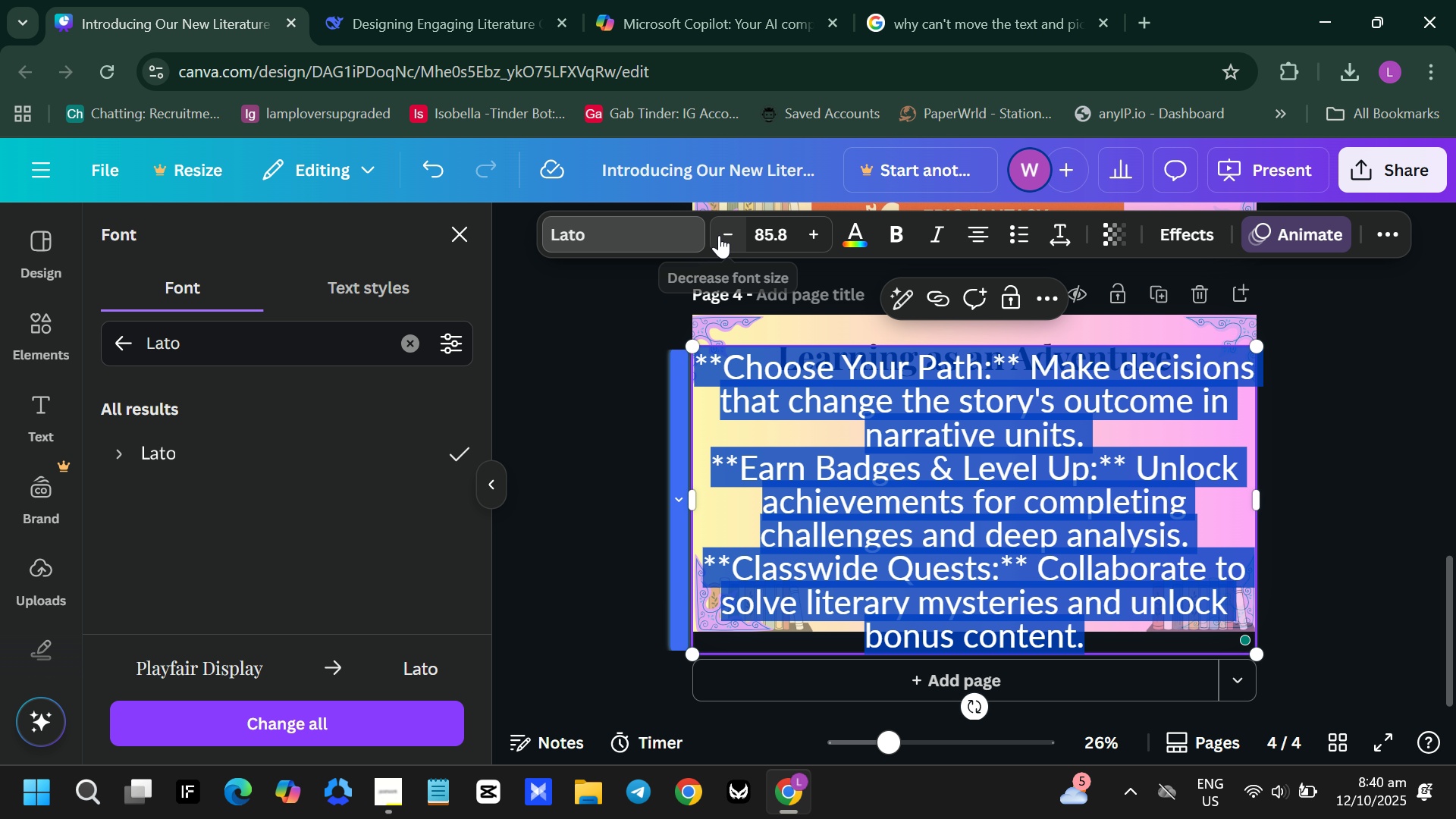 
left_click_drag(start_coordinate=[726, 235], to_coordinate=[737, 235])
 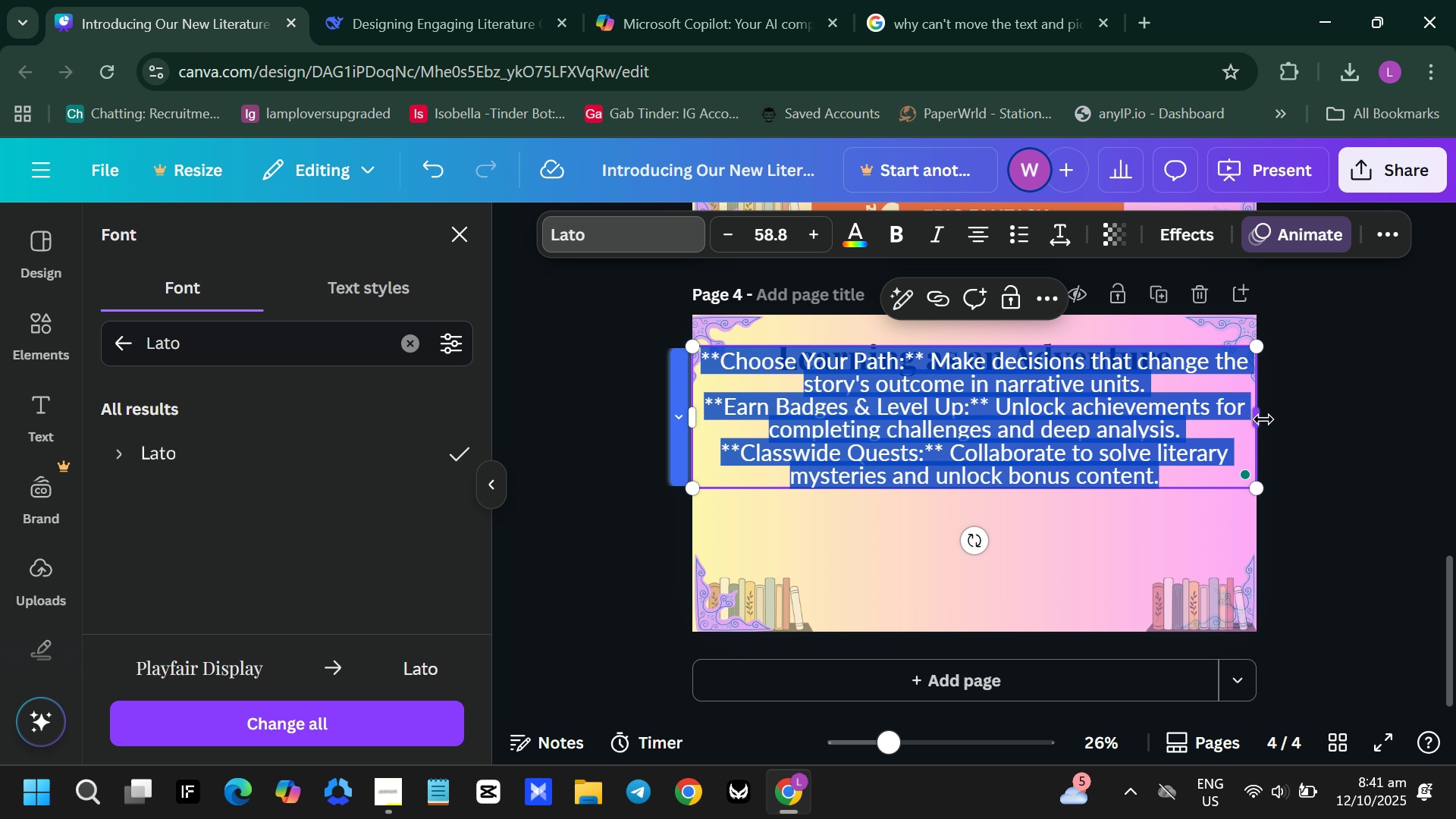 
left_click_drag(start_coordinate=[1260, 423], to_coordinate=[1222, 422])
 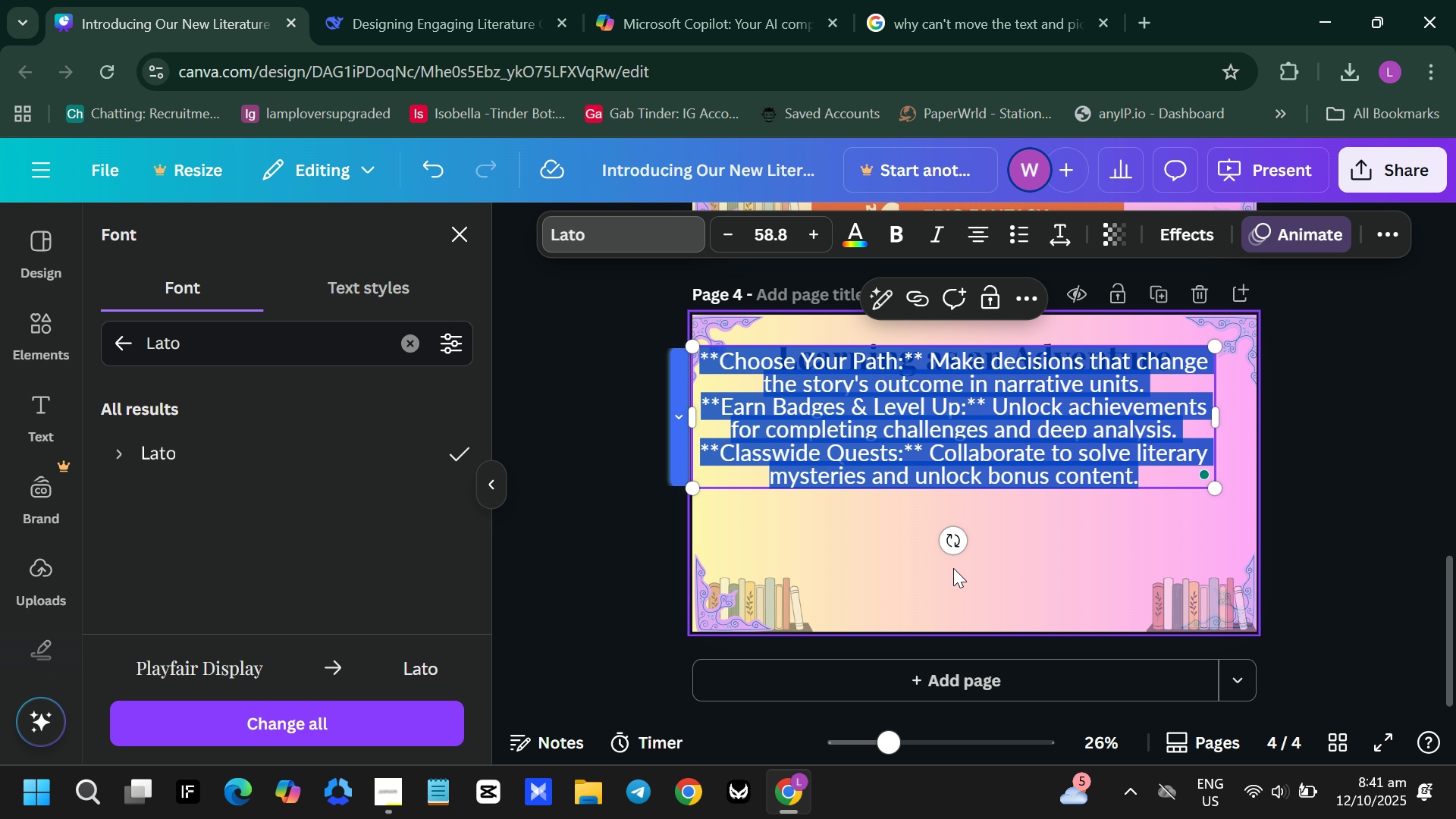 
left_click([1040, 523])
 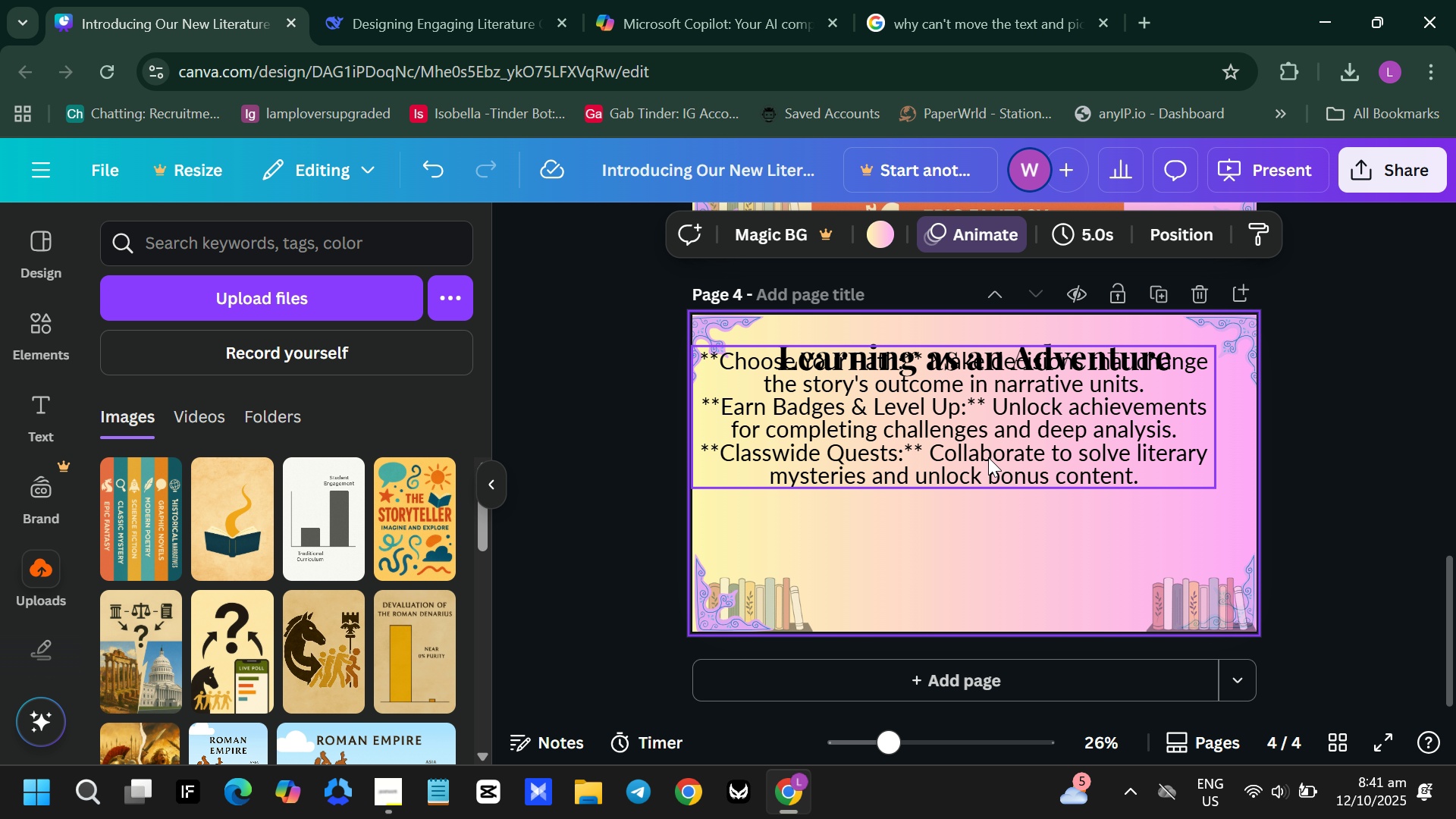 
left_click_drag(start_coordinate=[988, 457], to_coordinate=[1001, 516])
 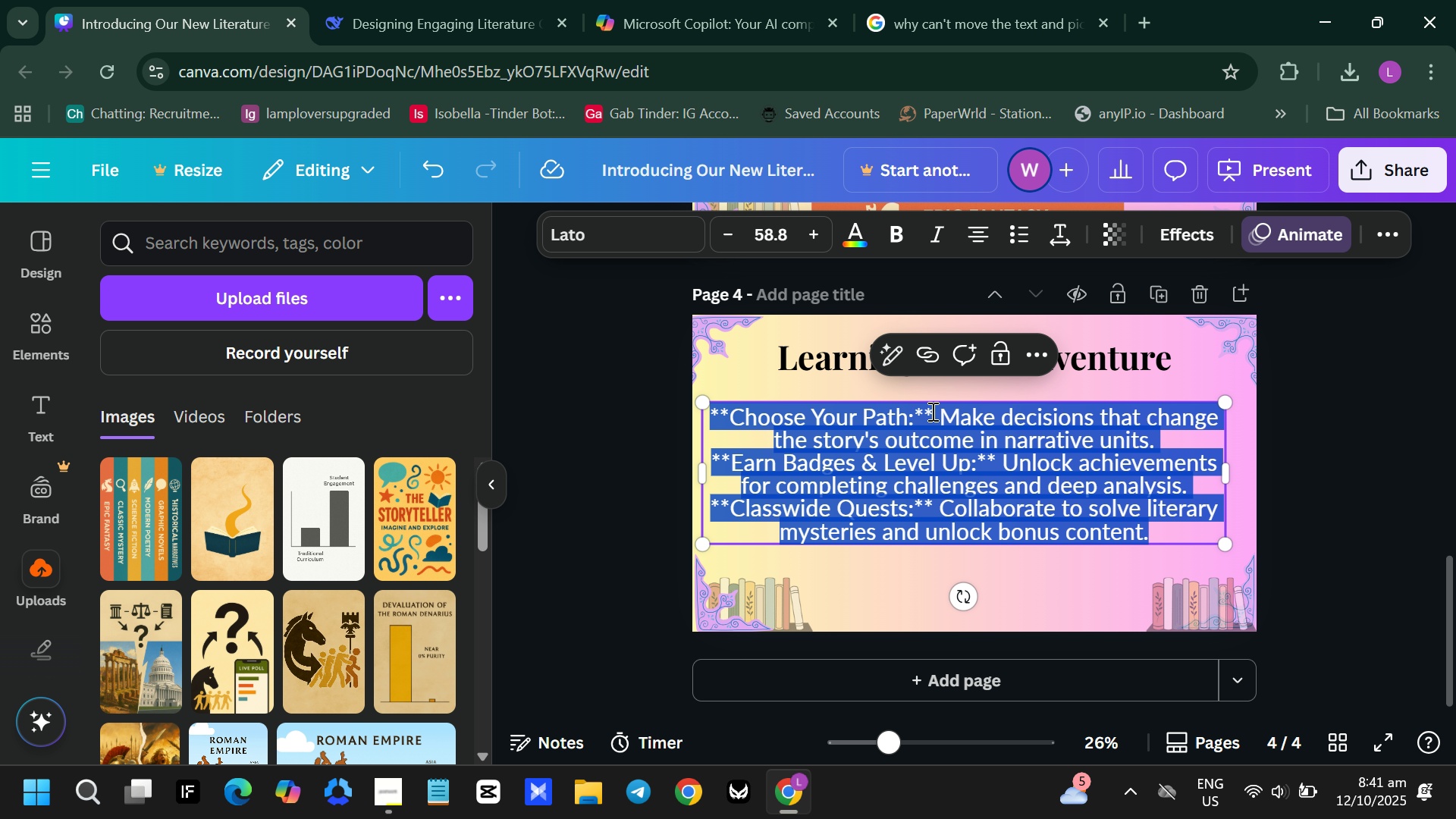 
double_click([931, 411])
 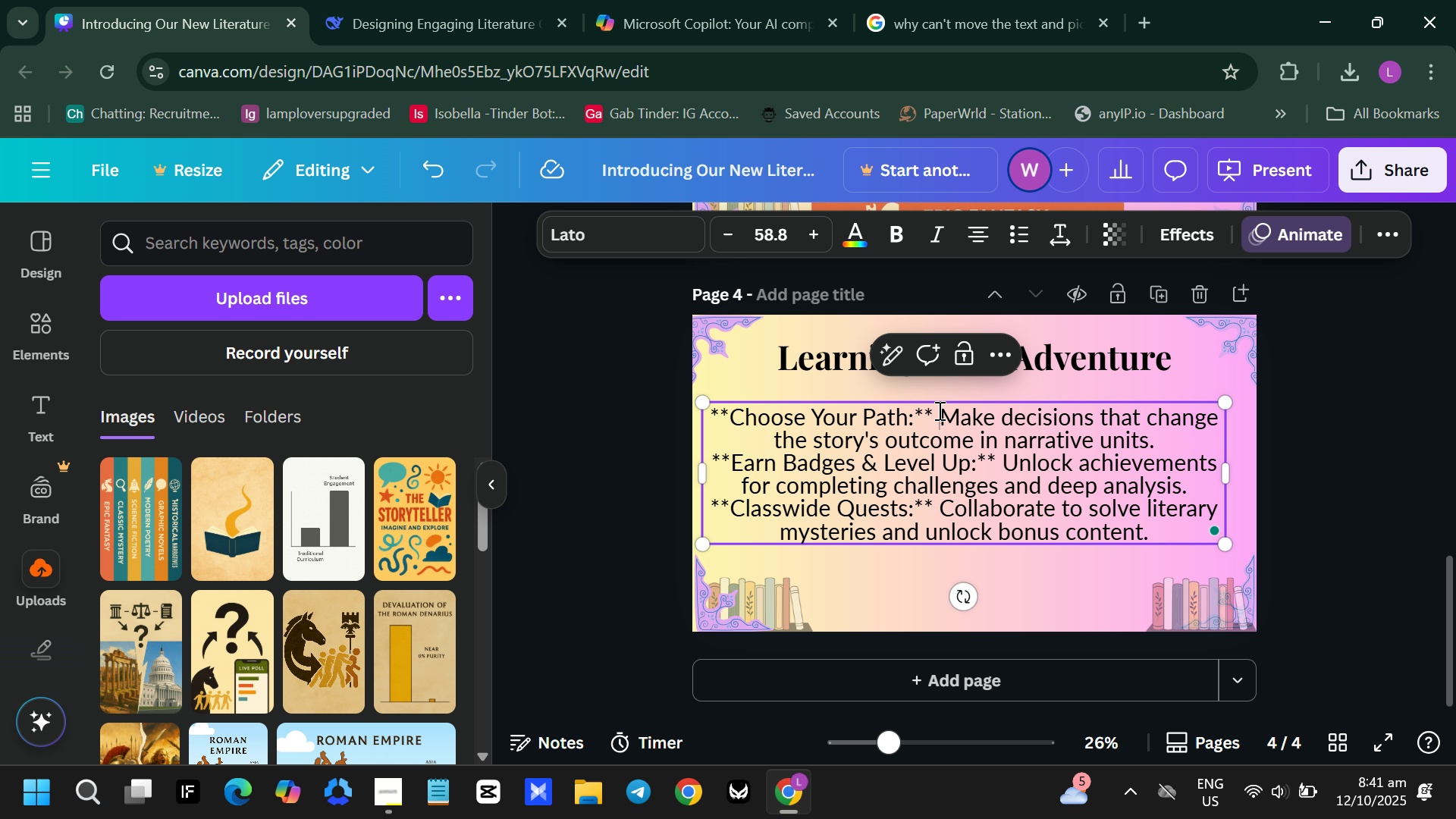 
left_click([938, 410])
 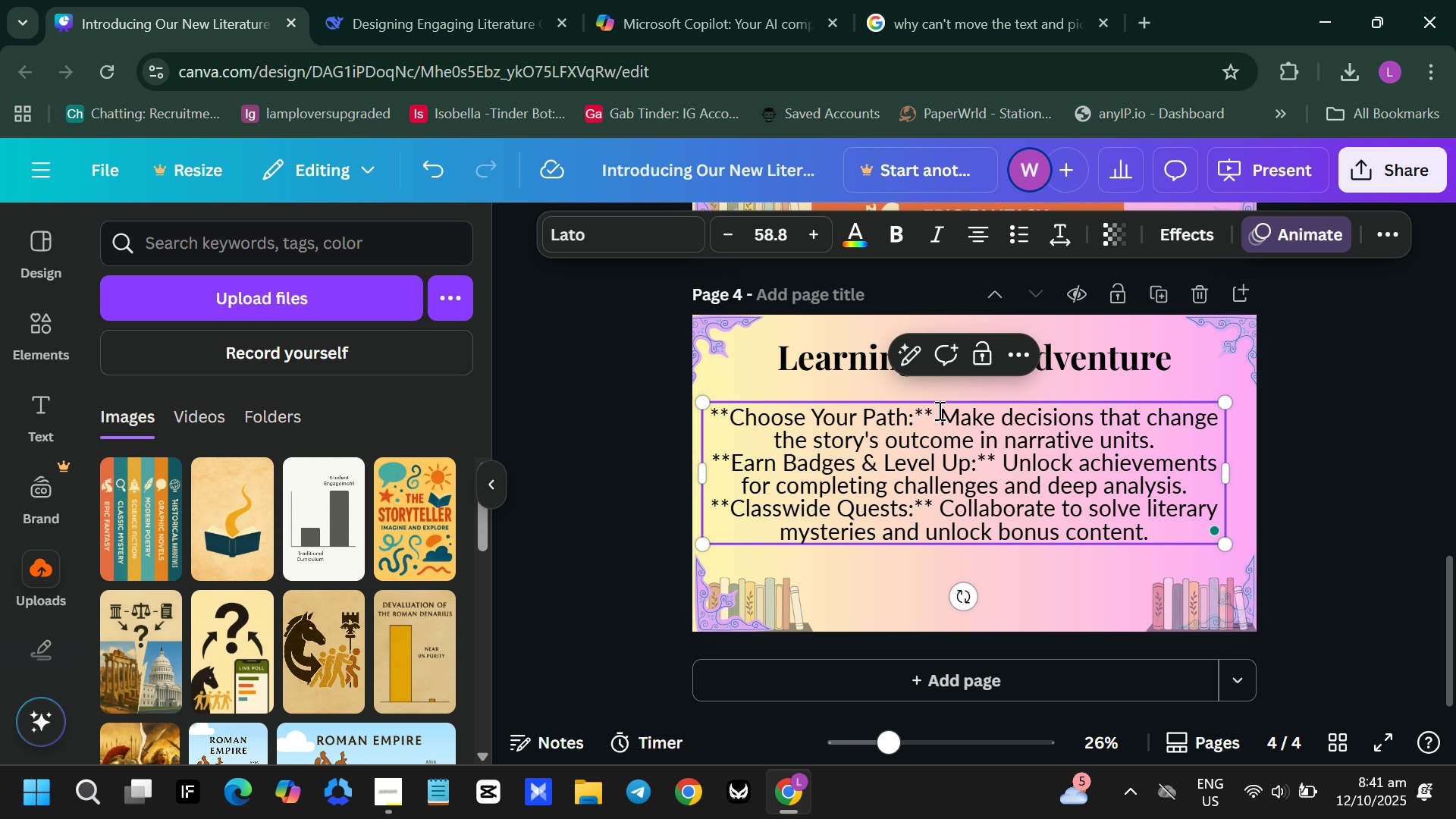 
key(Backspace)
 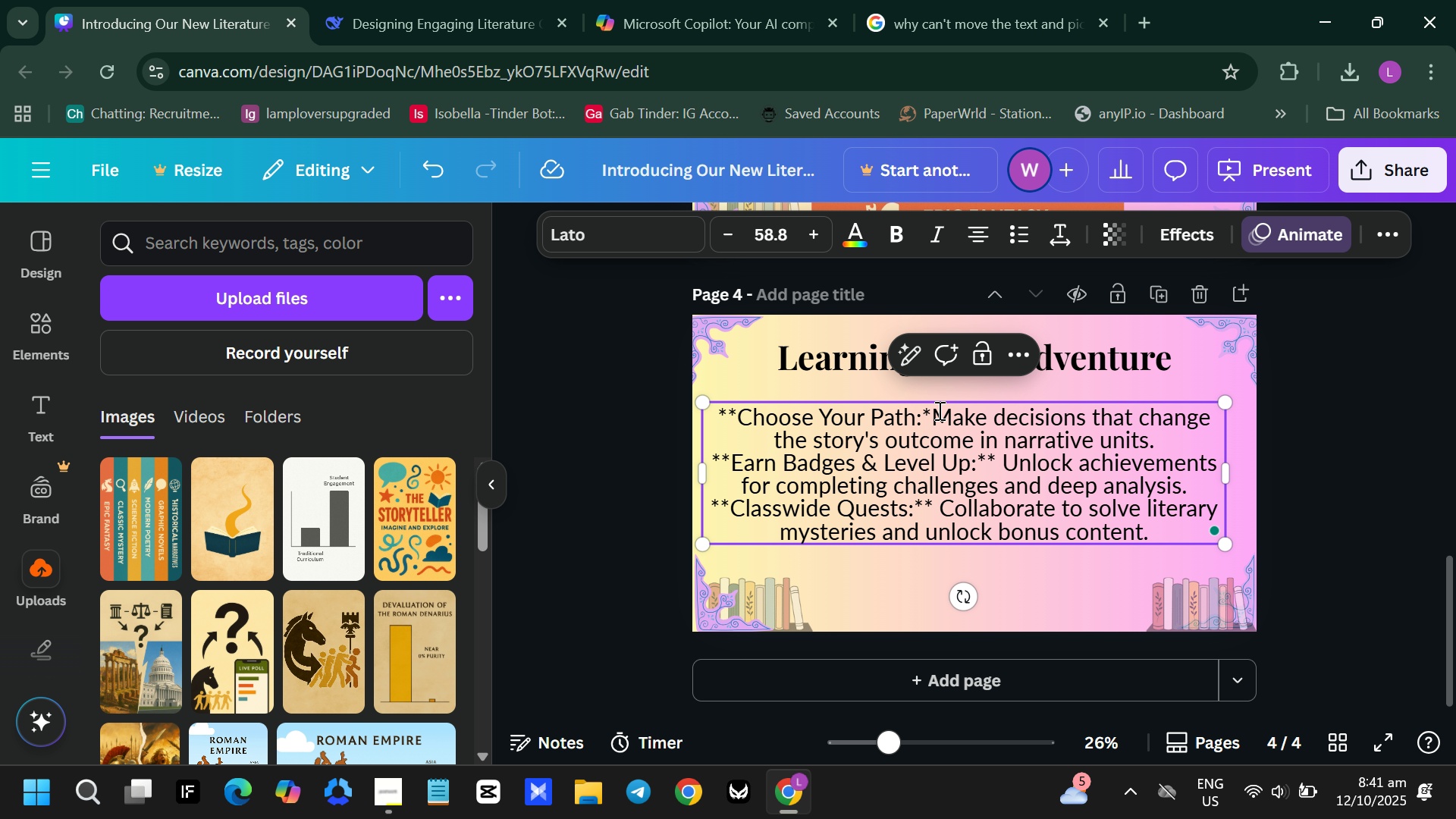 
key(Backspace)
 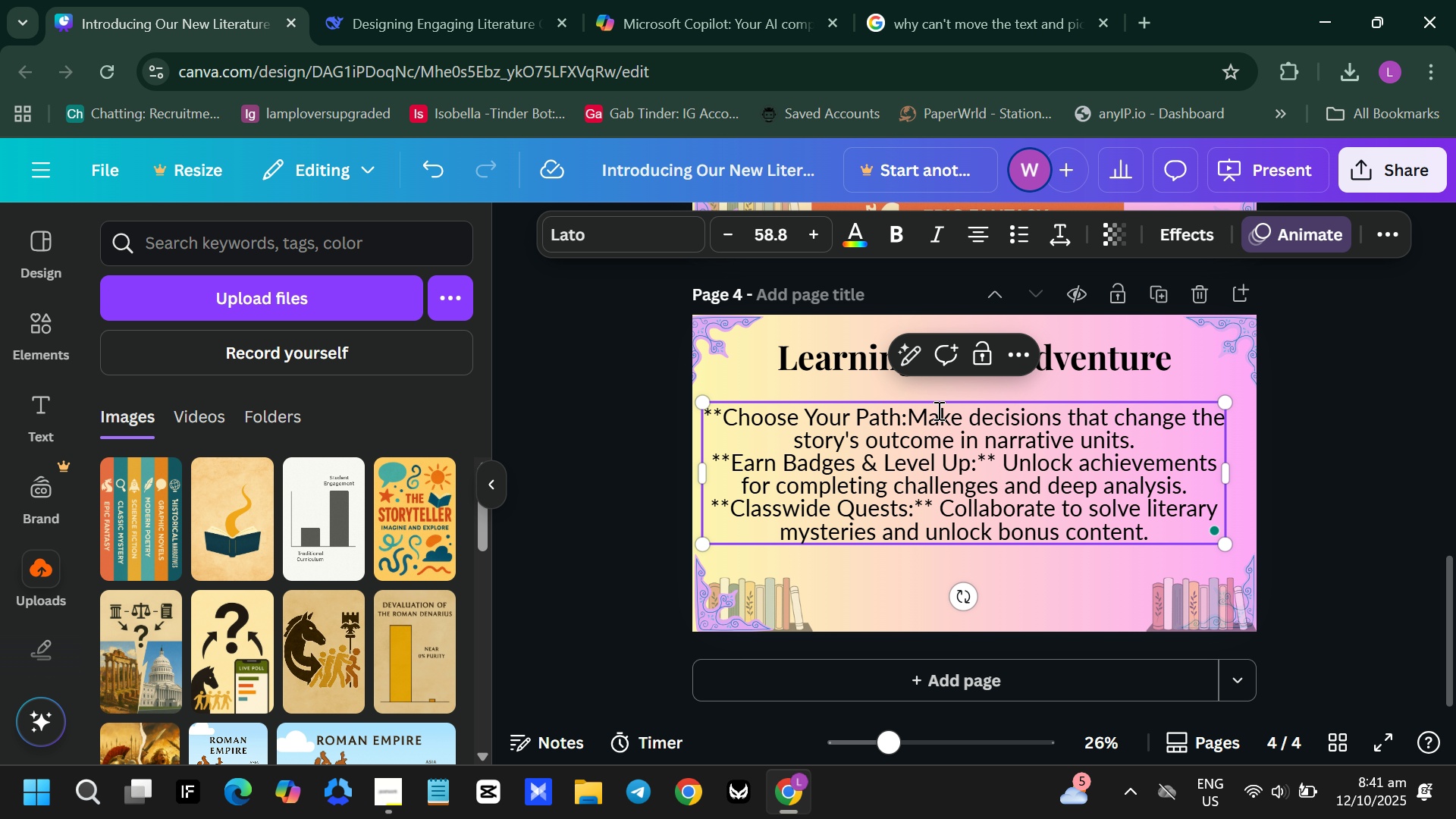 
key(Backspace)
 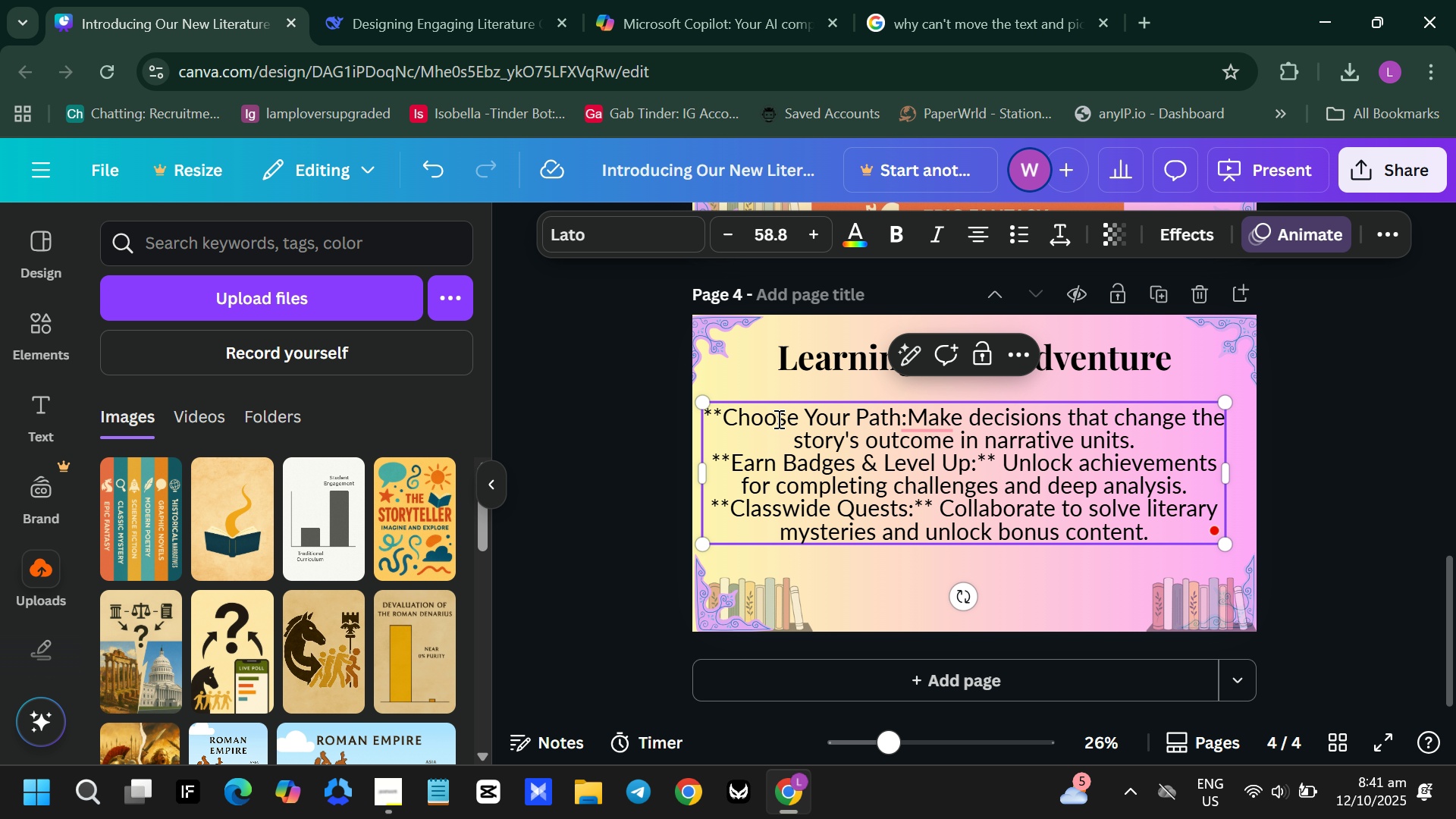 
key(Space)
 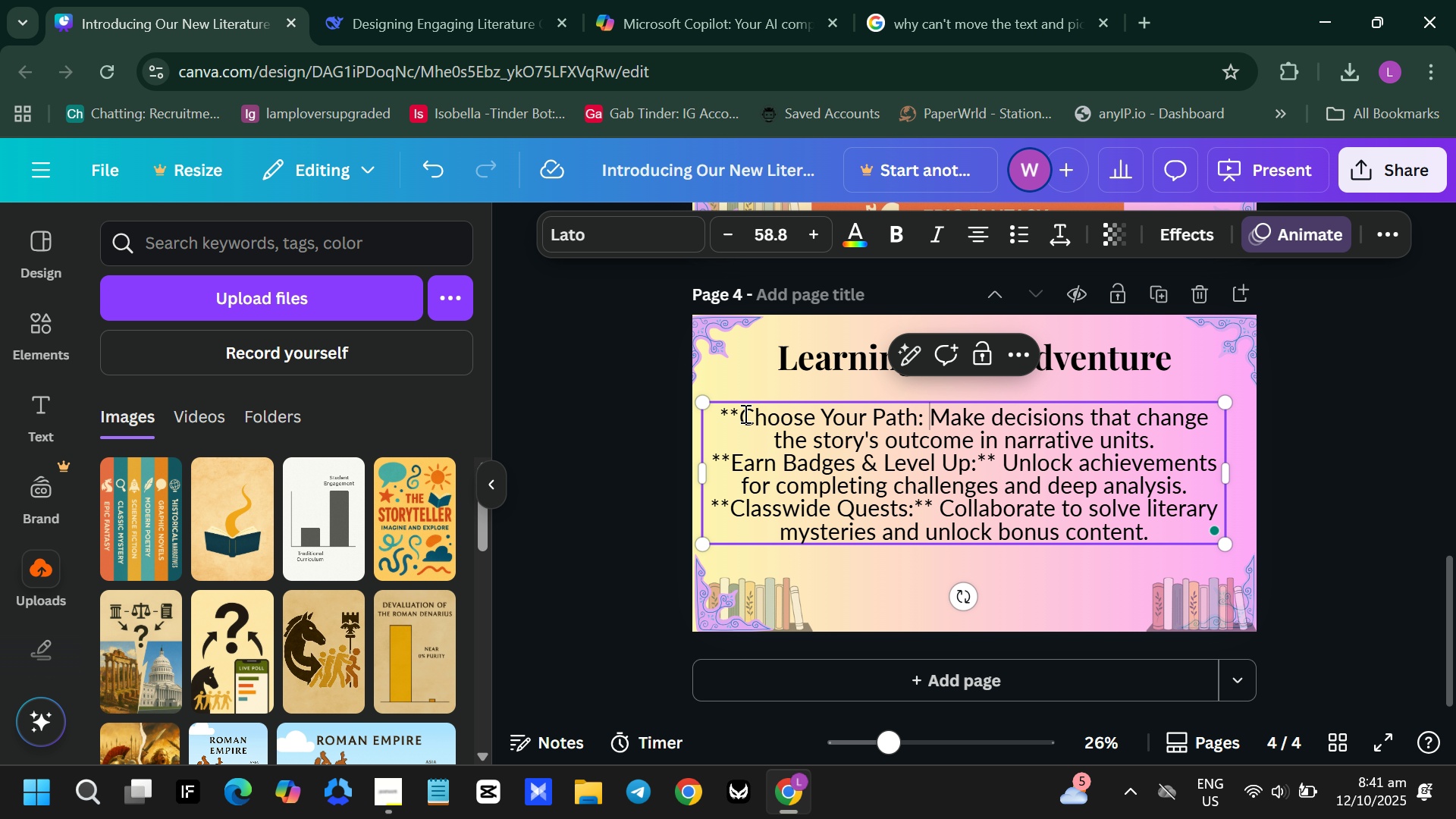 
left_click([744, 413])
 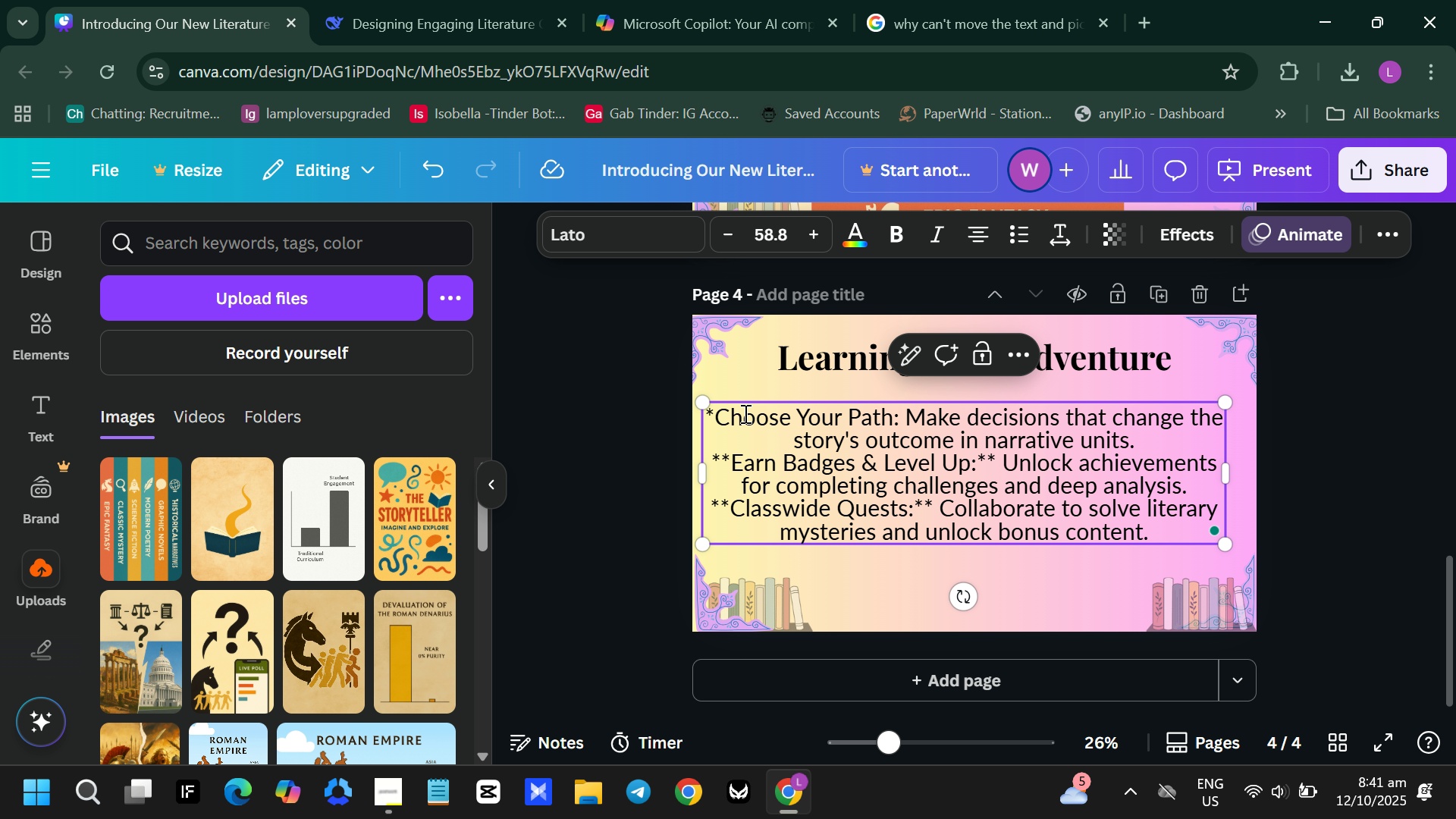 
key(Backspace)
 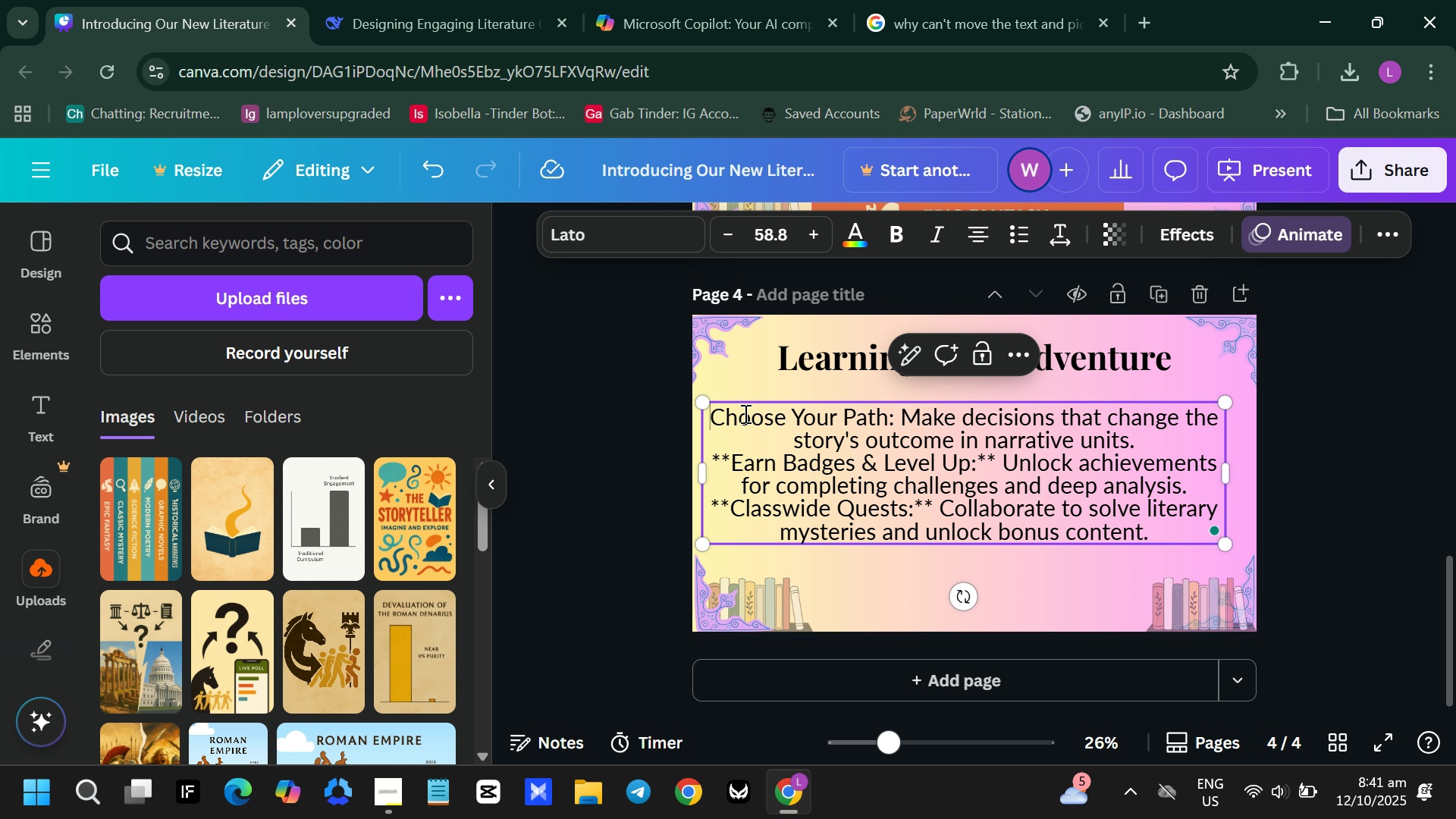 
key(Backspace)
 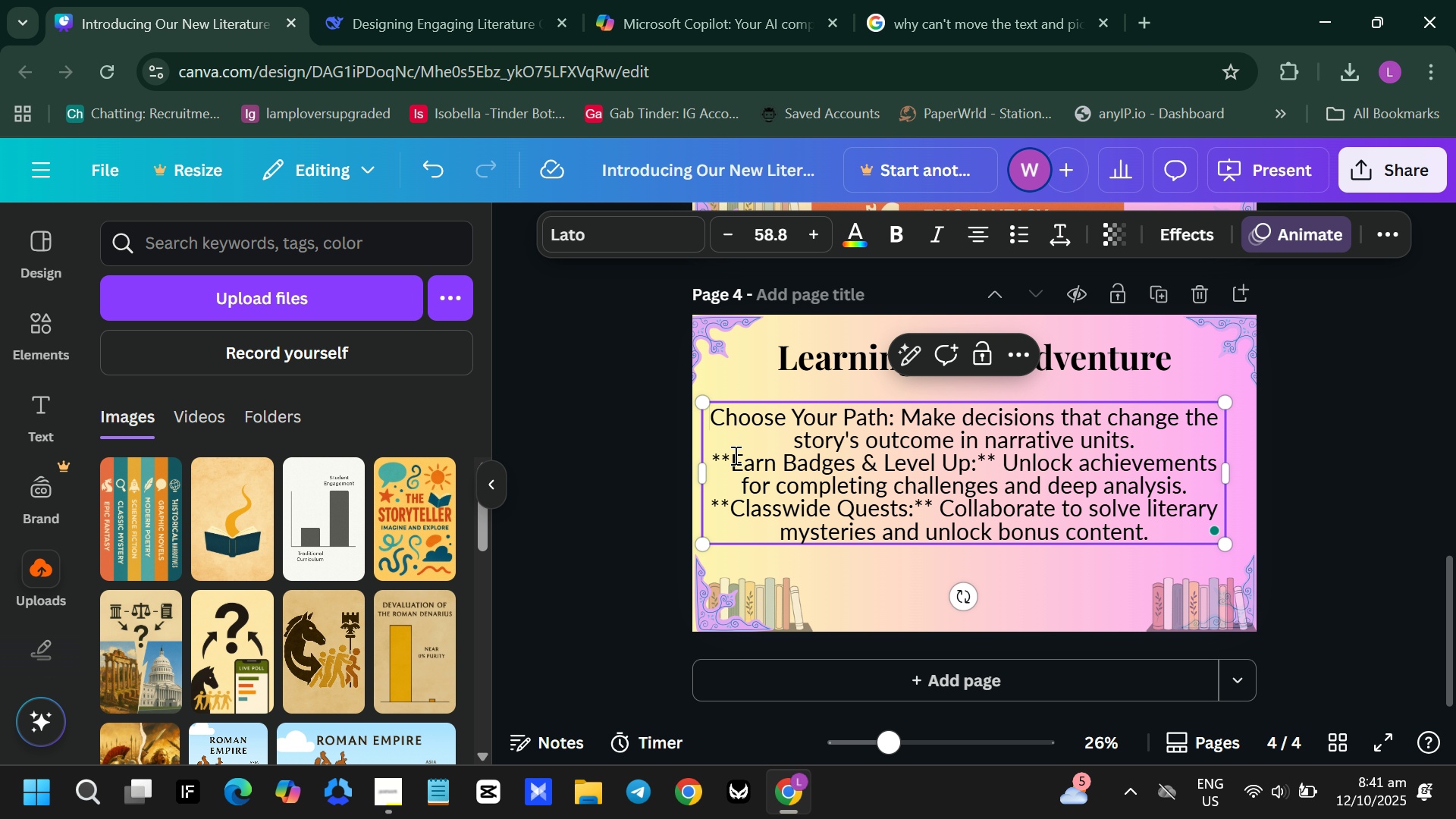 
left_click([730, 456])
 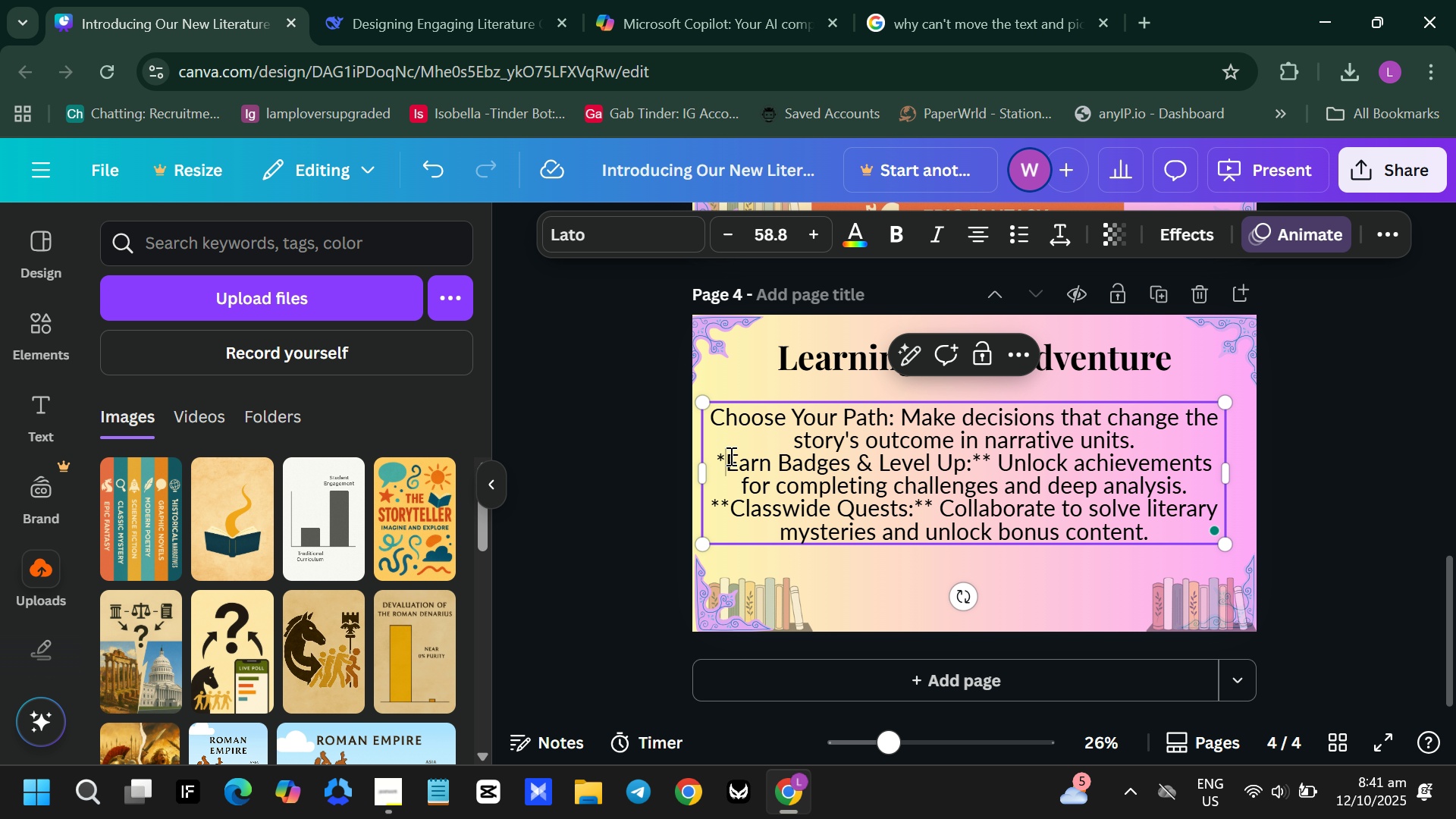 
key(Backspace)
 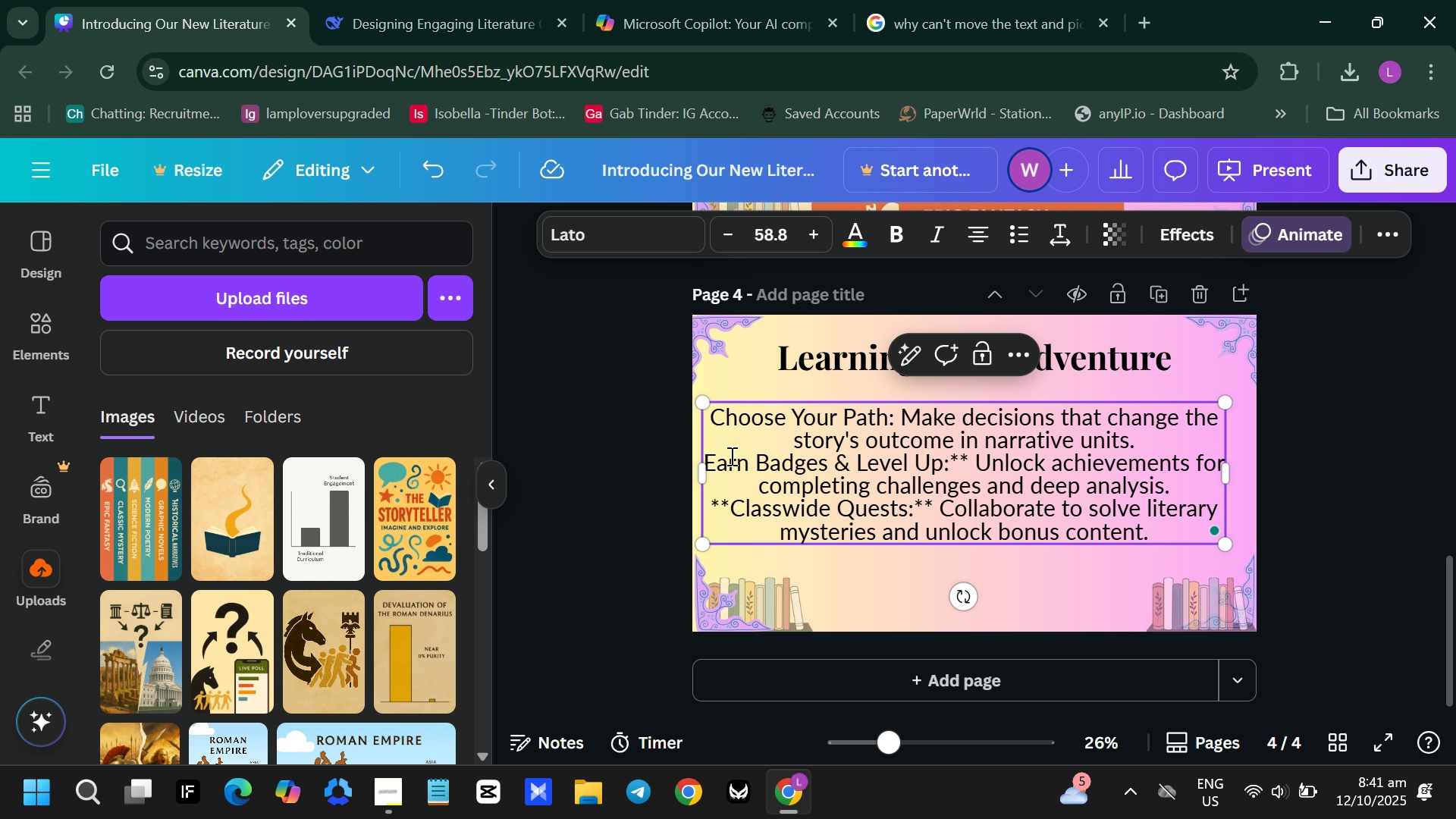 
key(Backspace)
 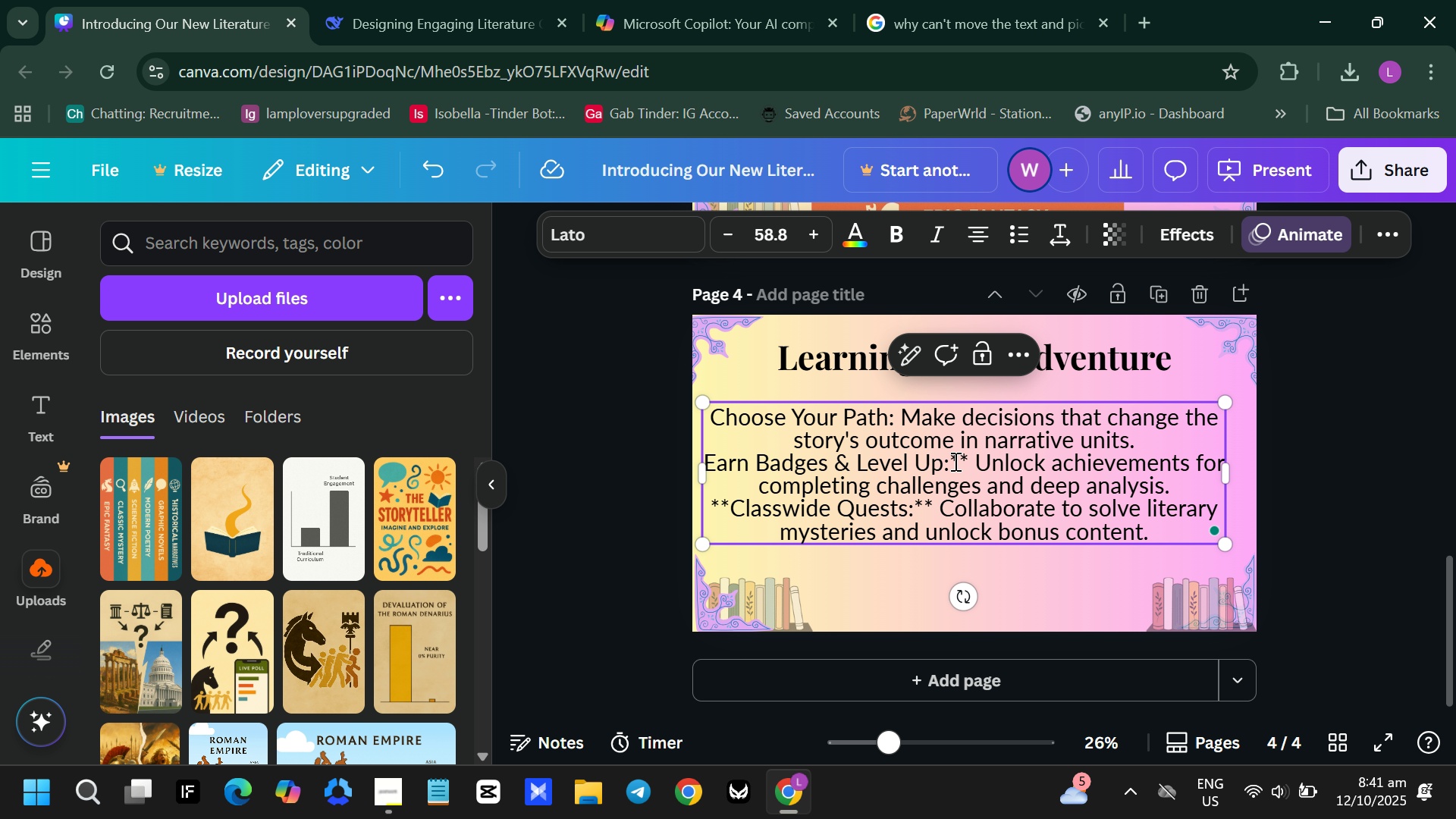 
left_click_drag(start_coordinate=[954, 460], to_coordinate=[982, 461])
 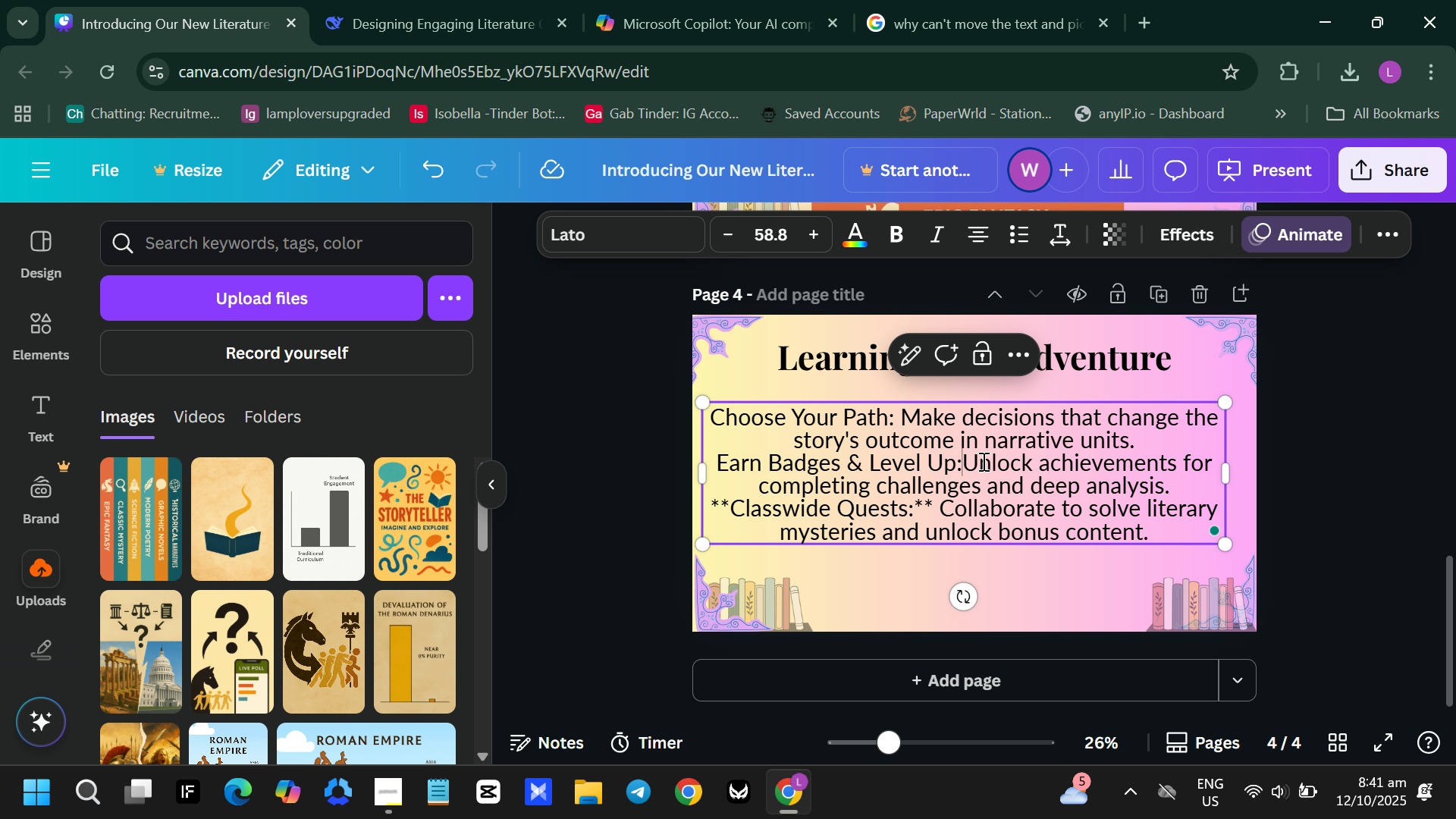 
key(Backspace)
 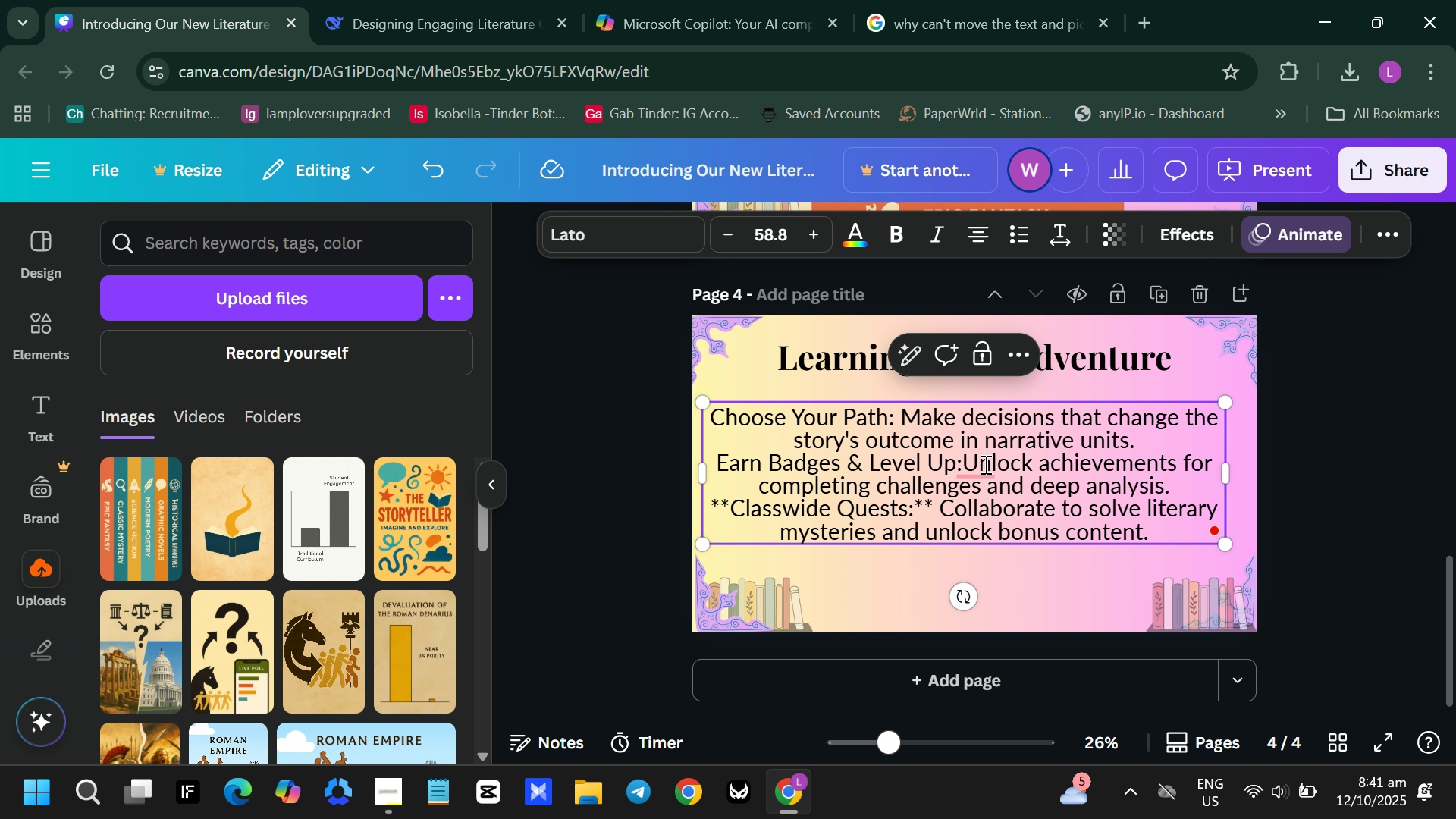 
key(Space)
 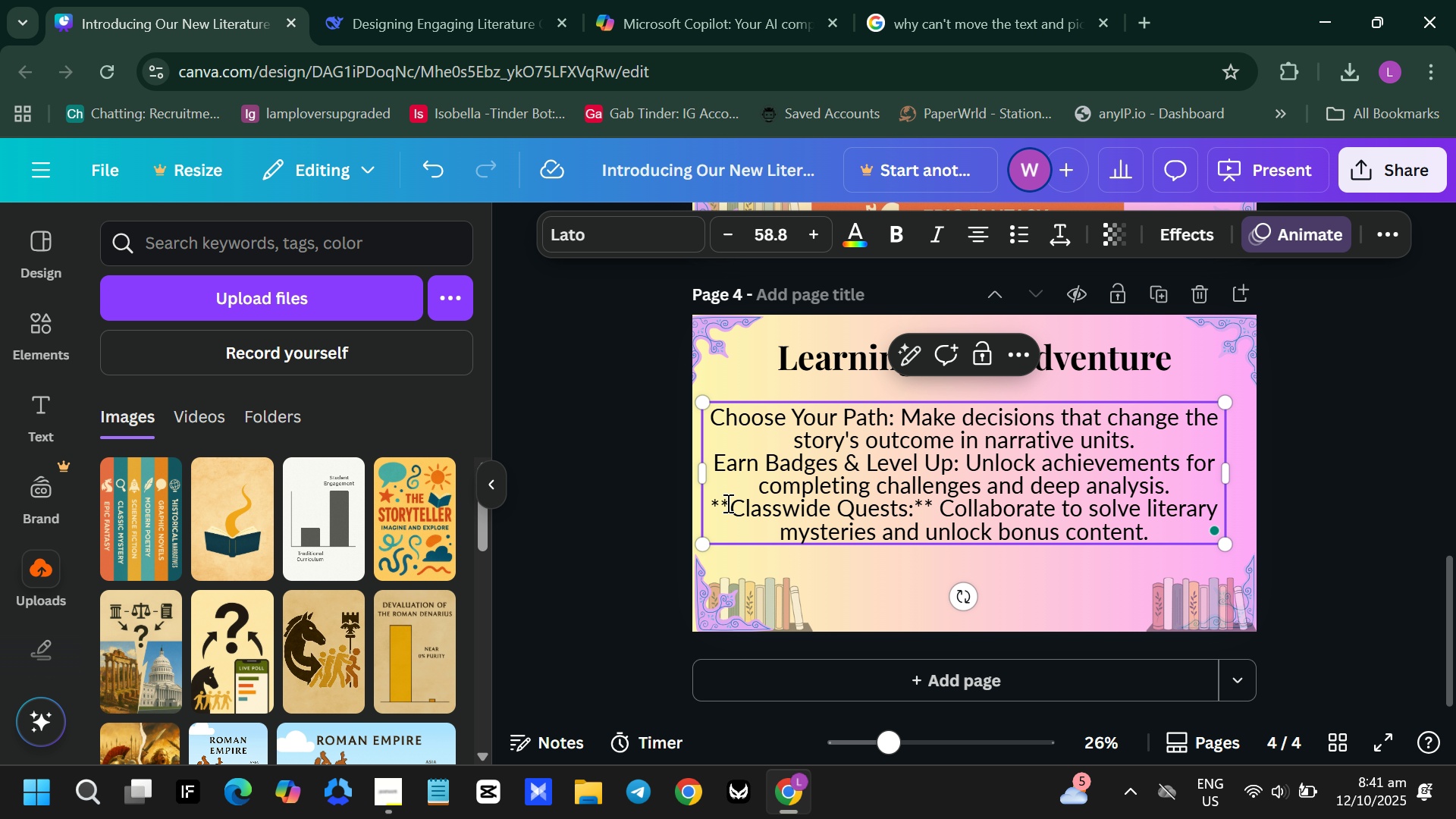 
left_click([736, 502])
 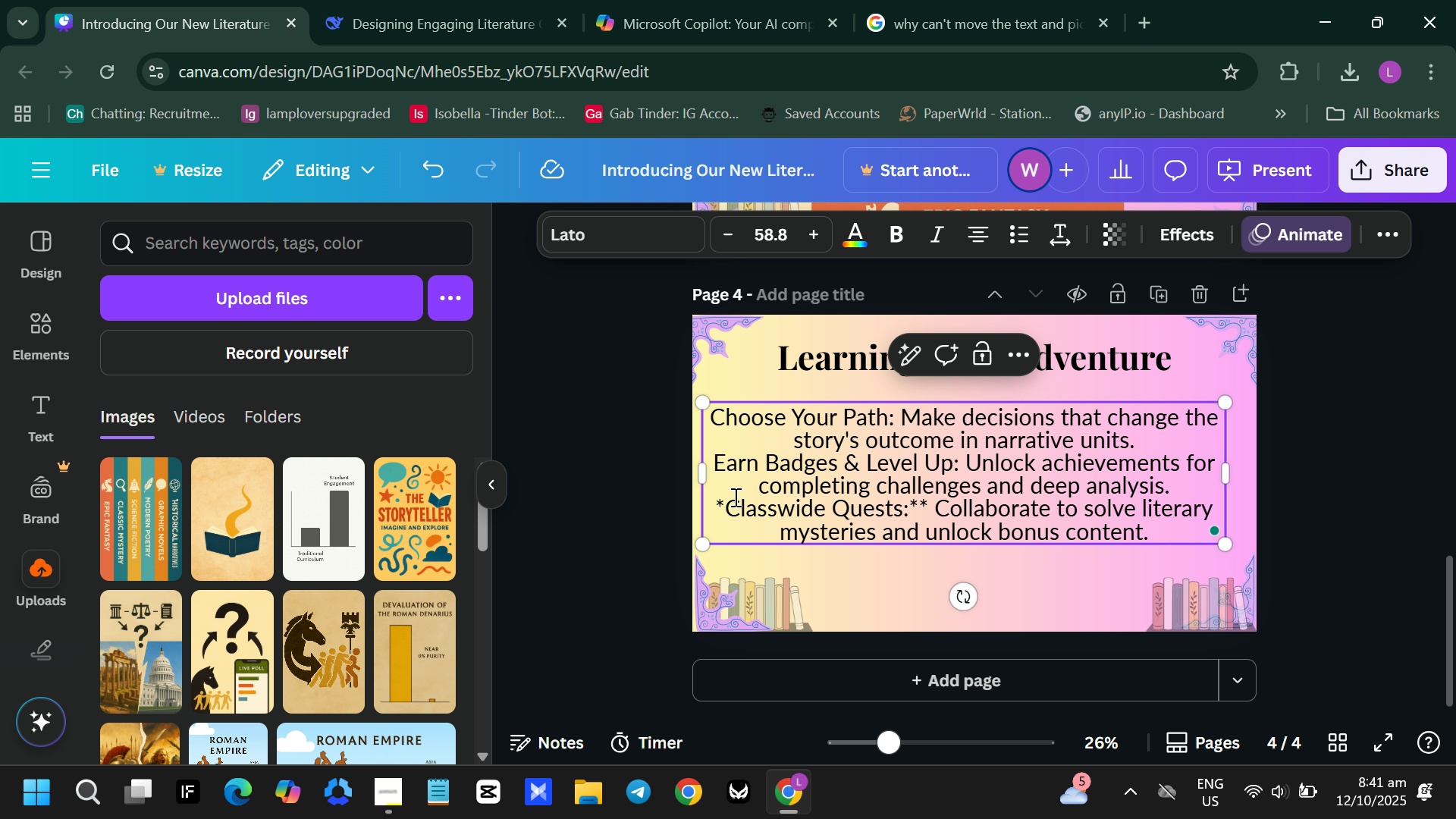 
key(Backspace)
 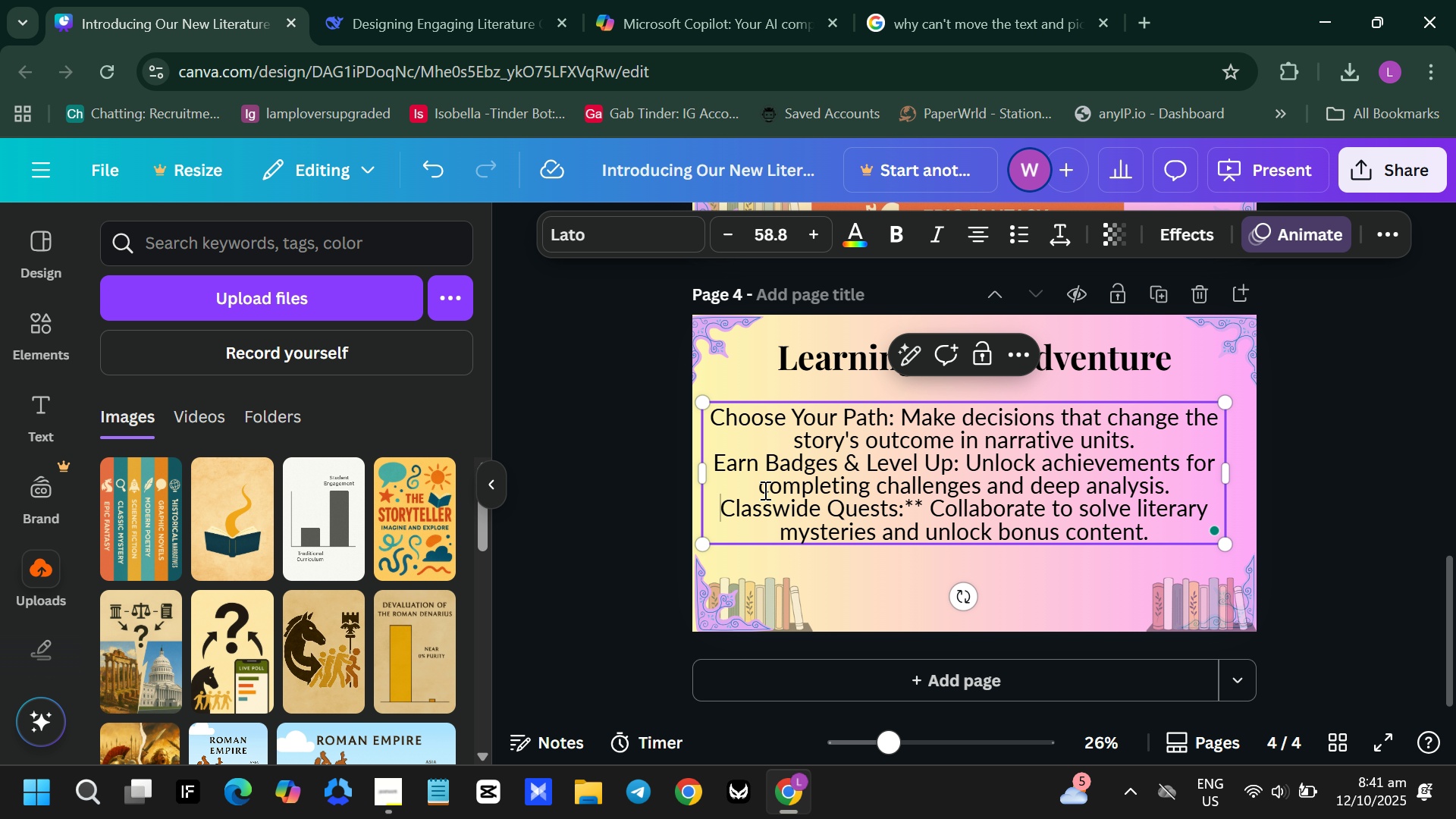 
key(Backspace)
 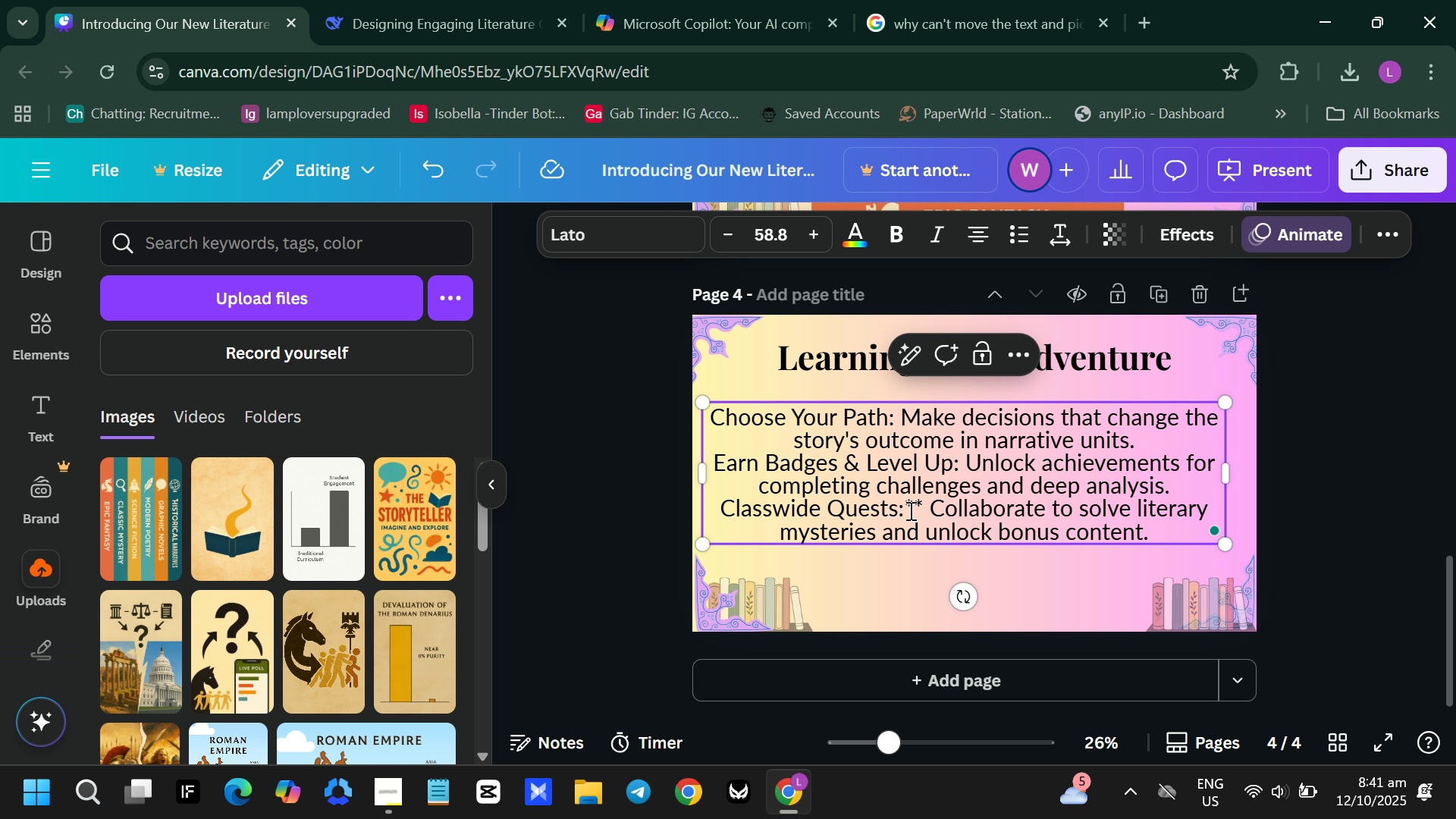 
key(Backspace)
 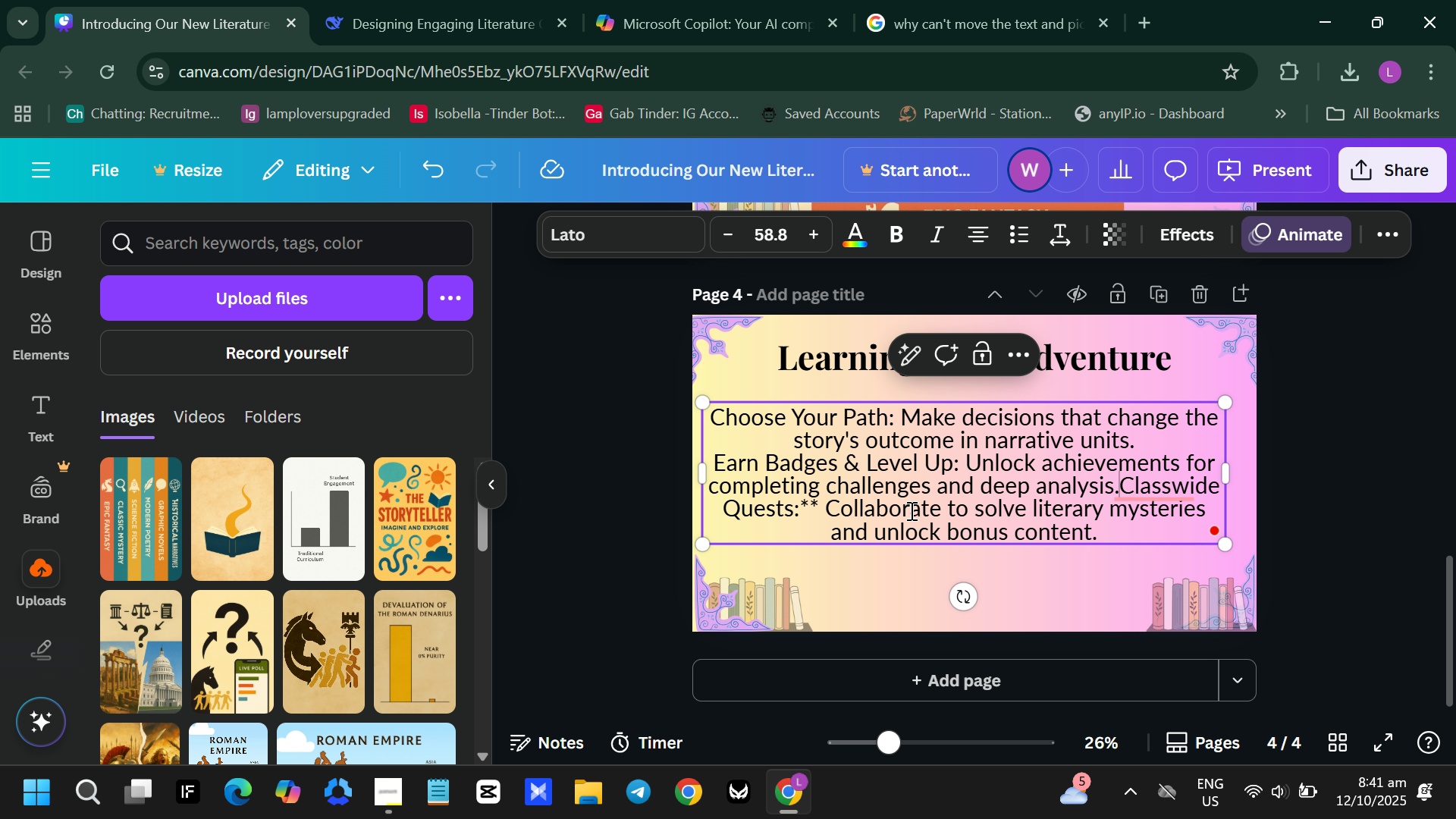 
key(Enter)
 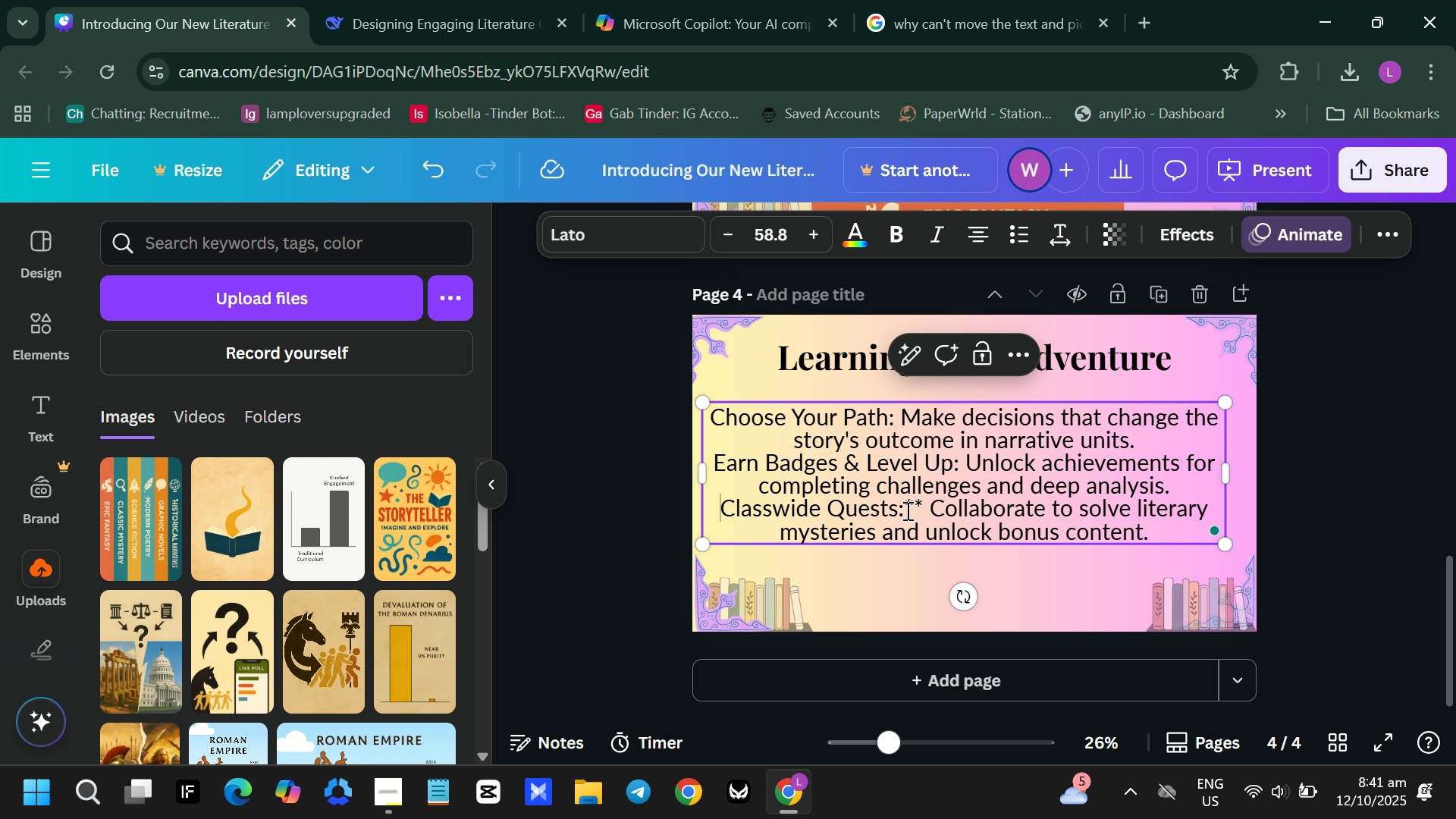 
key(Backspace)
 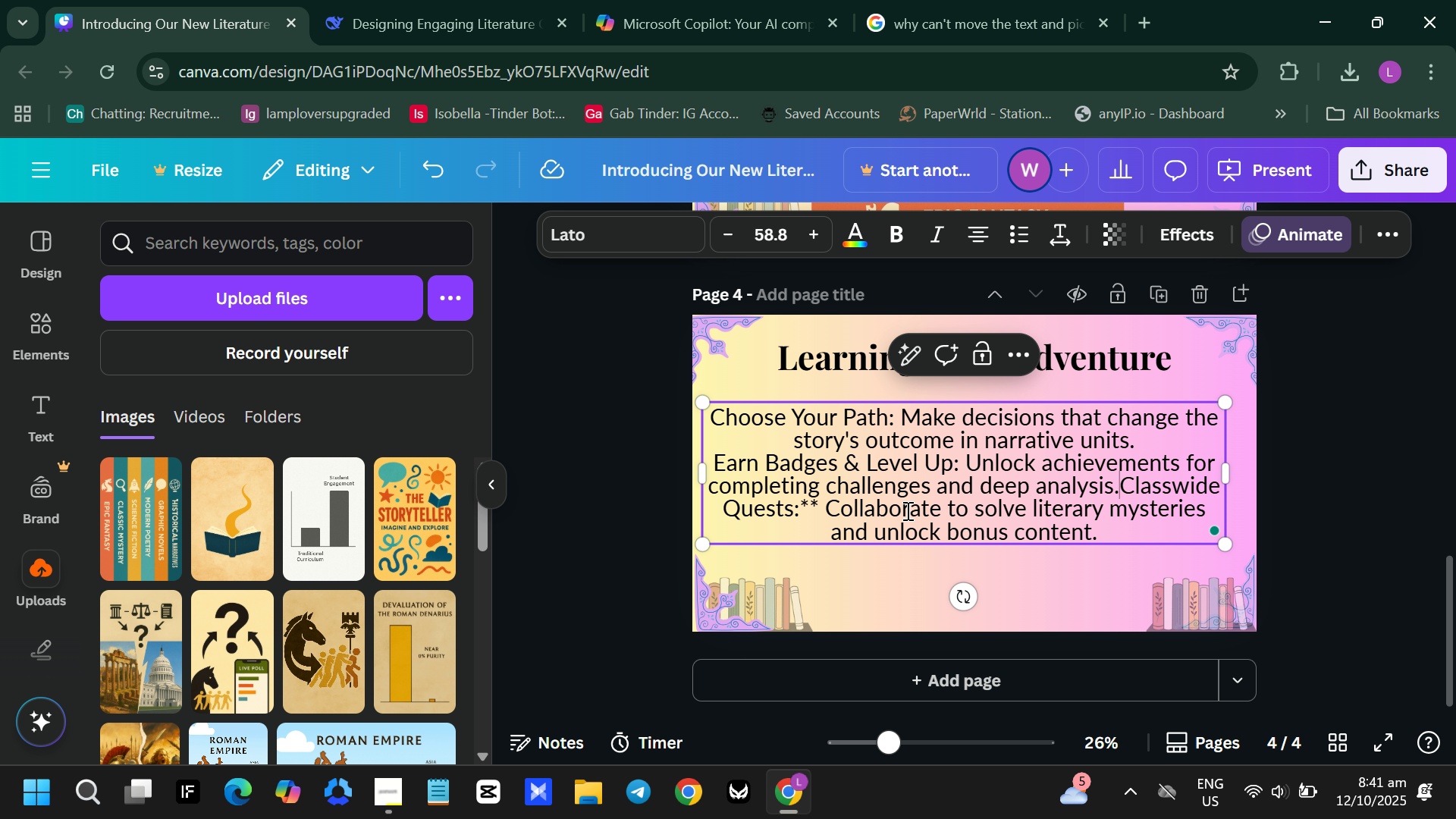 
hold_key(key=Space, duration=0.91)
 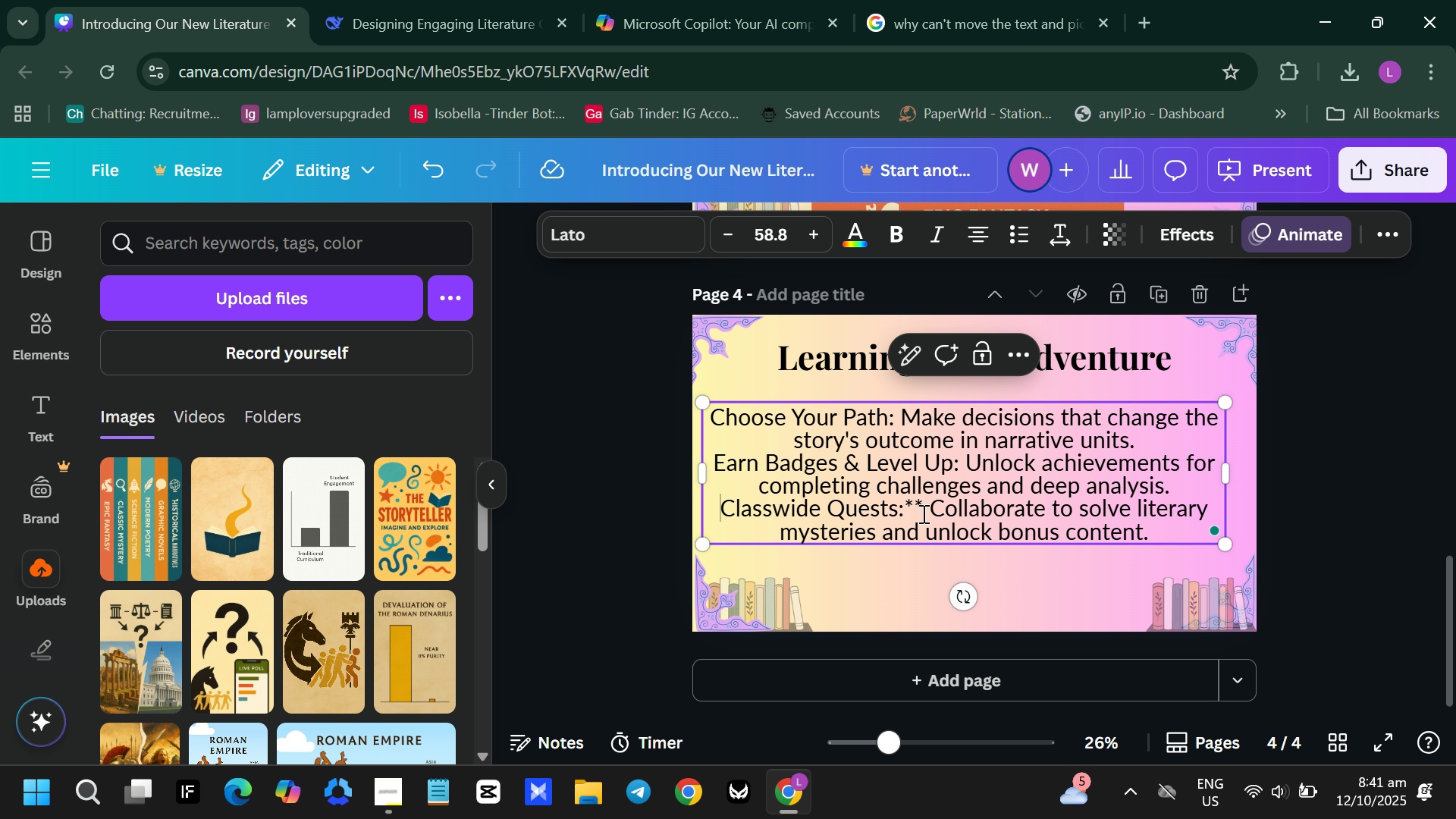 
left_click([922, 513])
 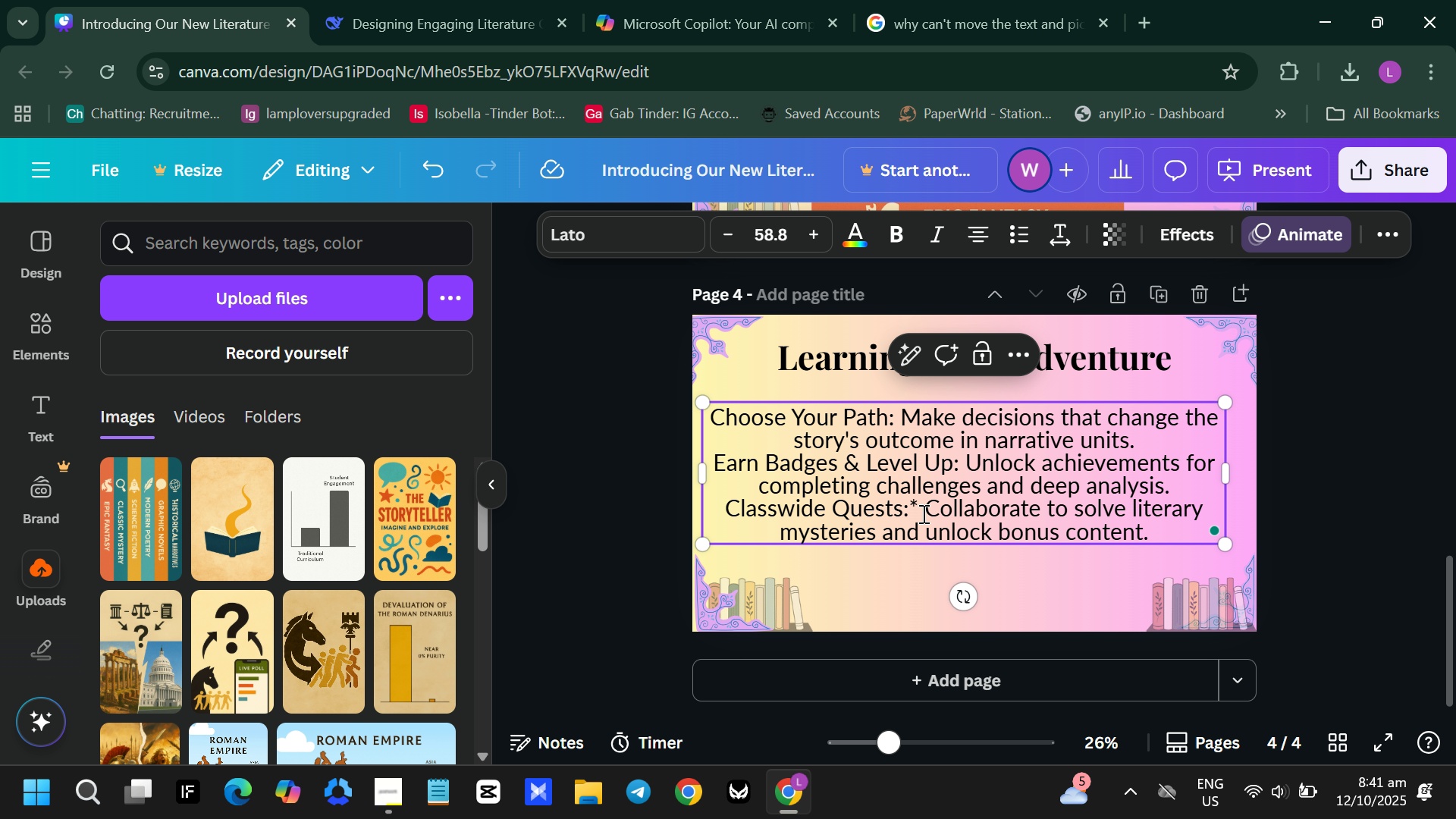 
key(Backspace)
 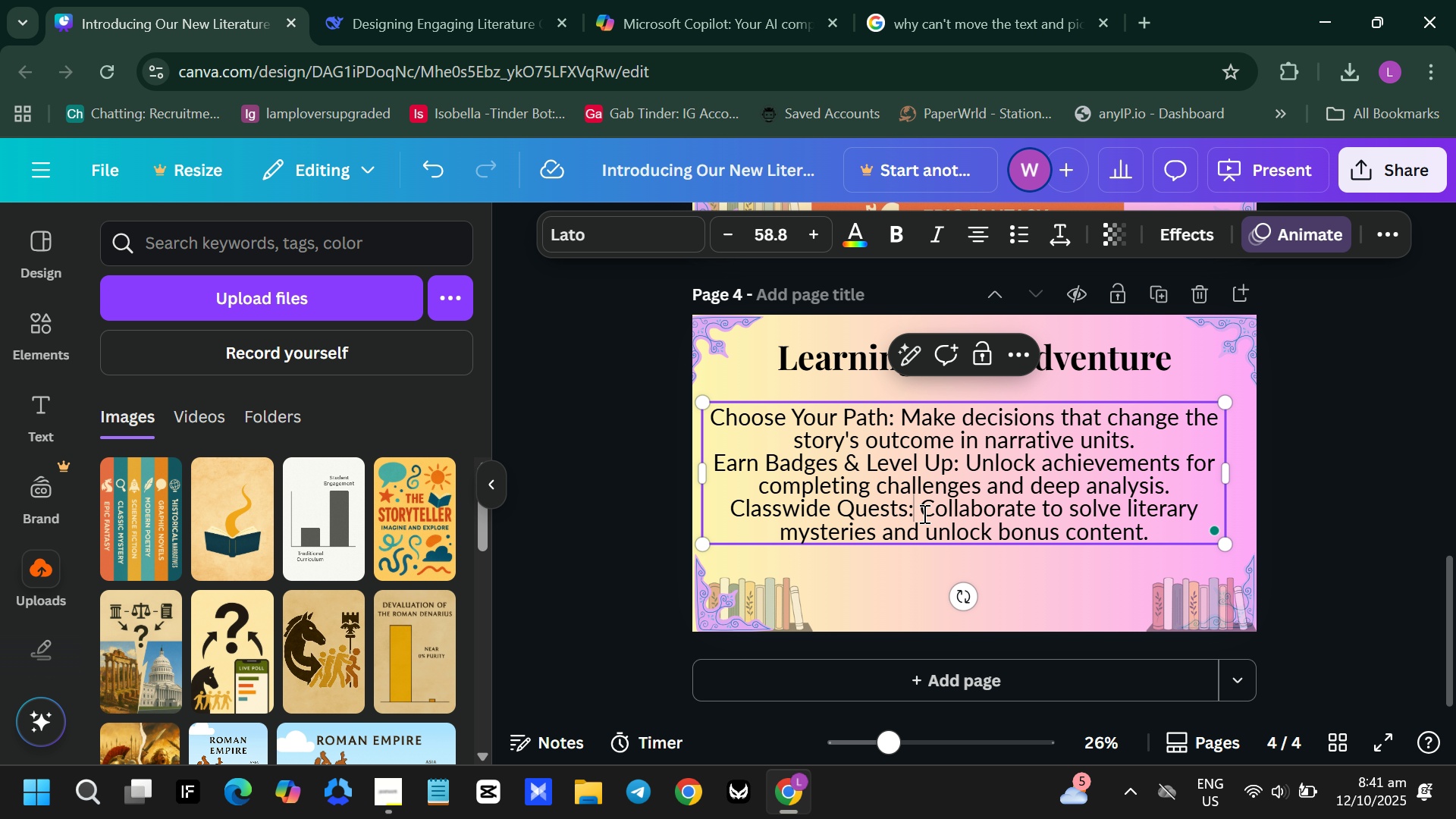 
key(Backspace)
 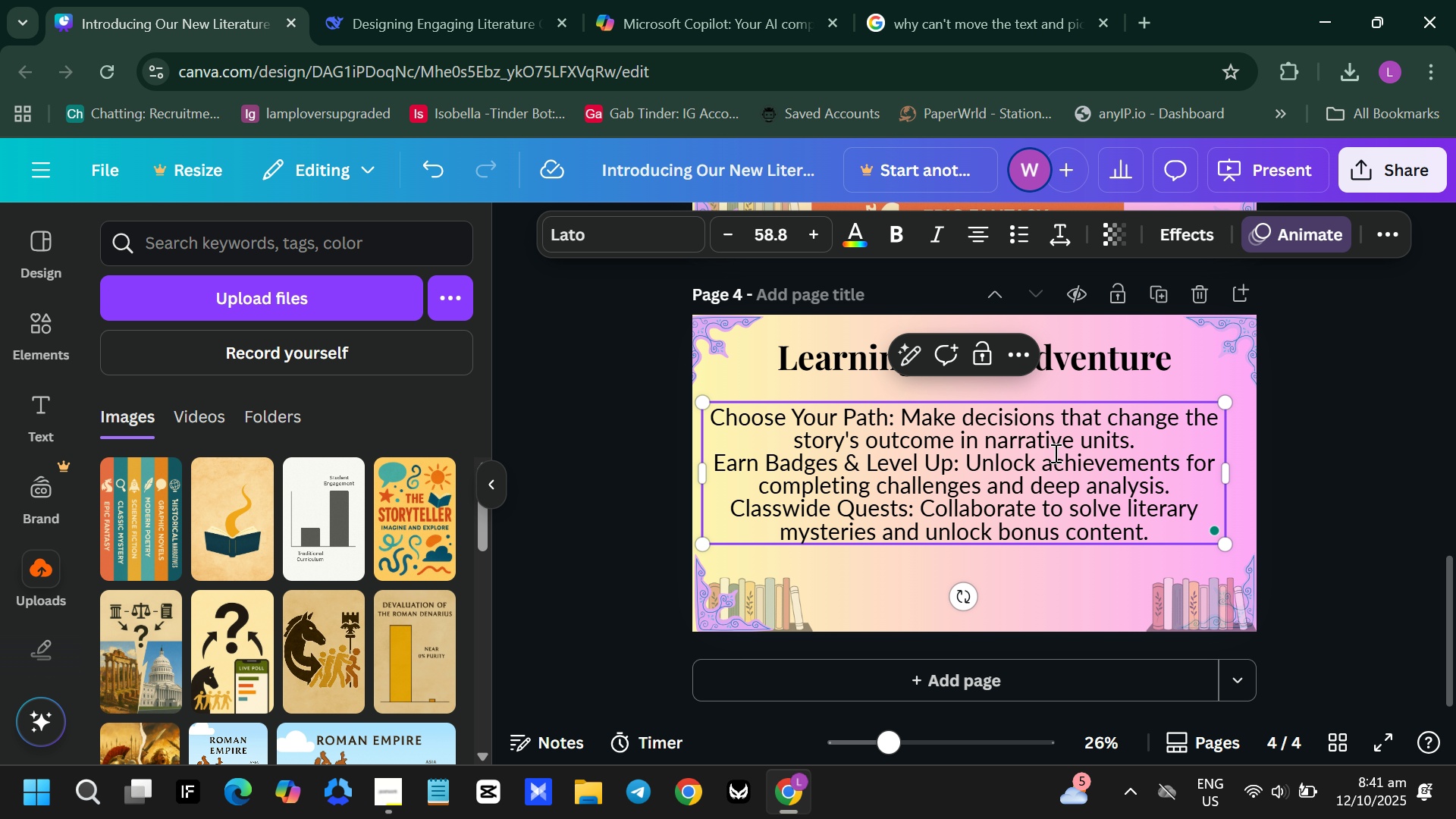 
double_click([1042, 453])
 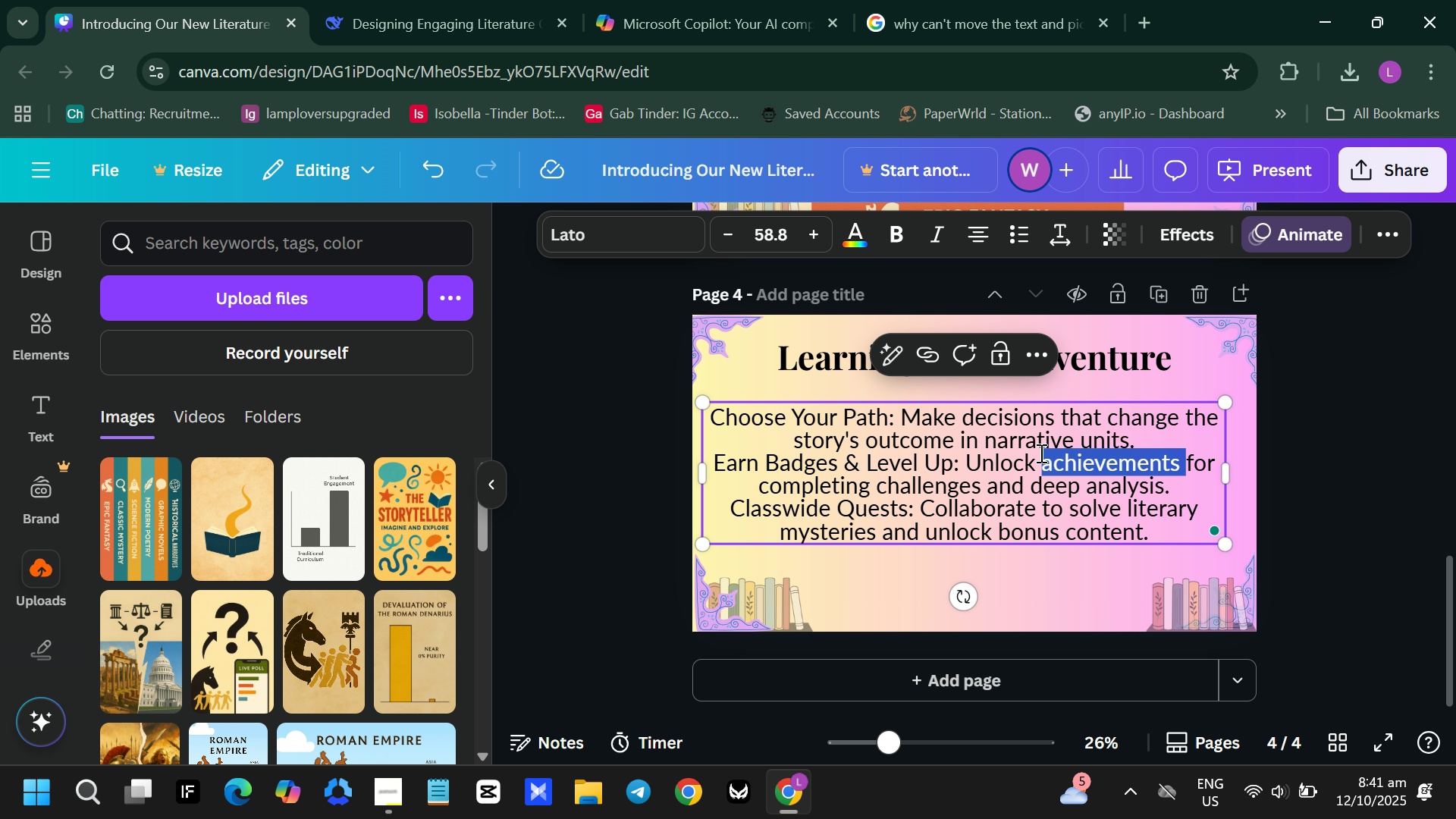 
key(Control+A)
 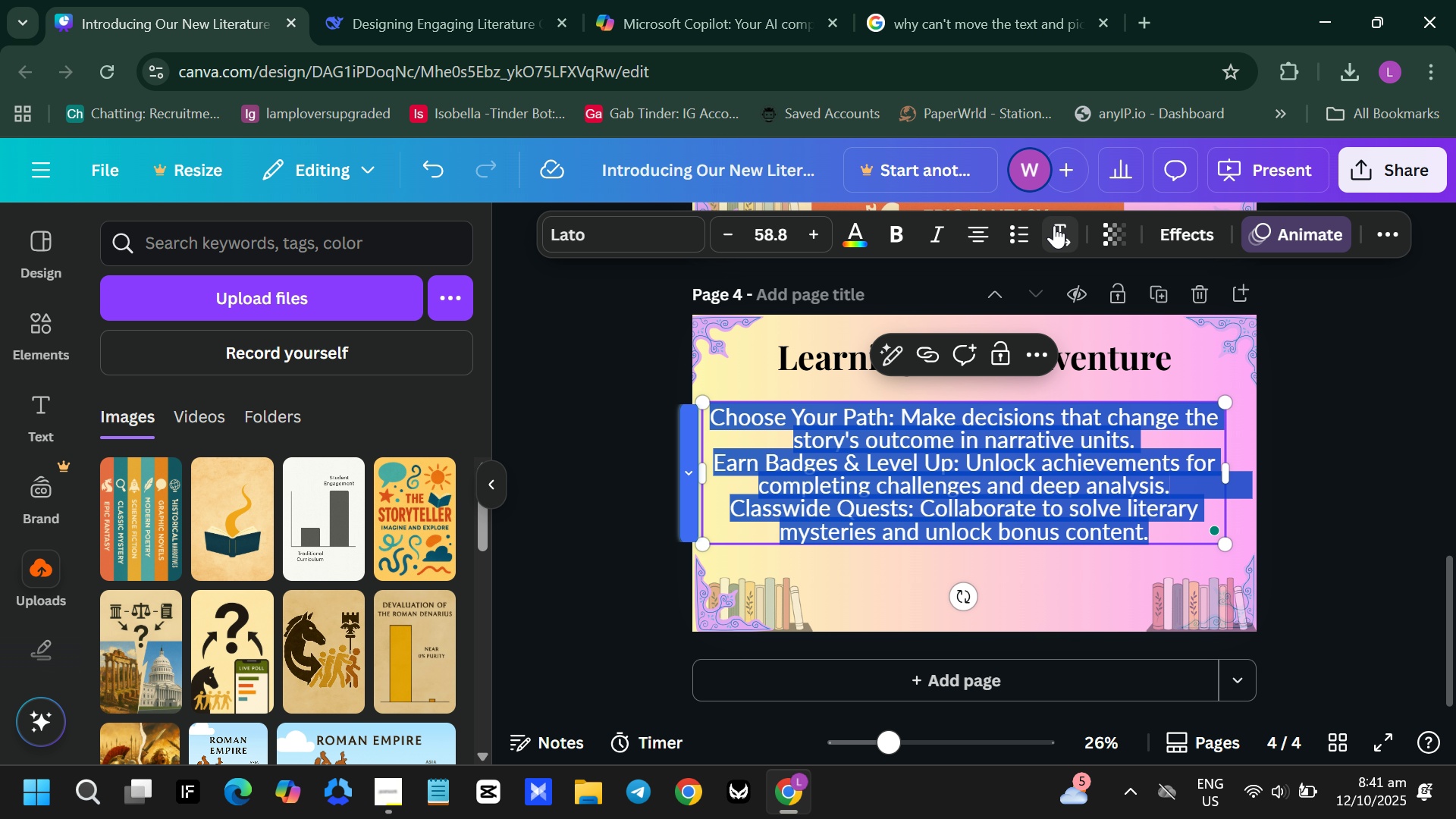 
left_click([1054, 225])
 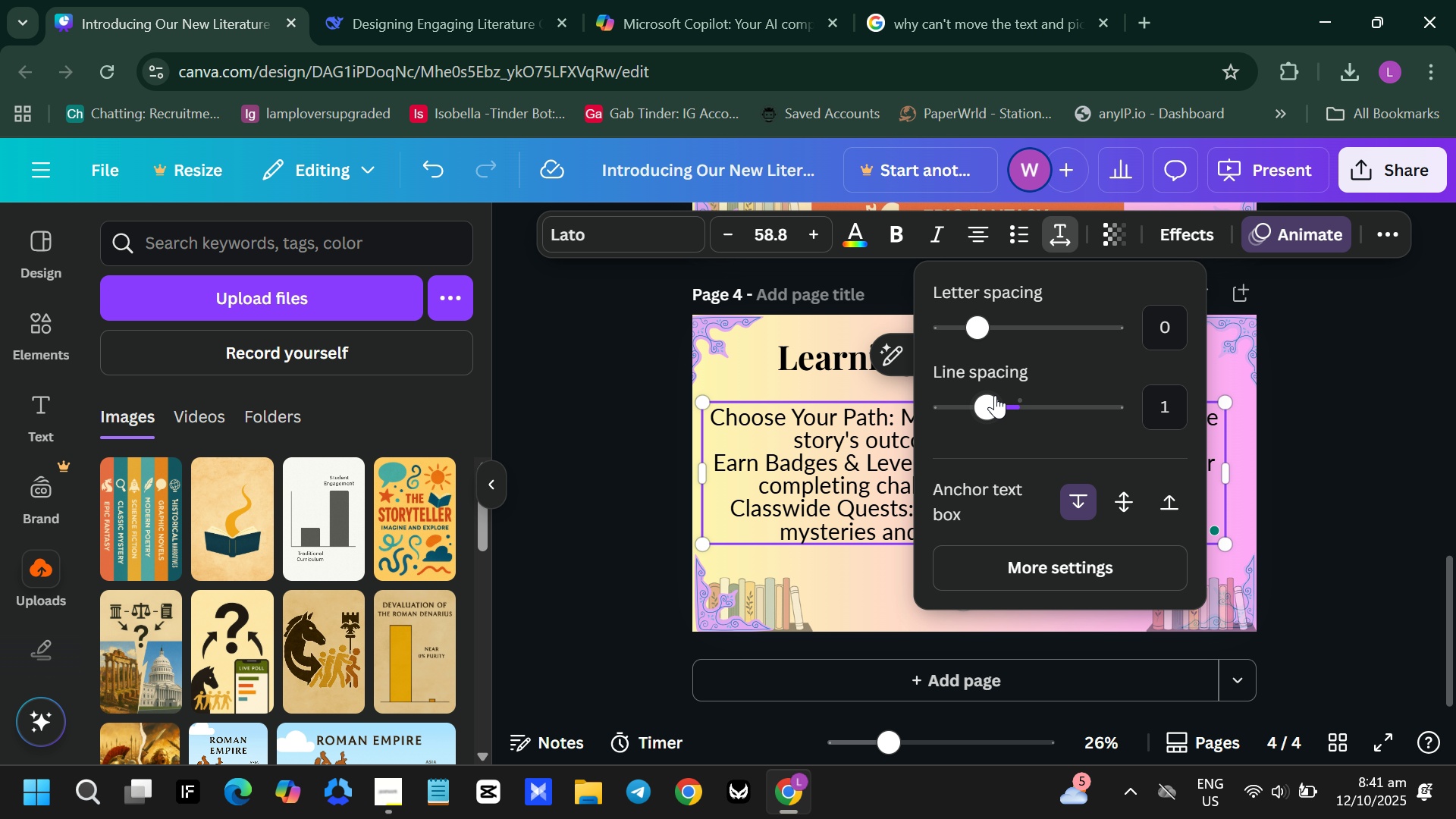 
left_click_drag(start_coordinate=[990, 400], to_coordinate=[1019, 421])
 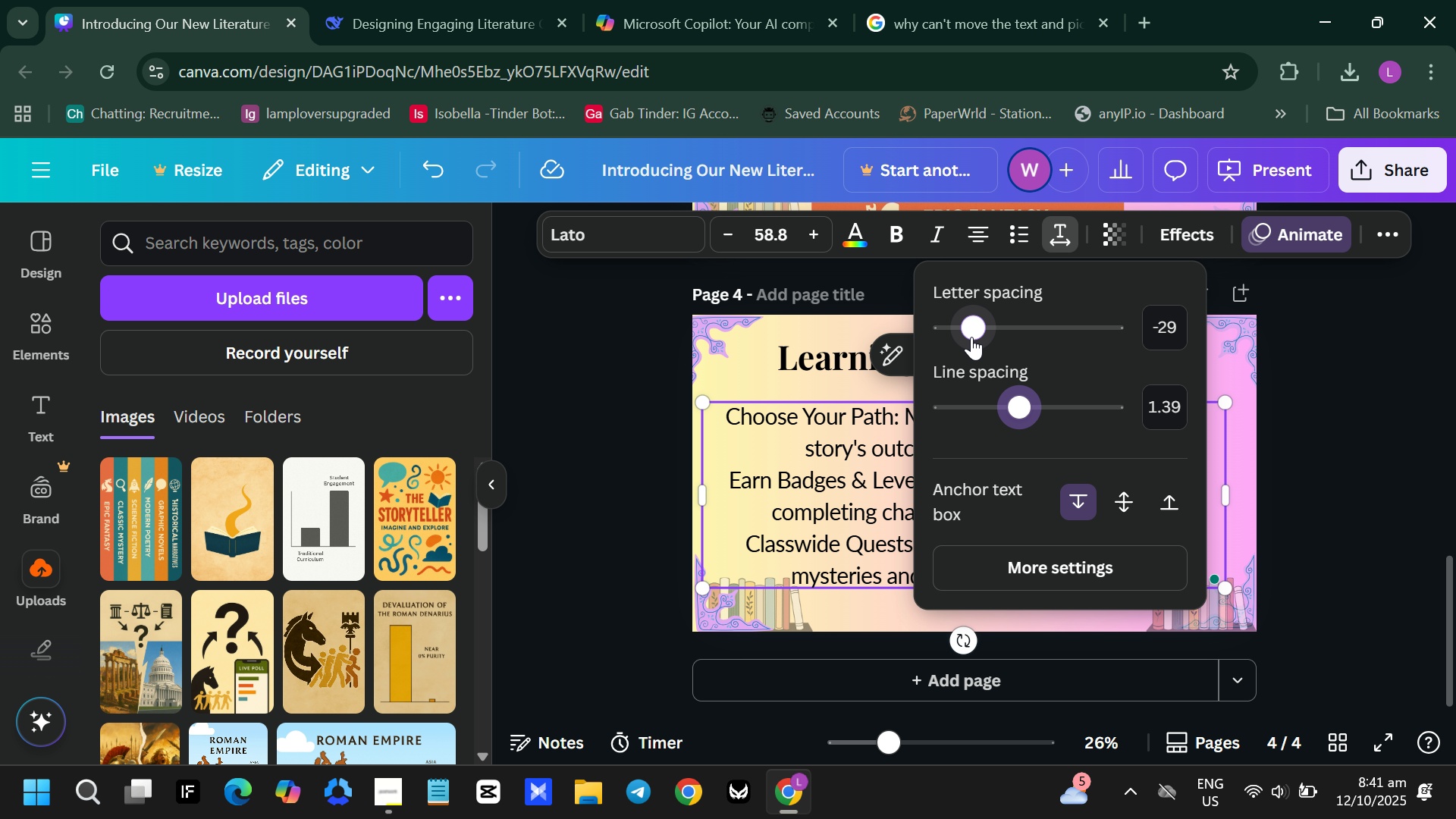 
left_click_drag(start_coordinate=[971, 337], to_coordinate=[978, 337])
 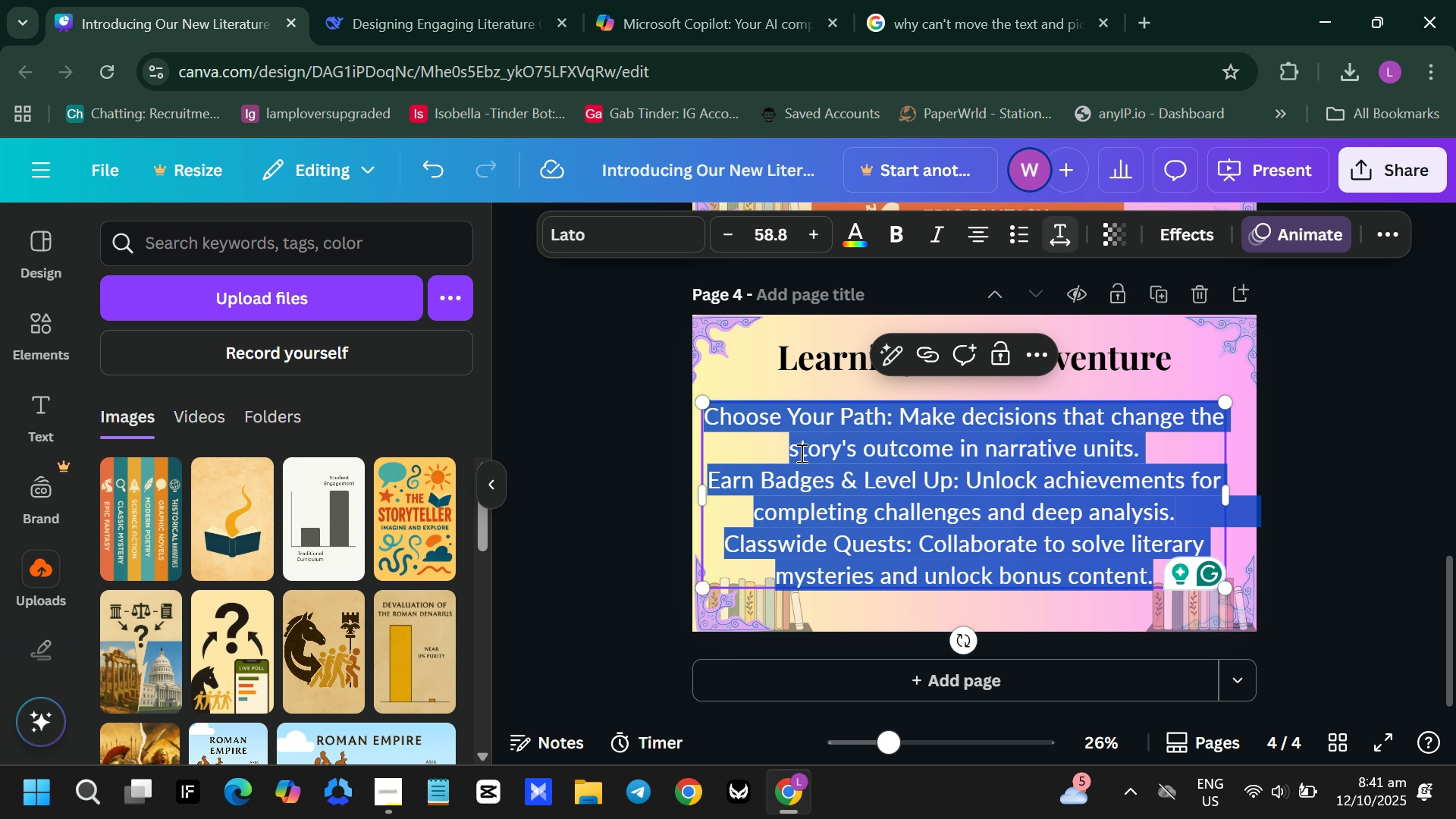 
left_click([800, 453])
 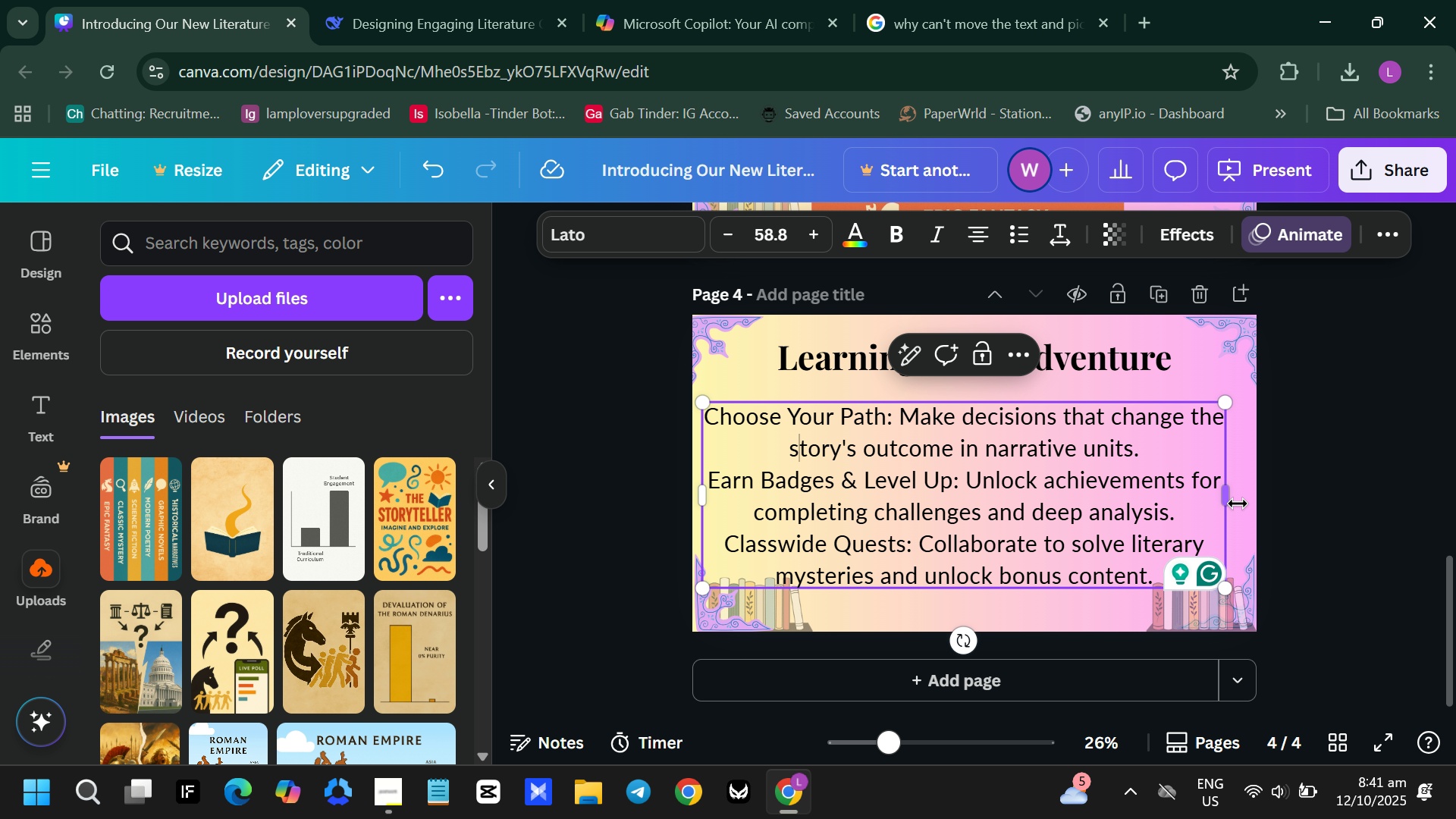 
left_click_drag(start_coordinate=[1227, 503], to_coordinate=[1248, 503])
 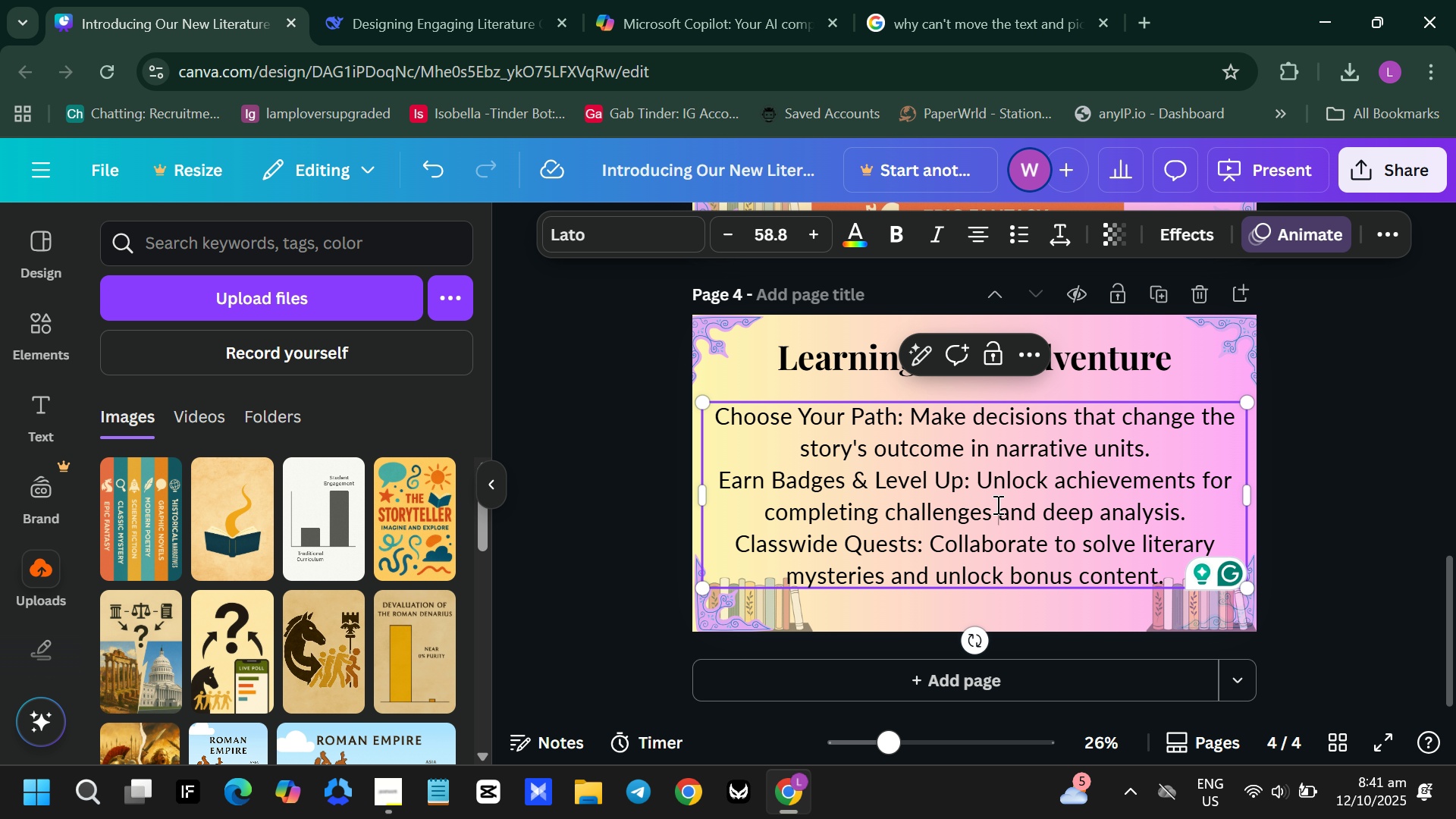 
left_click([996, 504])
 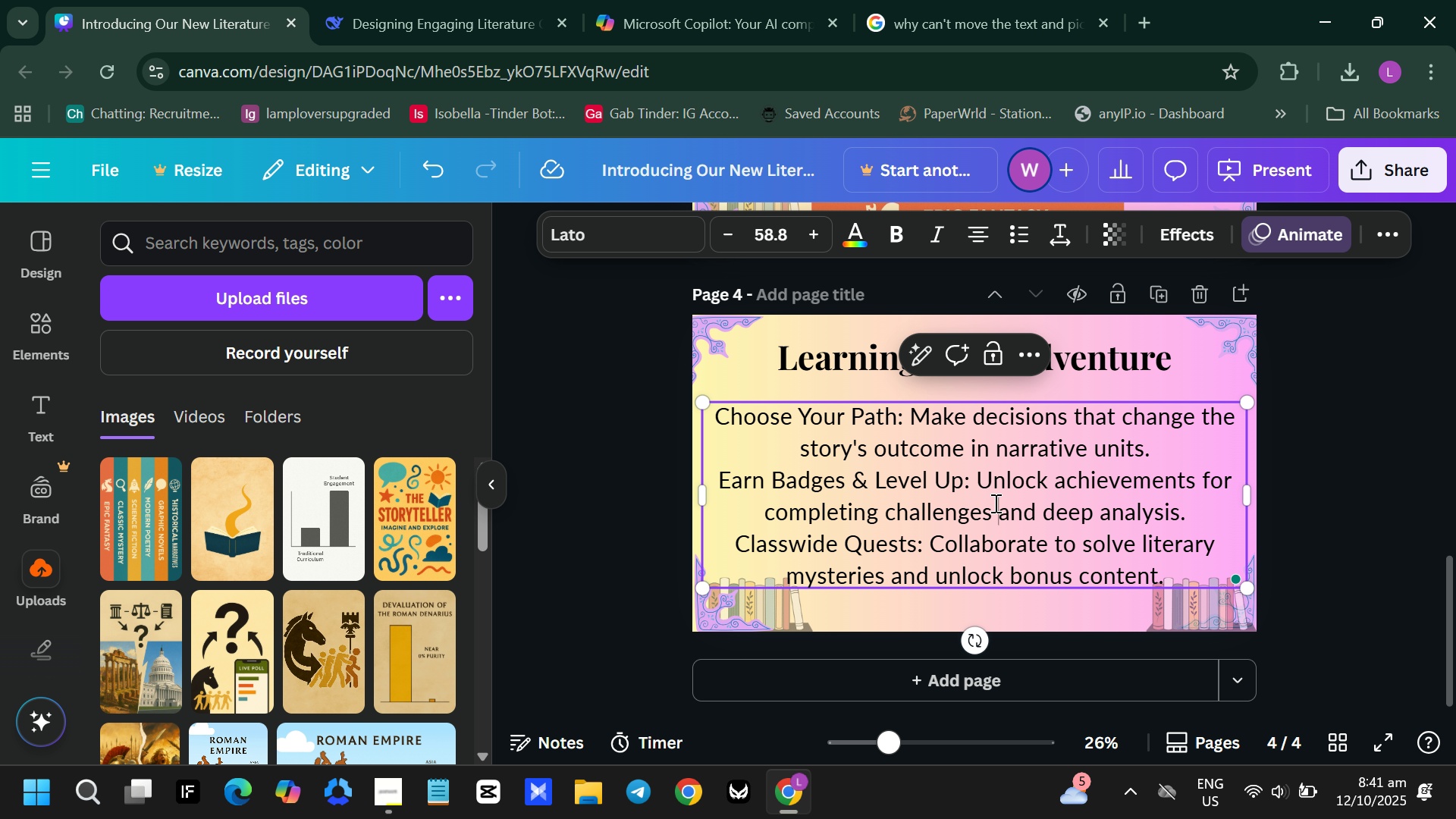 
key(Control+A)
 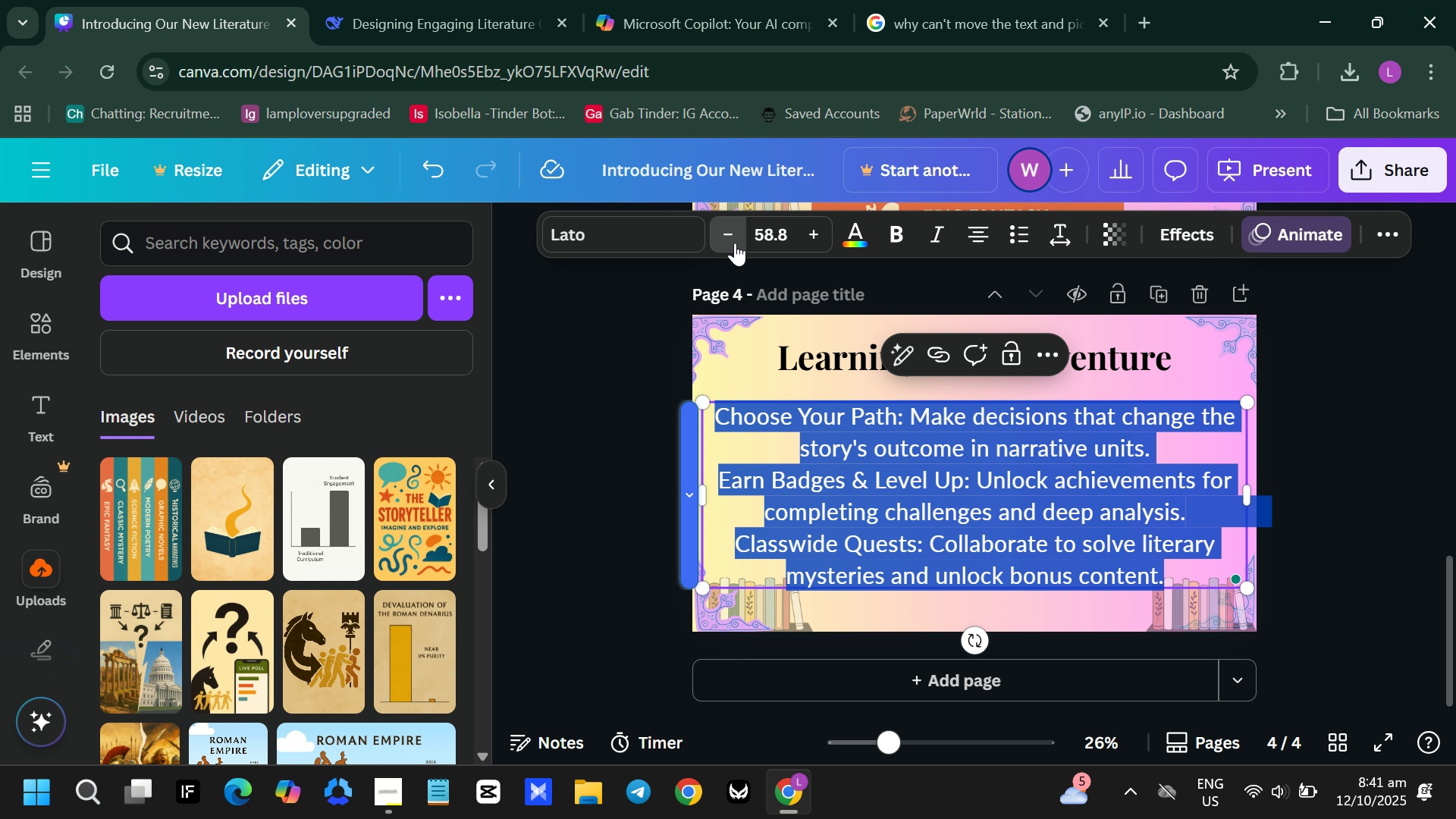 
double_click([735, 243])
 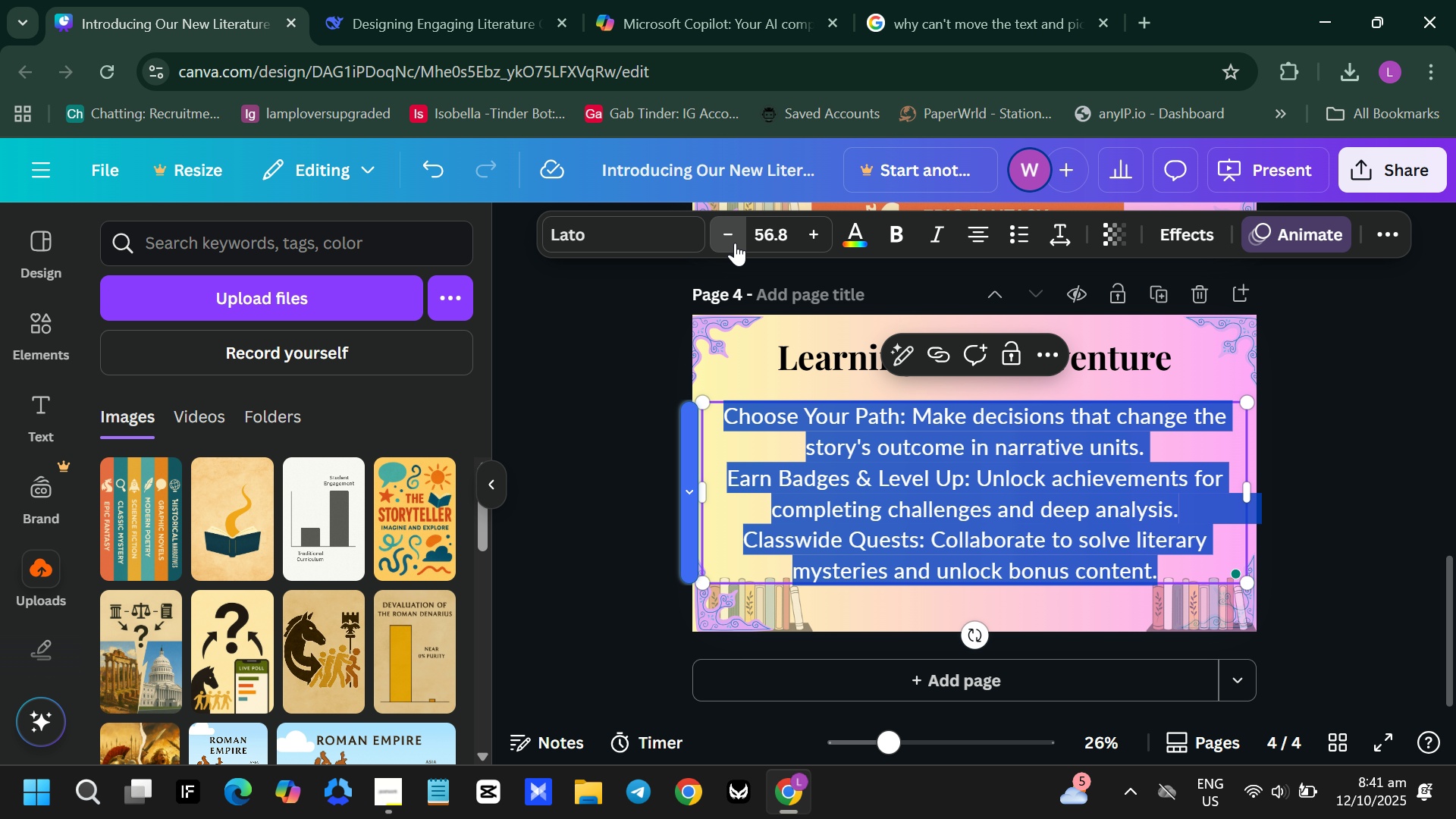 
triple_click([735, 243])
 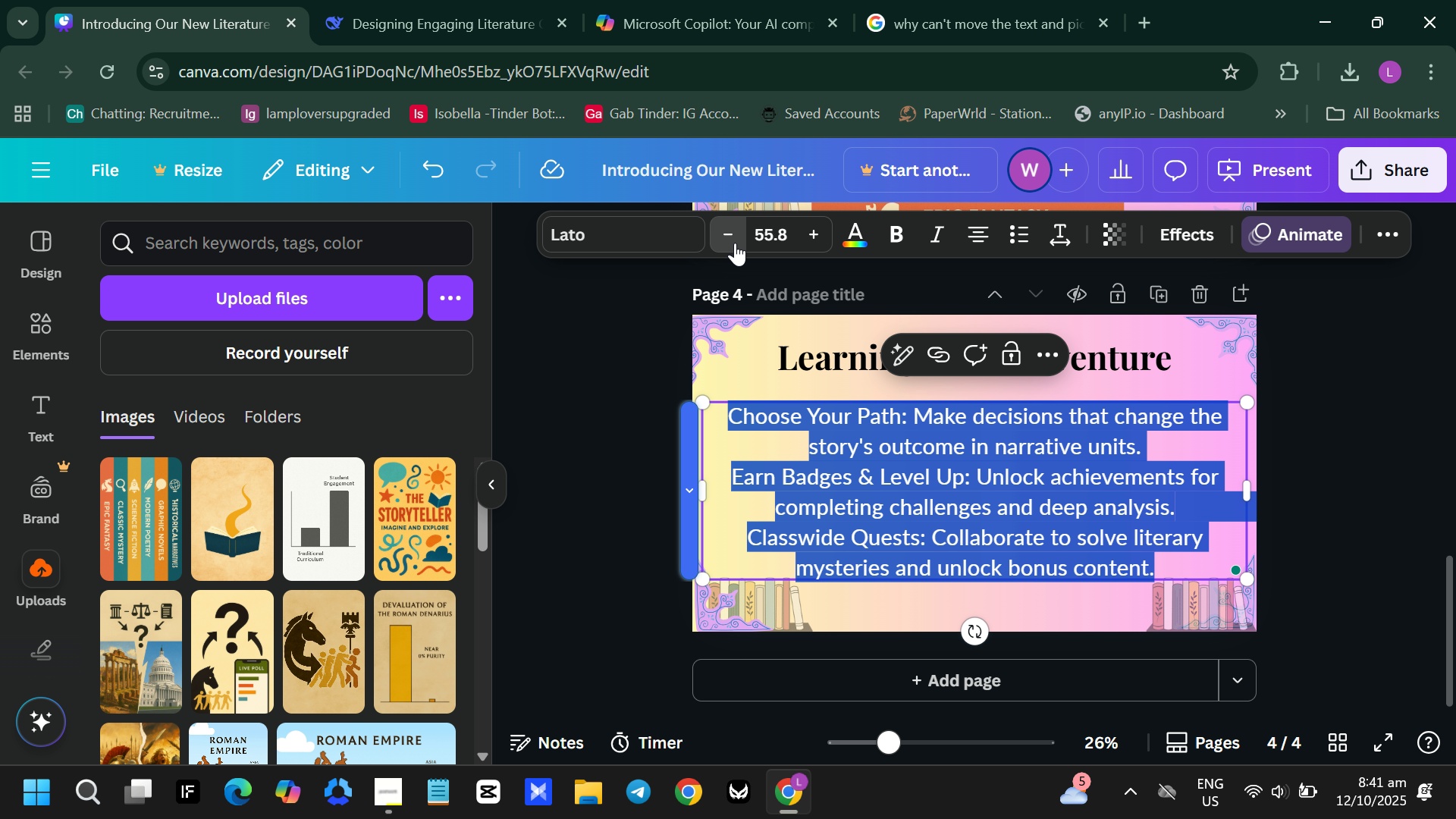 
triple_click([735, 243])
 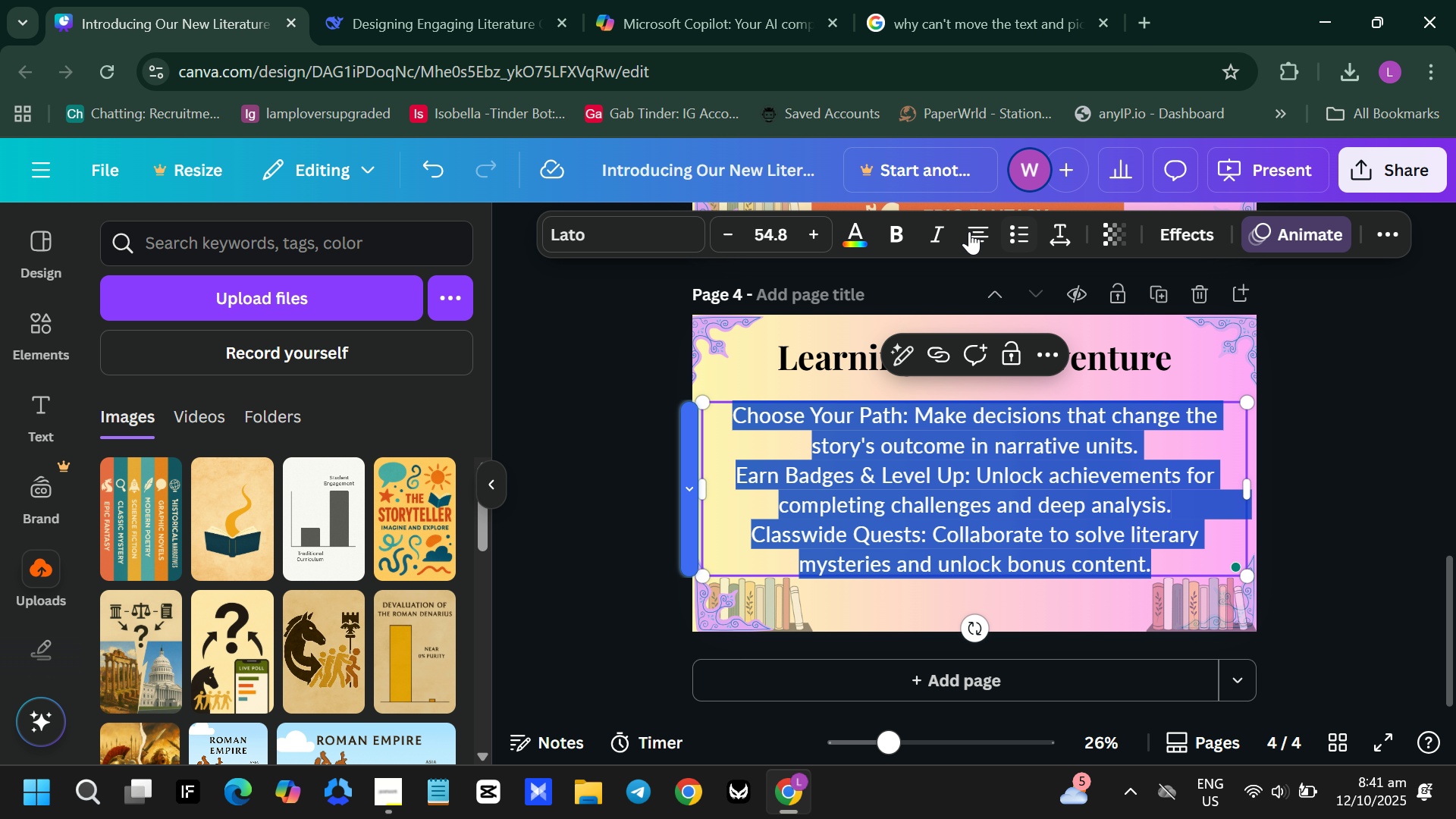 
left_click([969, 231])
 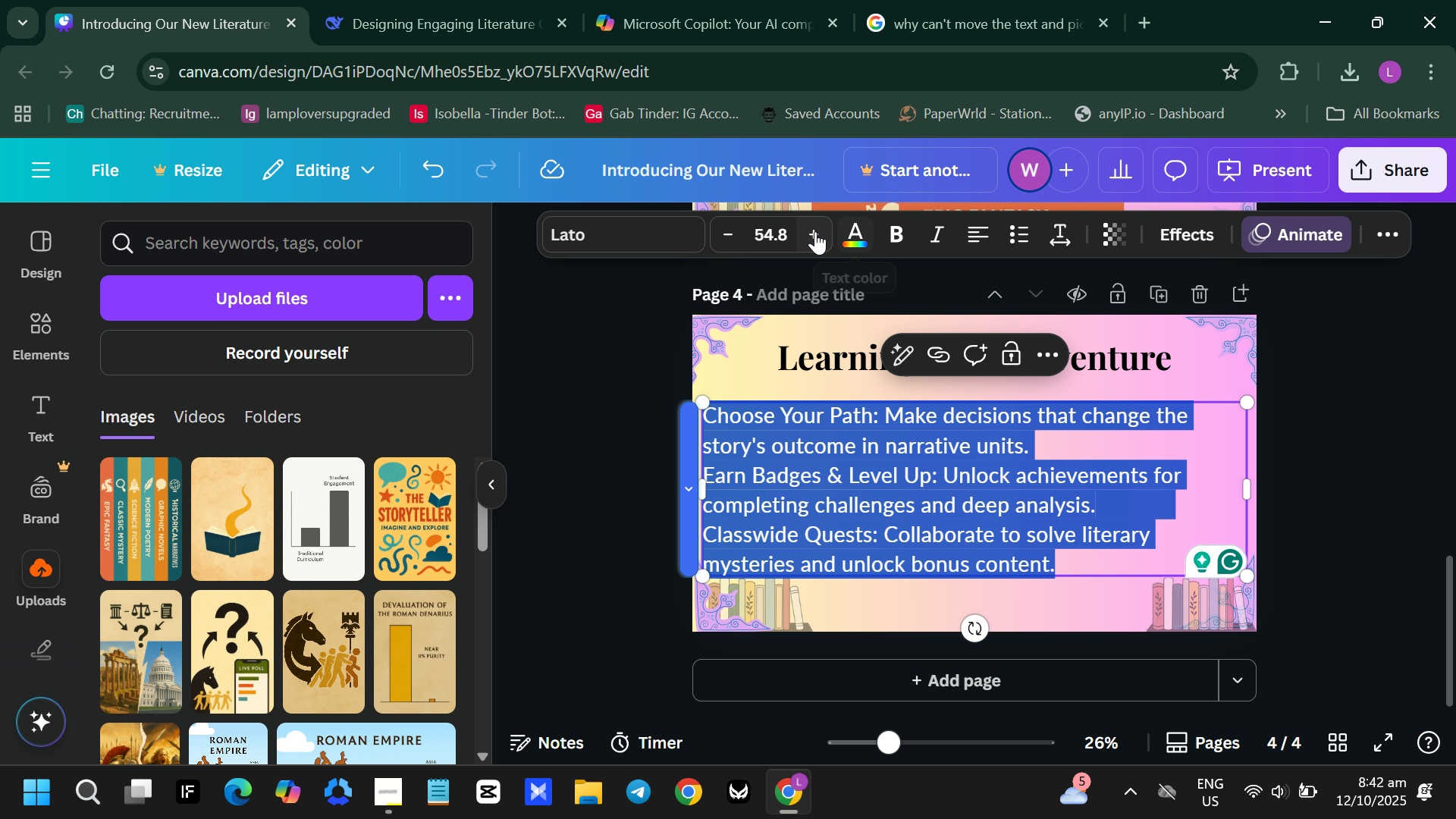 
left_click([738, 234])
 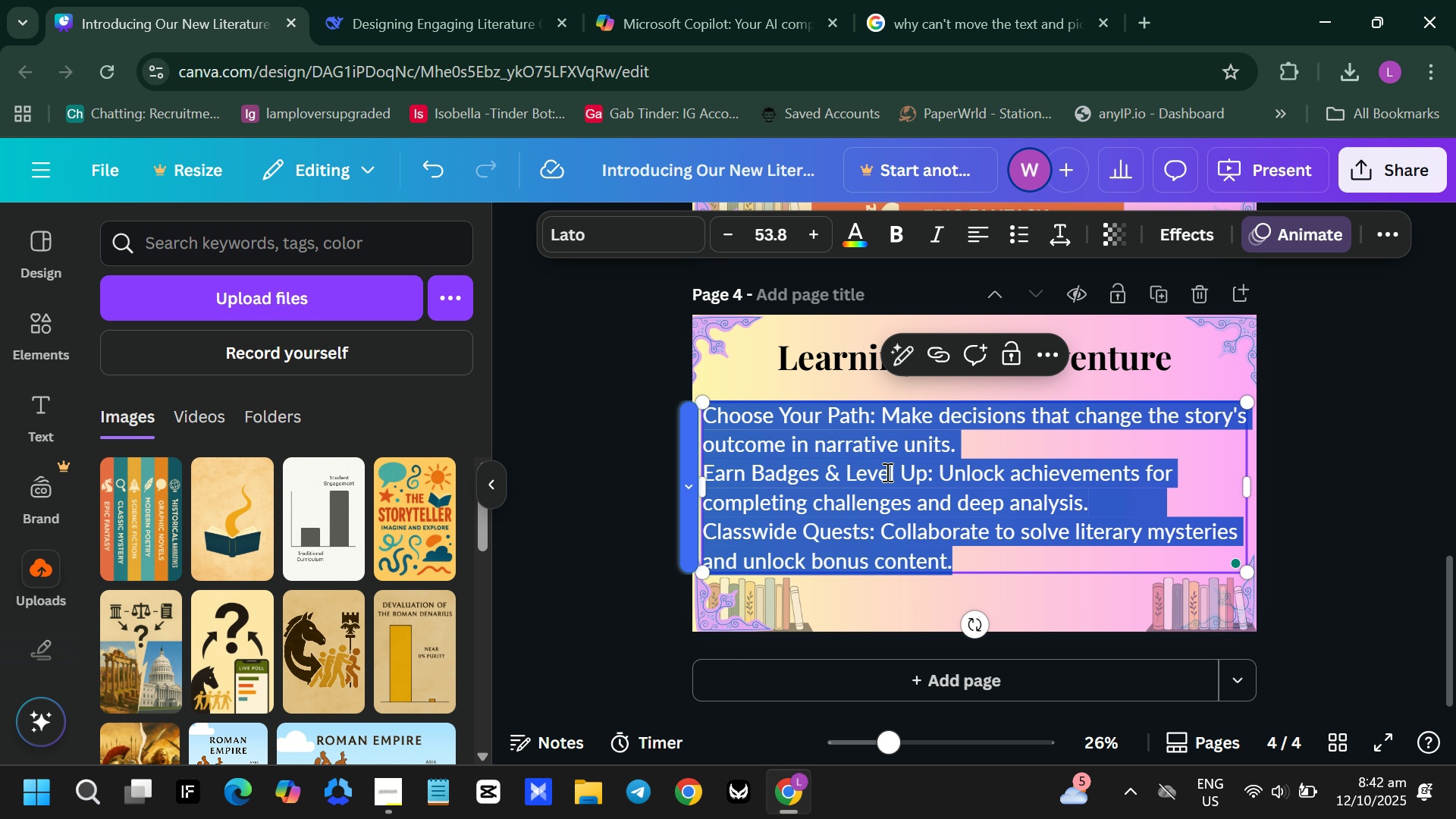 
left_click_drag(start_coordinate=[886, 472], to_coordinate=[897, 472])
 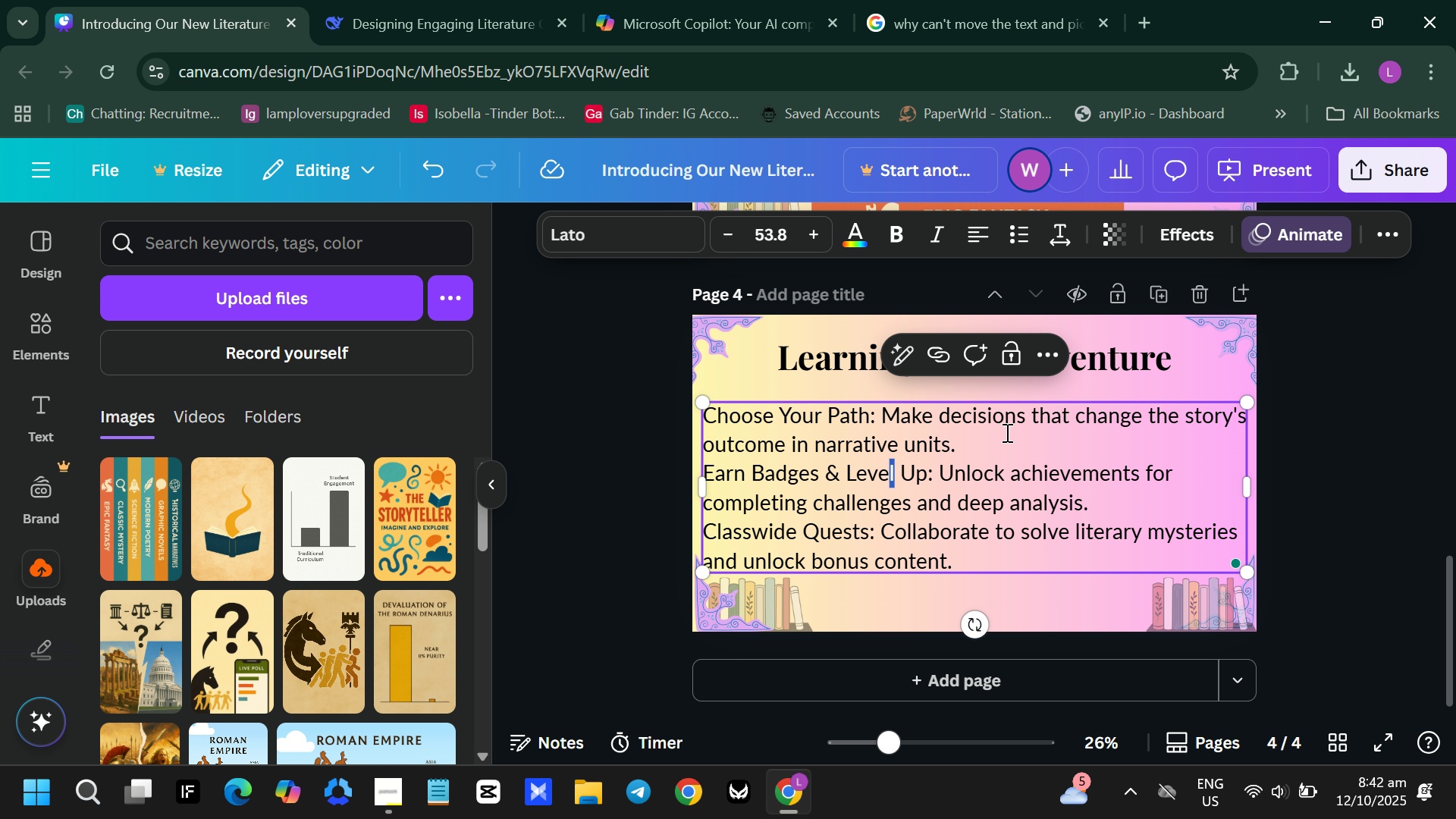 
left_click([1008, 474])
 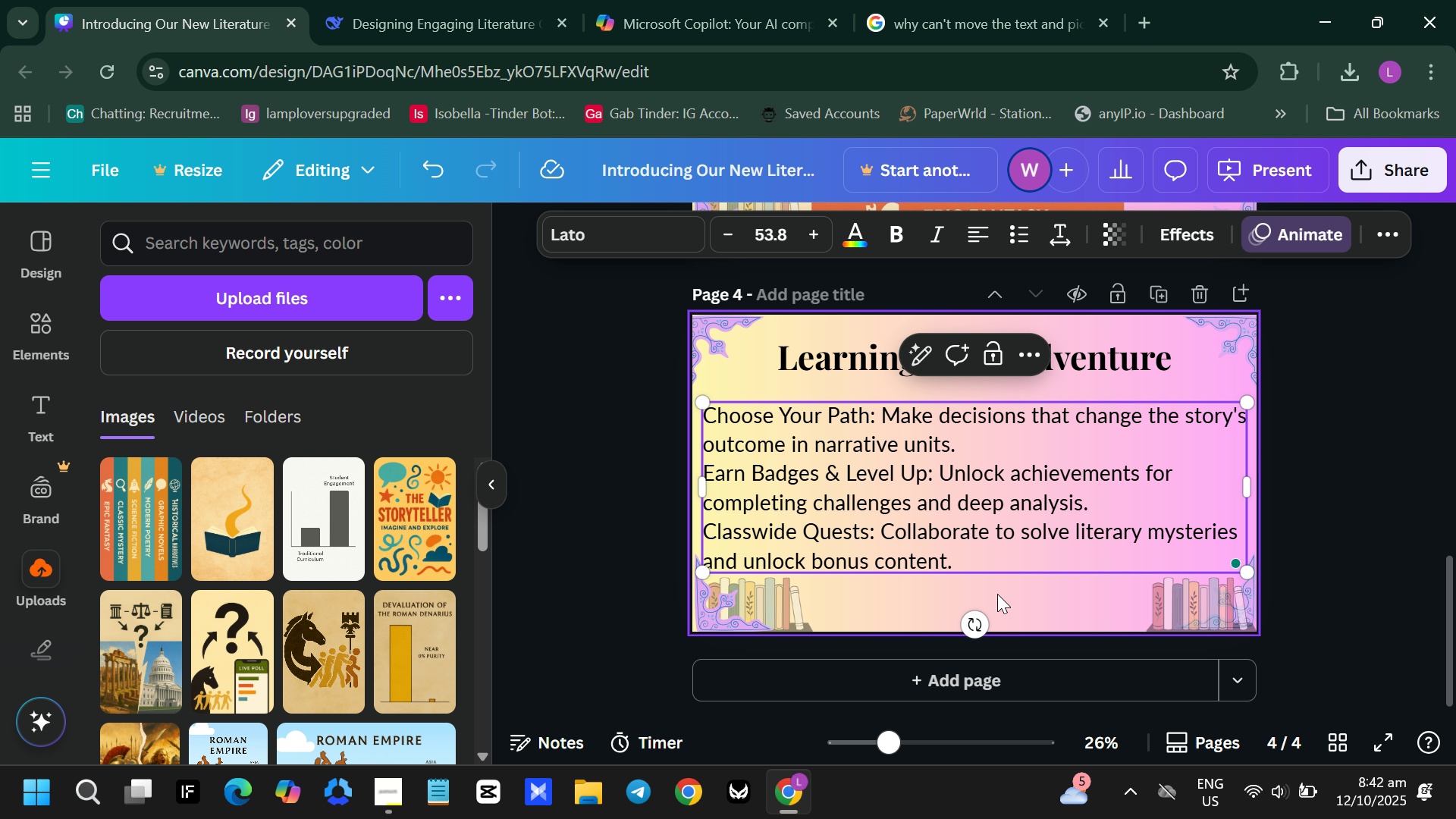 
left_click([997, 594])
 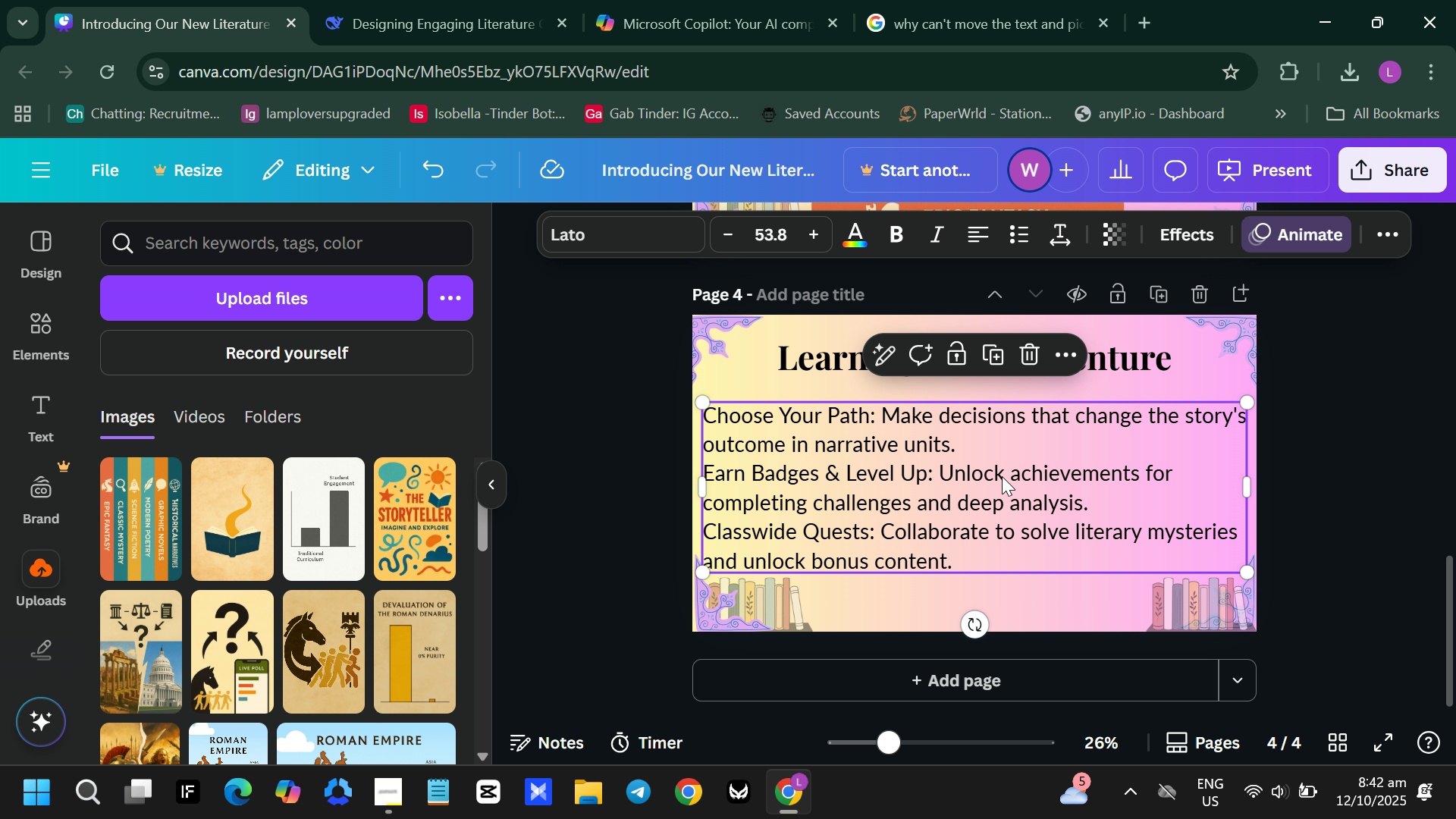 
left_click_drag(start_coordinate=[999, 476], to_coordinate=[1014, 476])
 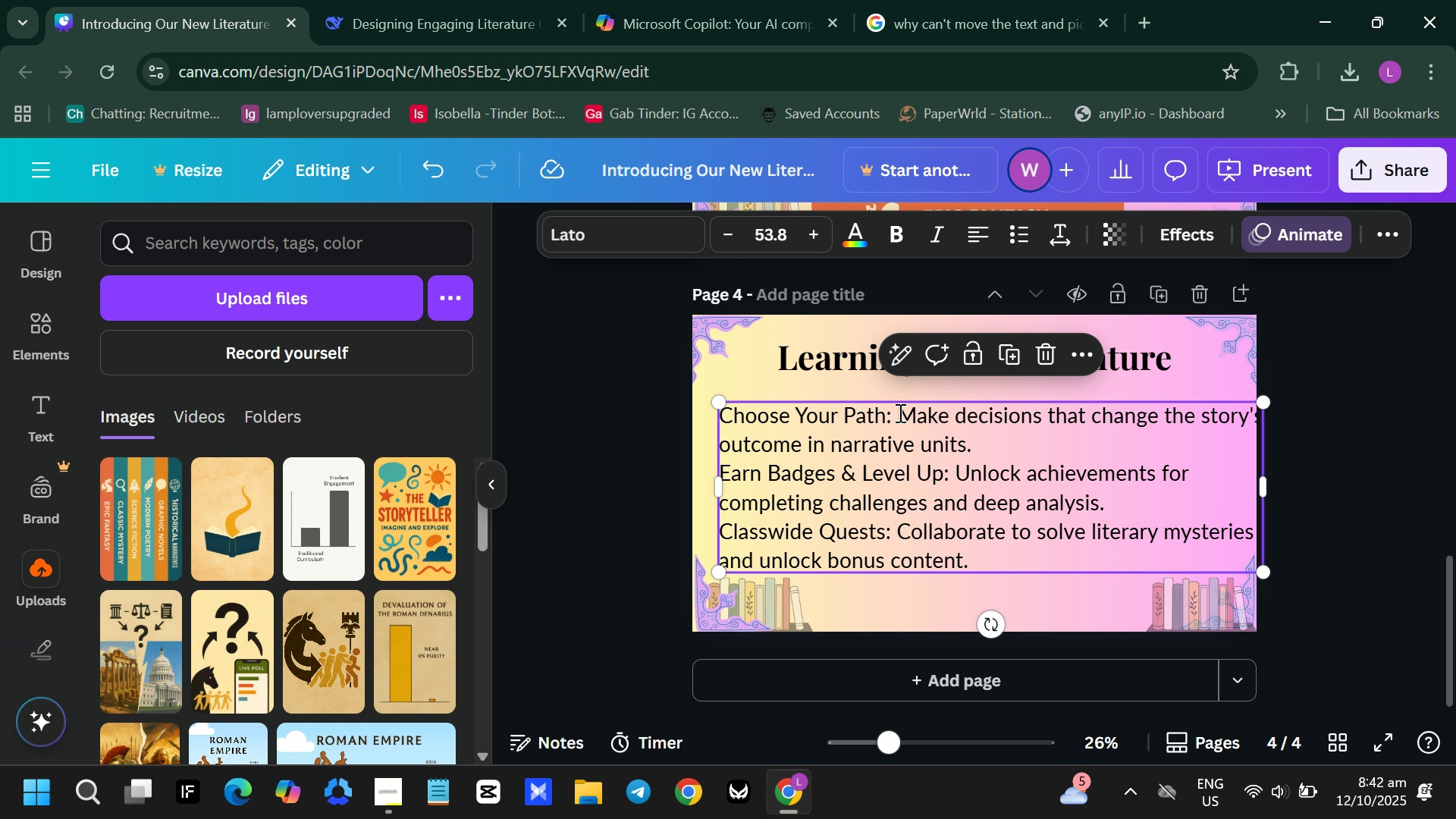 
left_click([899, 413])
 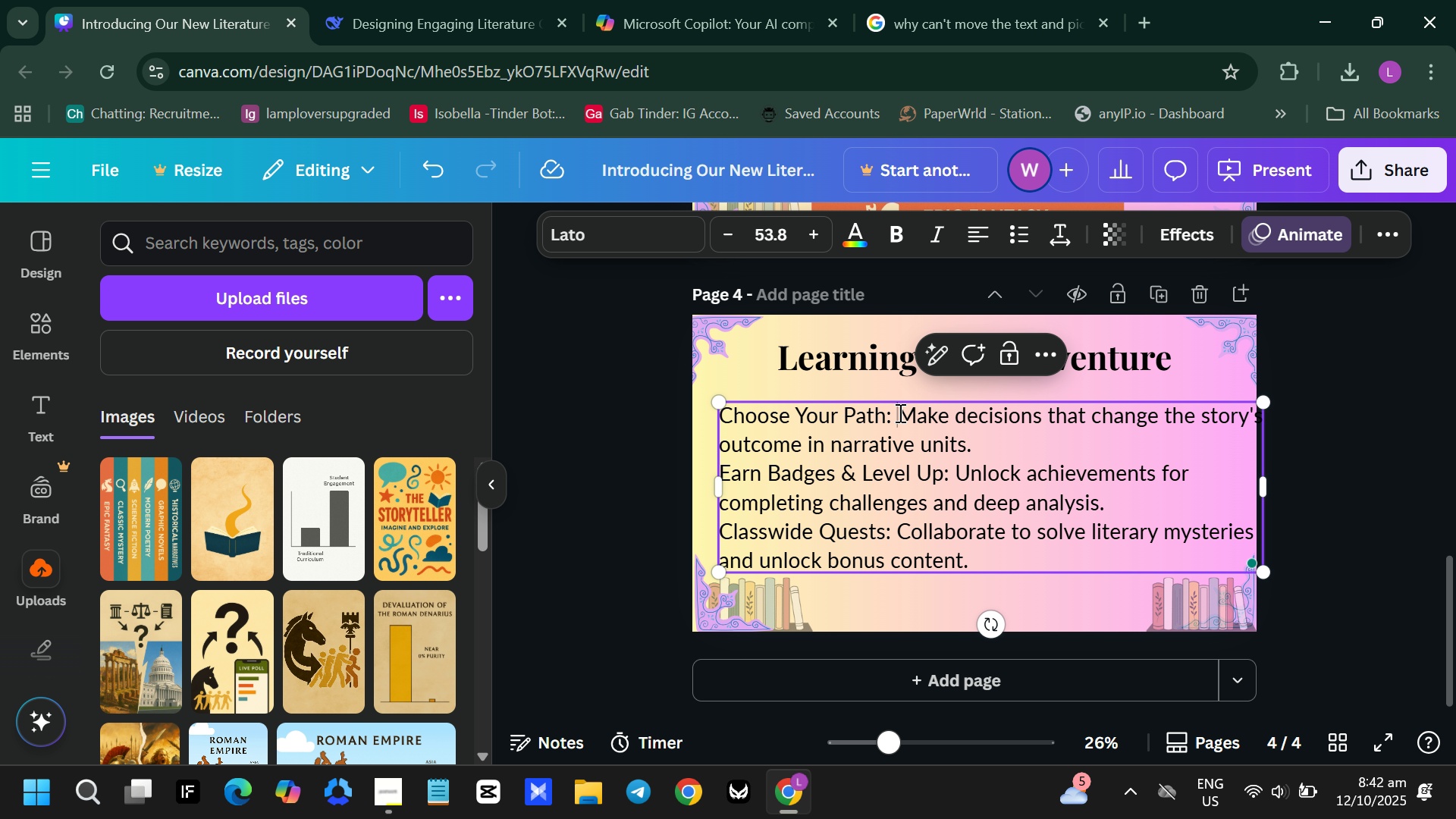 
left_click_drag(start_coordinate=[899, 413], to_coordinate=[729, 389])
 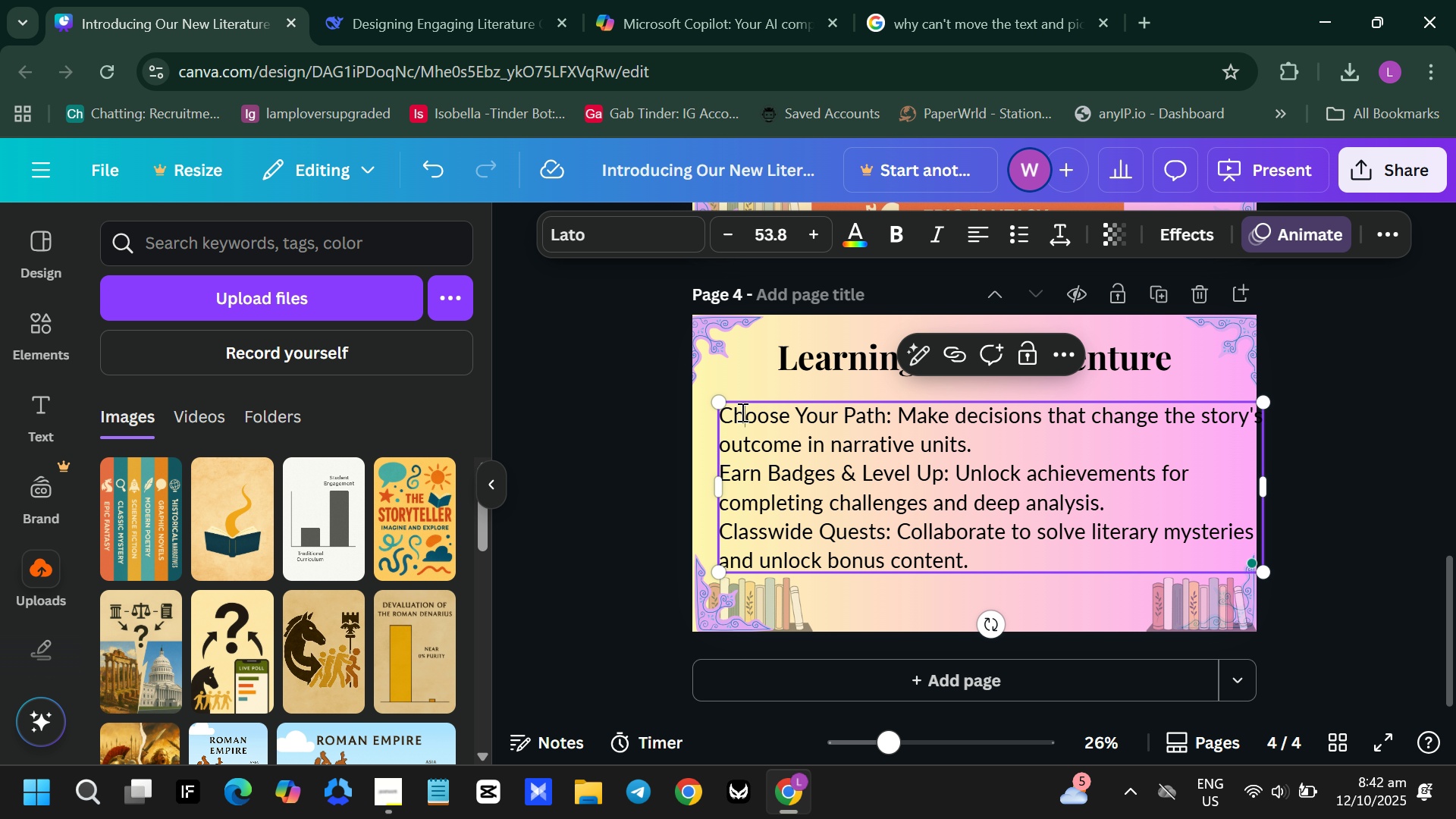 
left_click([741, 412])
 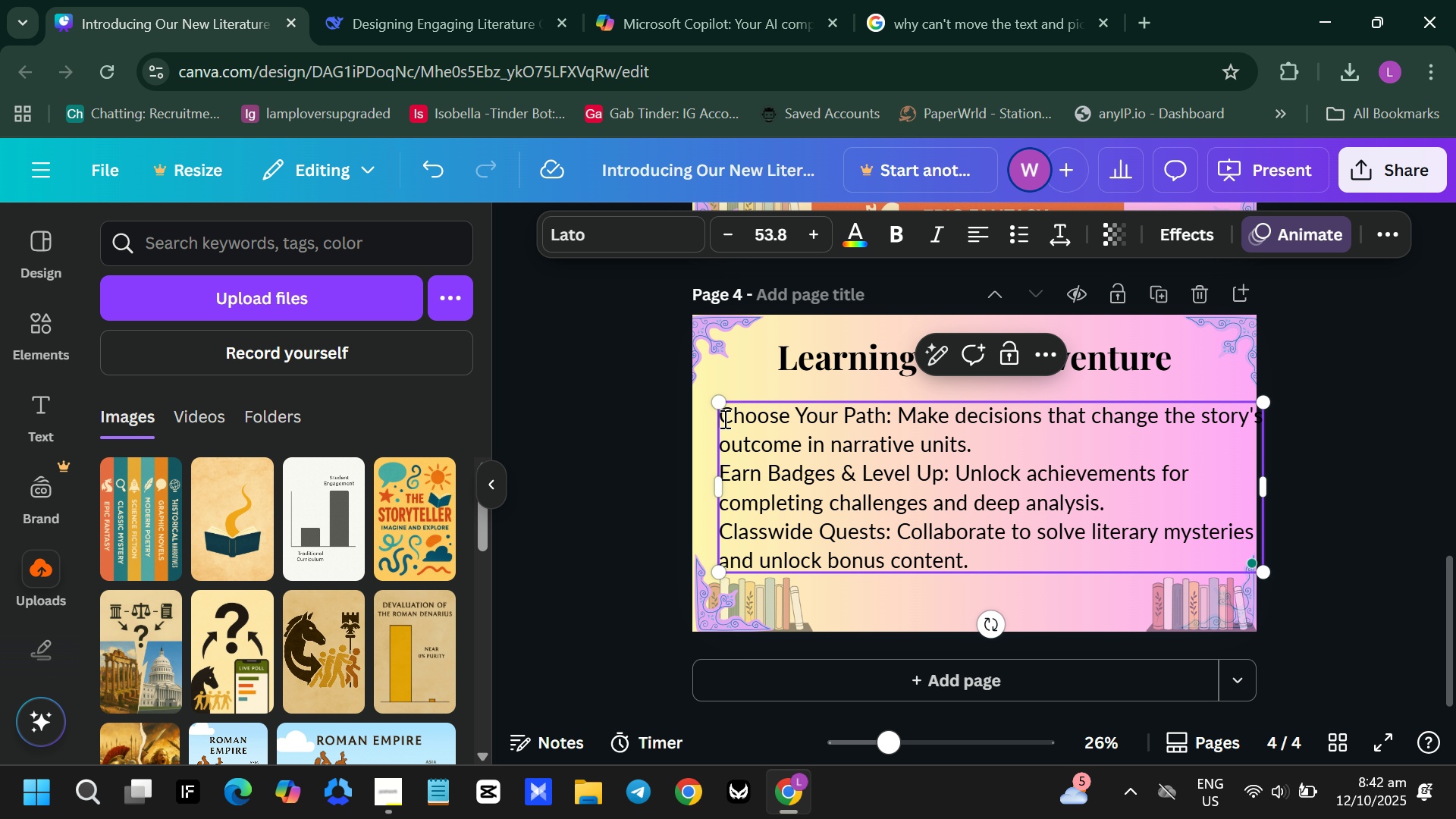 
left_click_drag(start_coordinate=[723, 419], to_coordinate=[891, 424])
 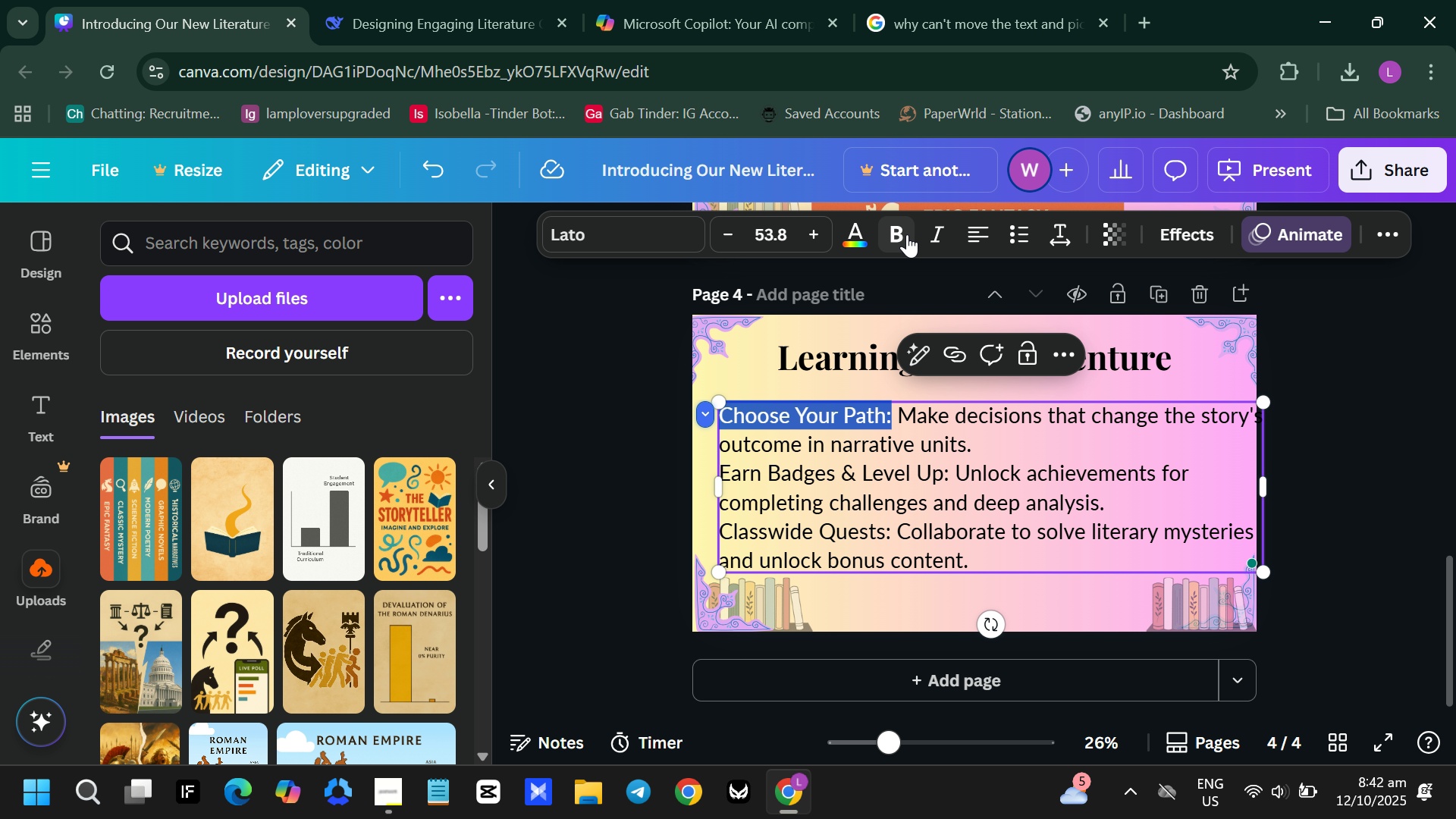 
left_click([906, 234])
 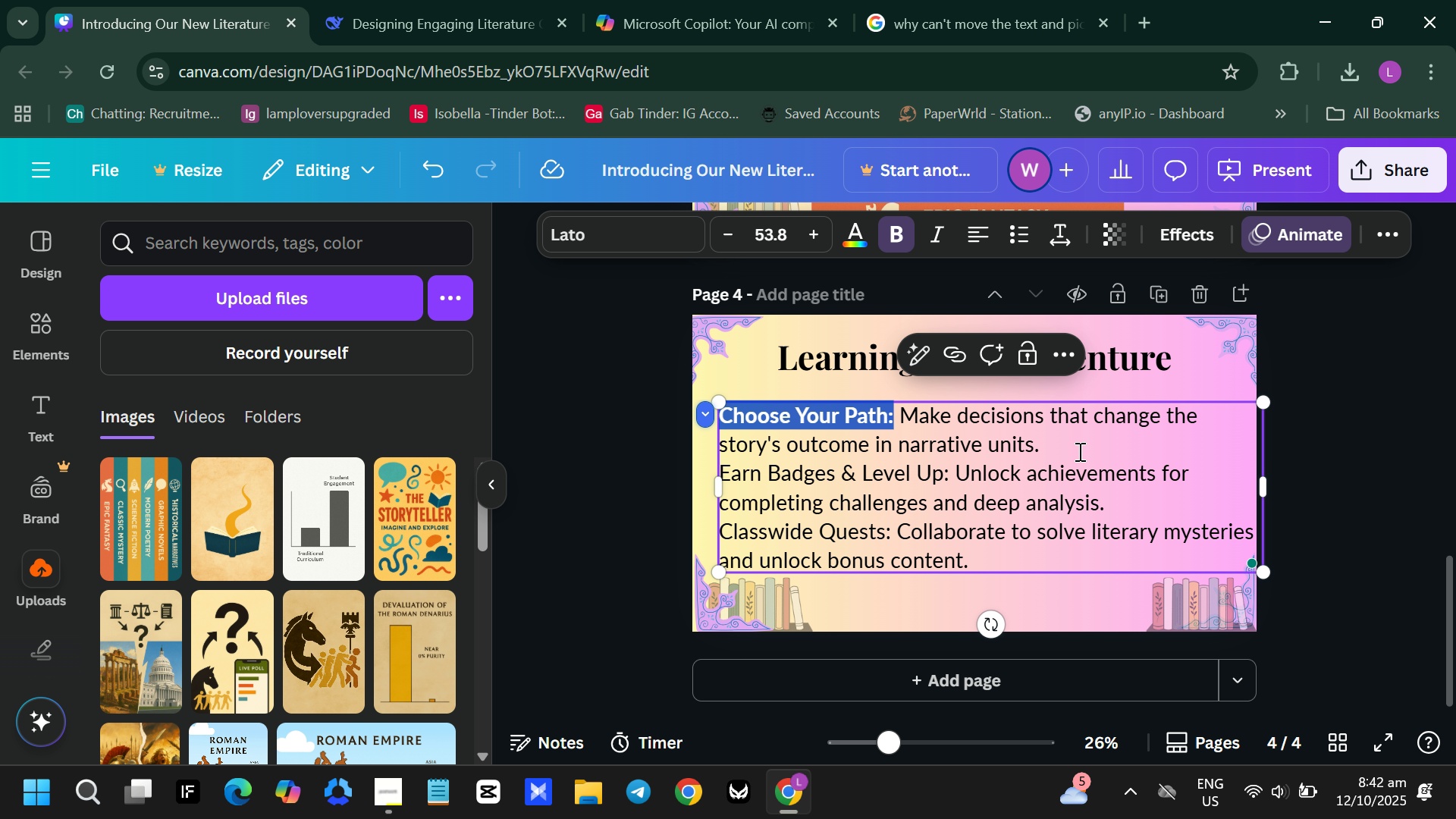 
left_click([1076, 451])
 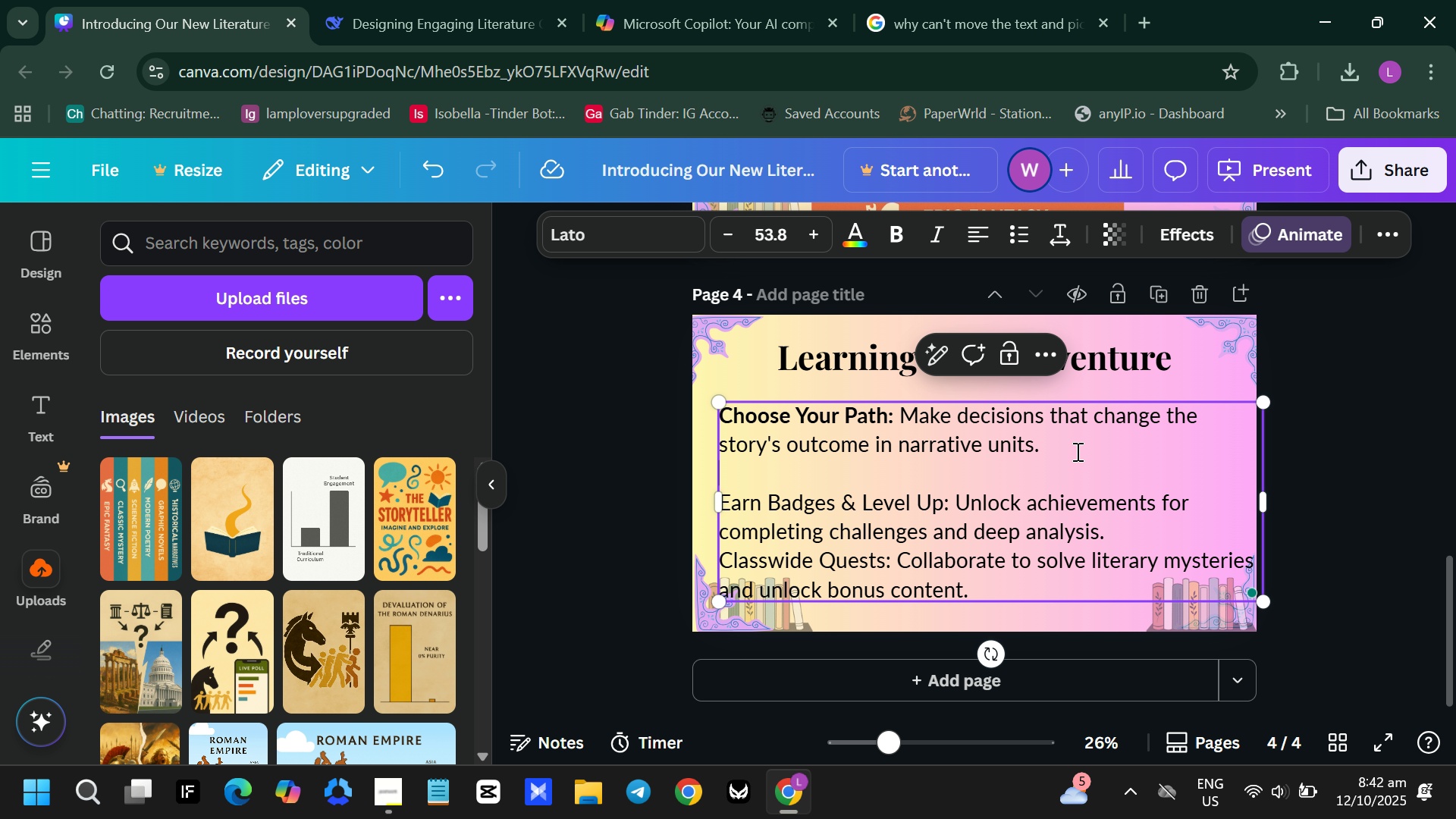 
key(Enter)
 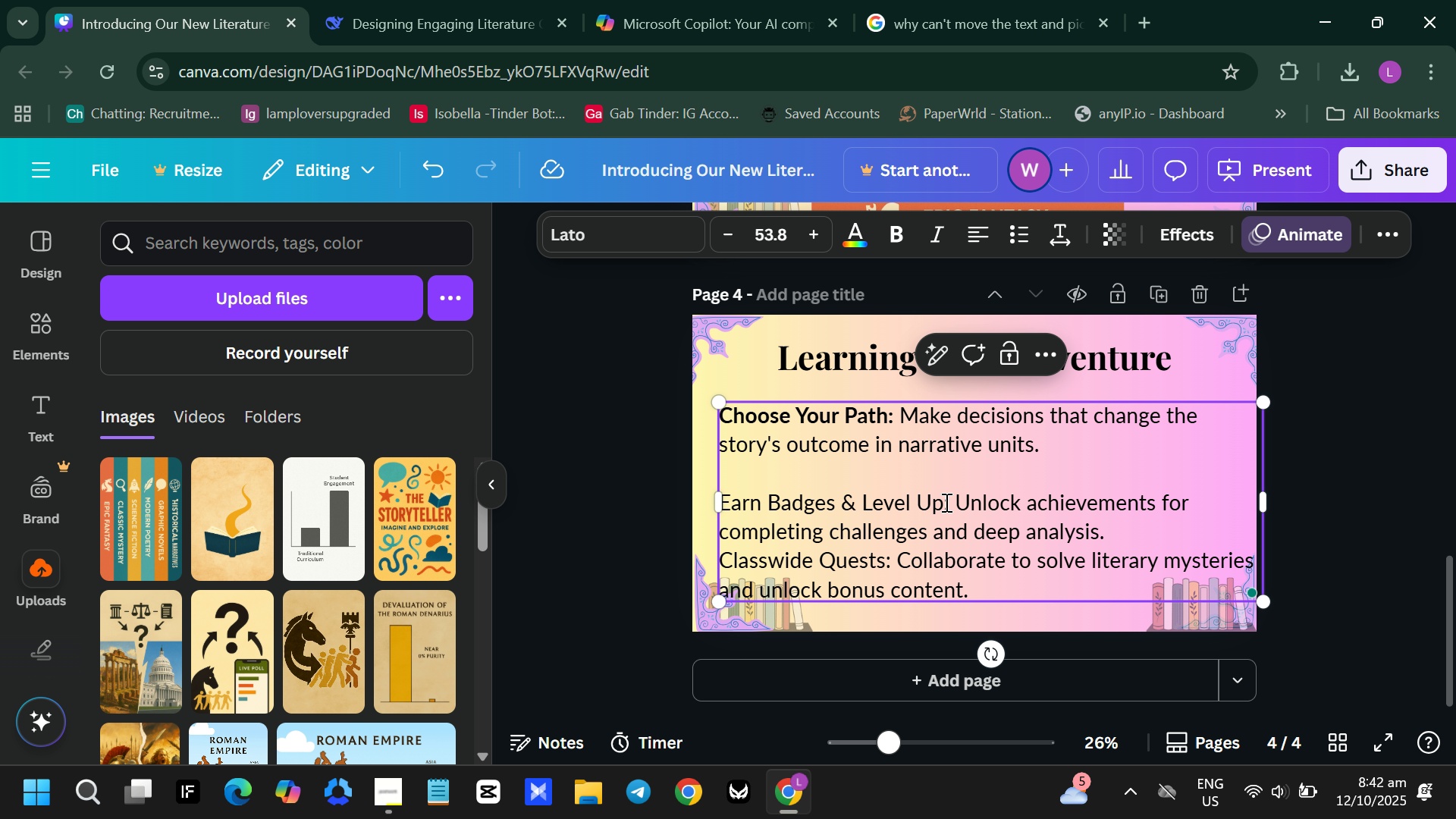 
left_click_drag(start_coordinate=[949, 502], to_coordinate=[715, 498])
 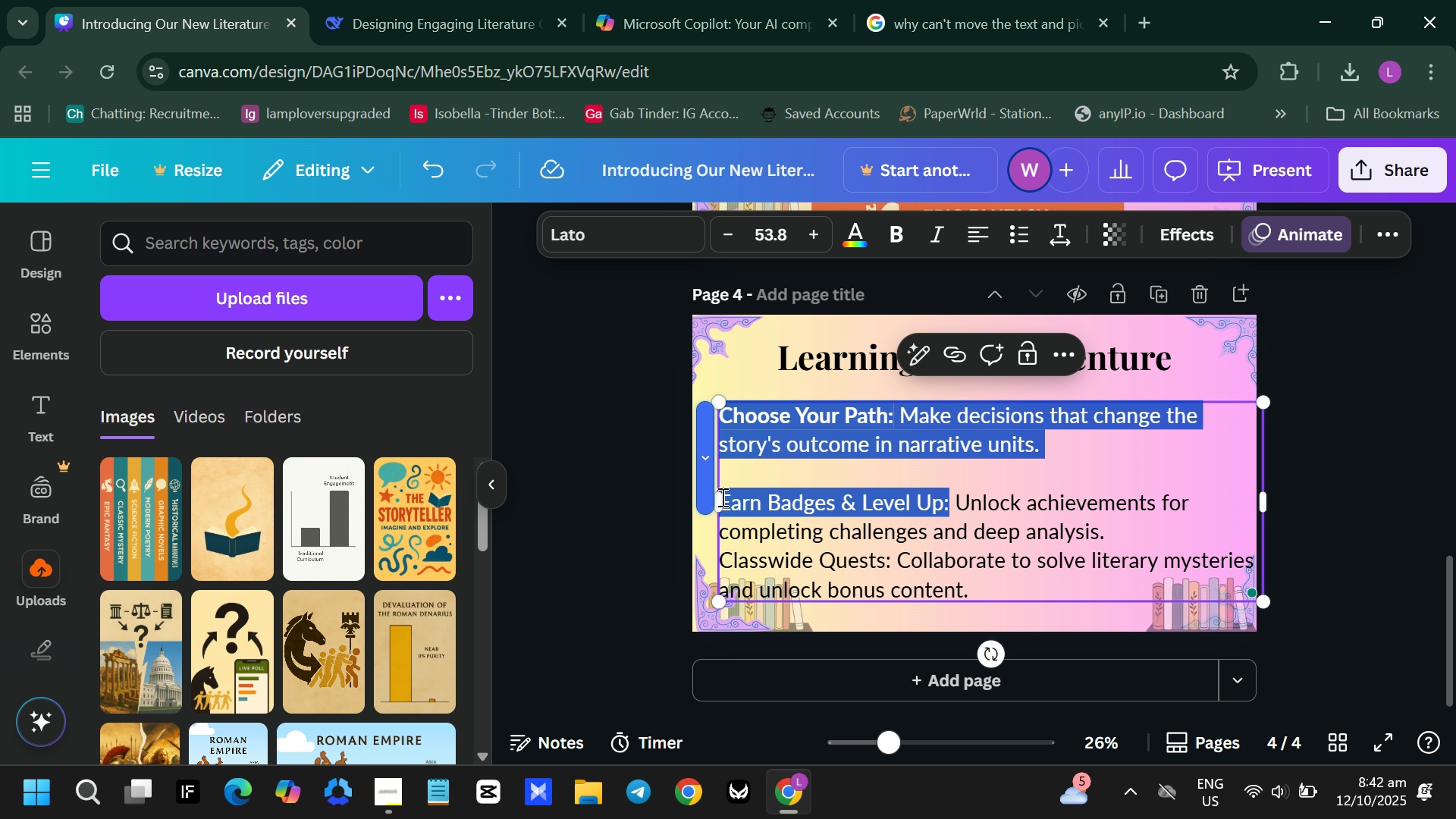 
left_click([721, 497])
 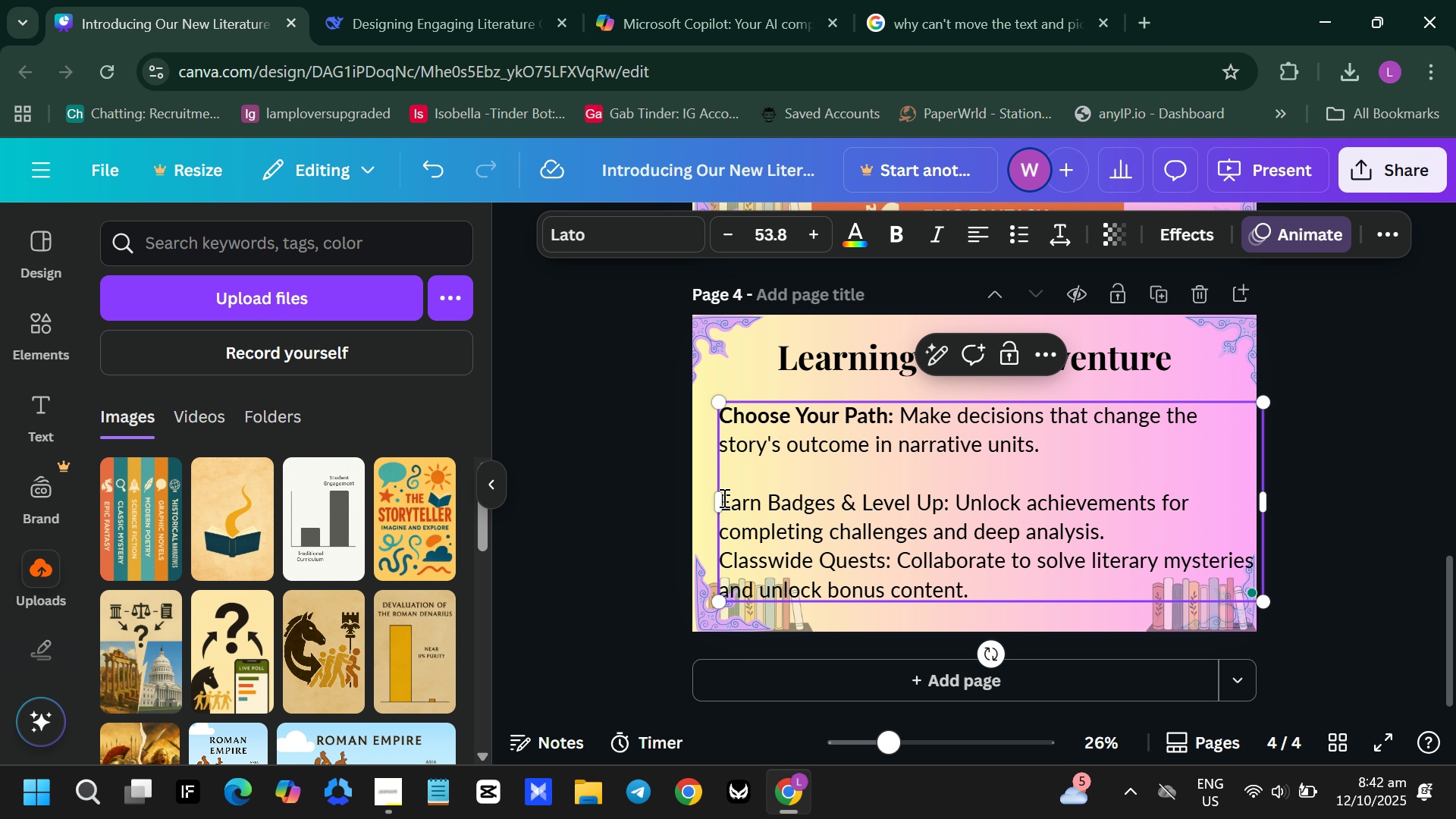 
left_click_drag(start_coordinate=[722, 497], to_coordinate=[949, 504])
 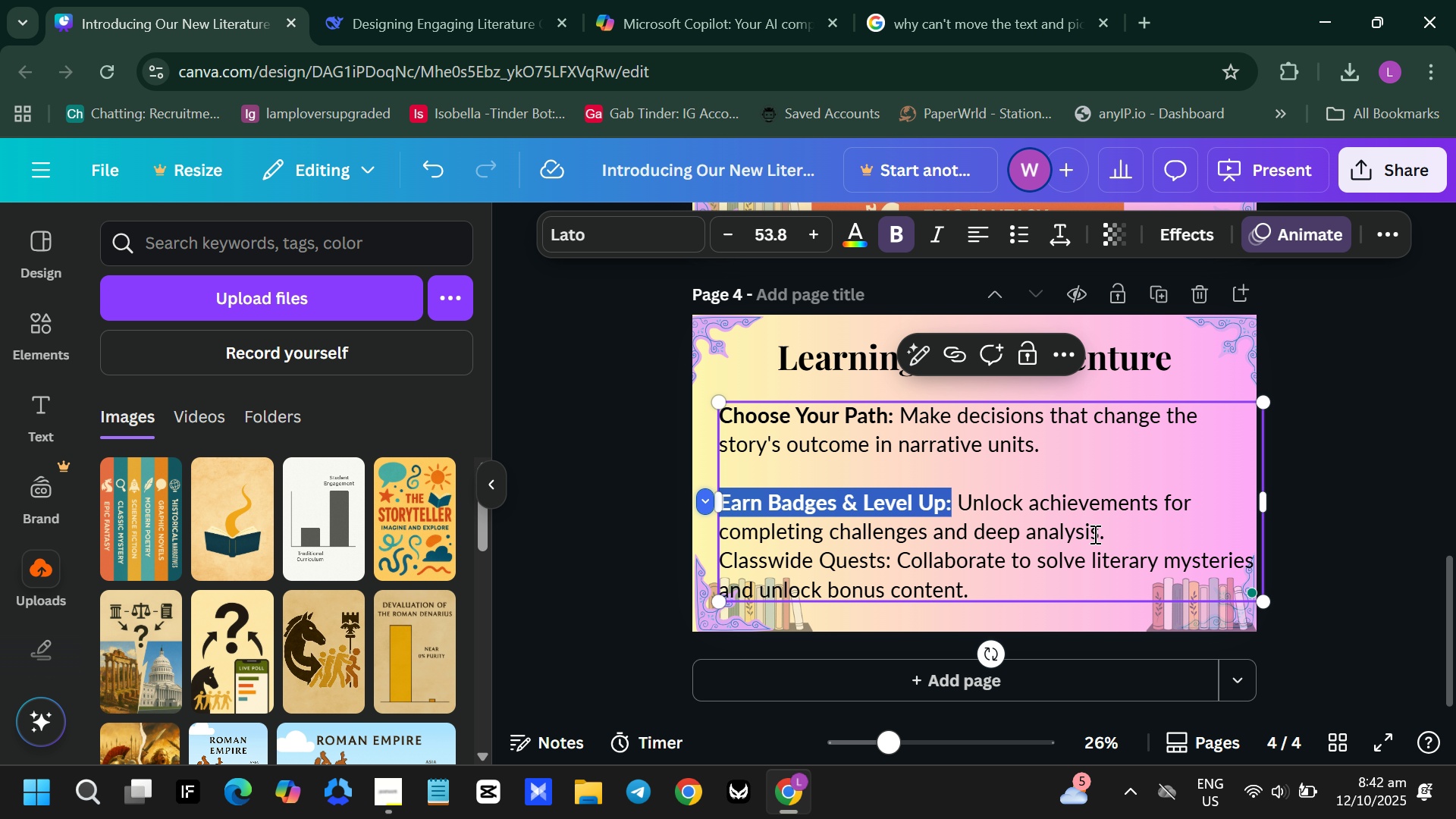 
key(Enter)
 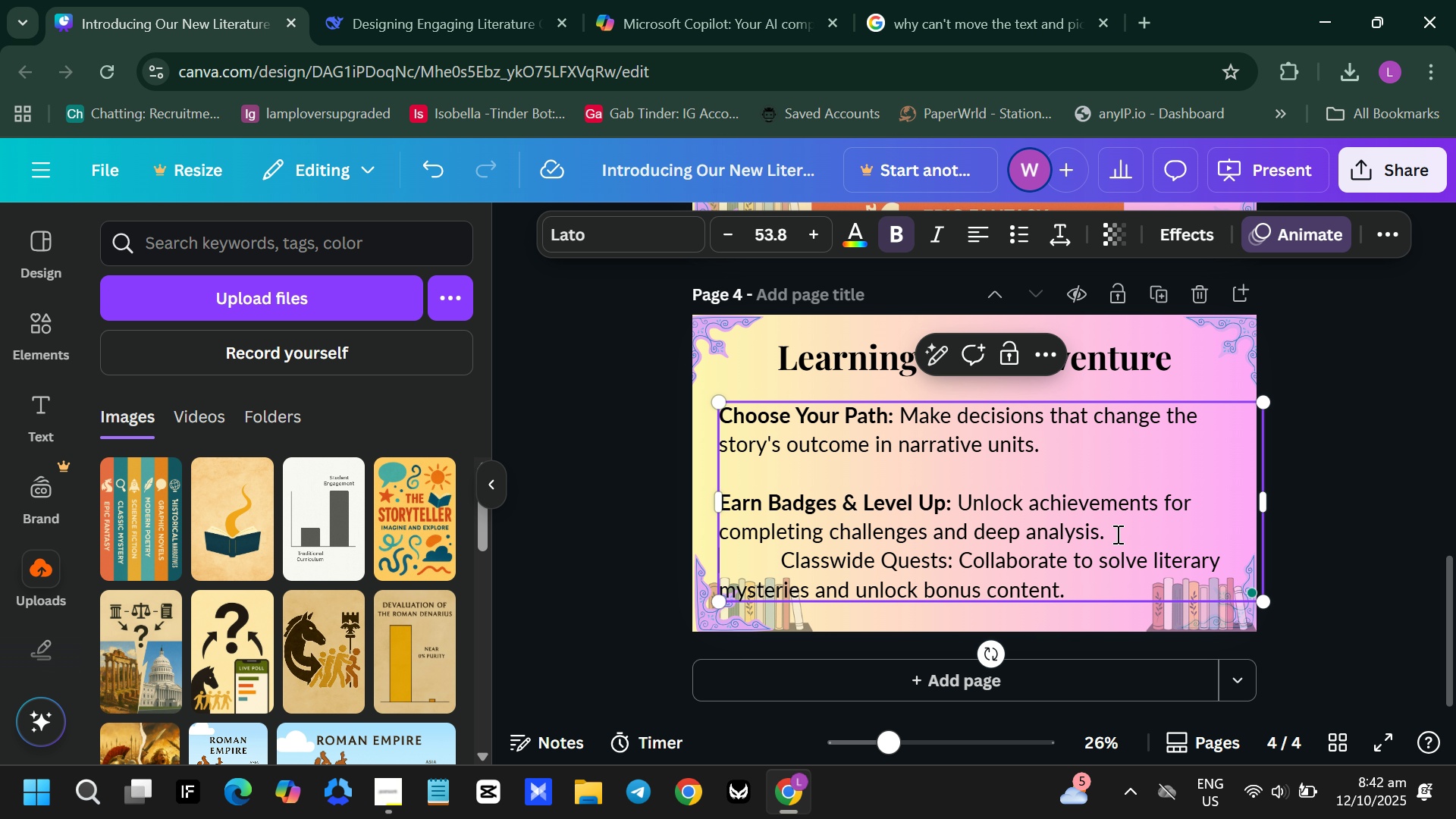 
left_click([1116, 534])
 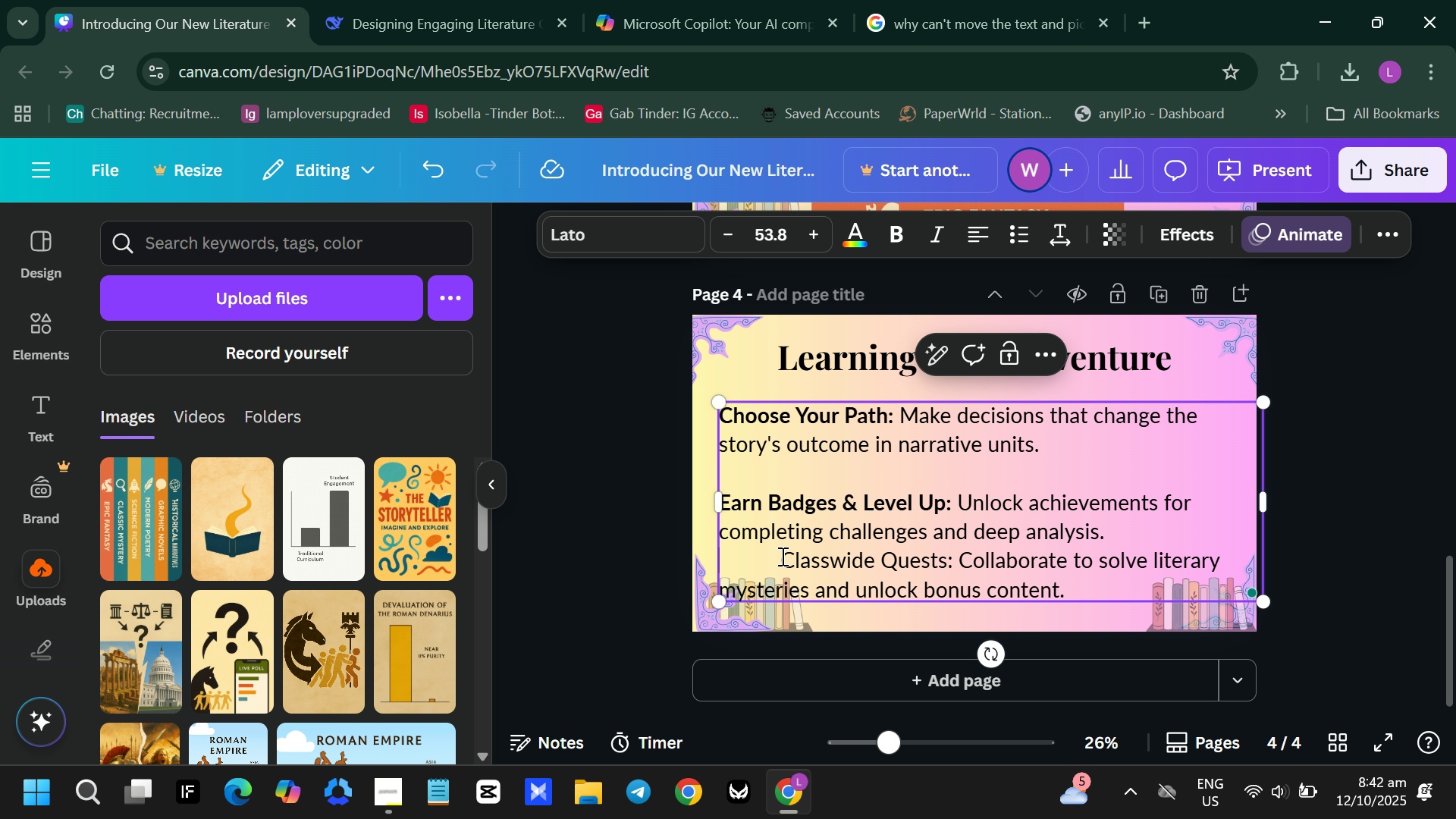 
left_click([781, 556])
 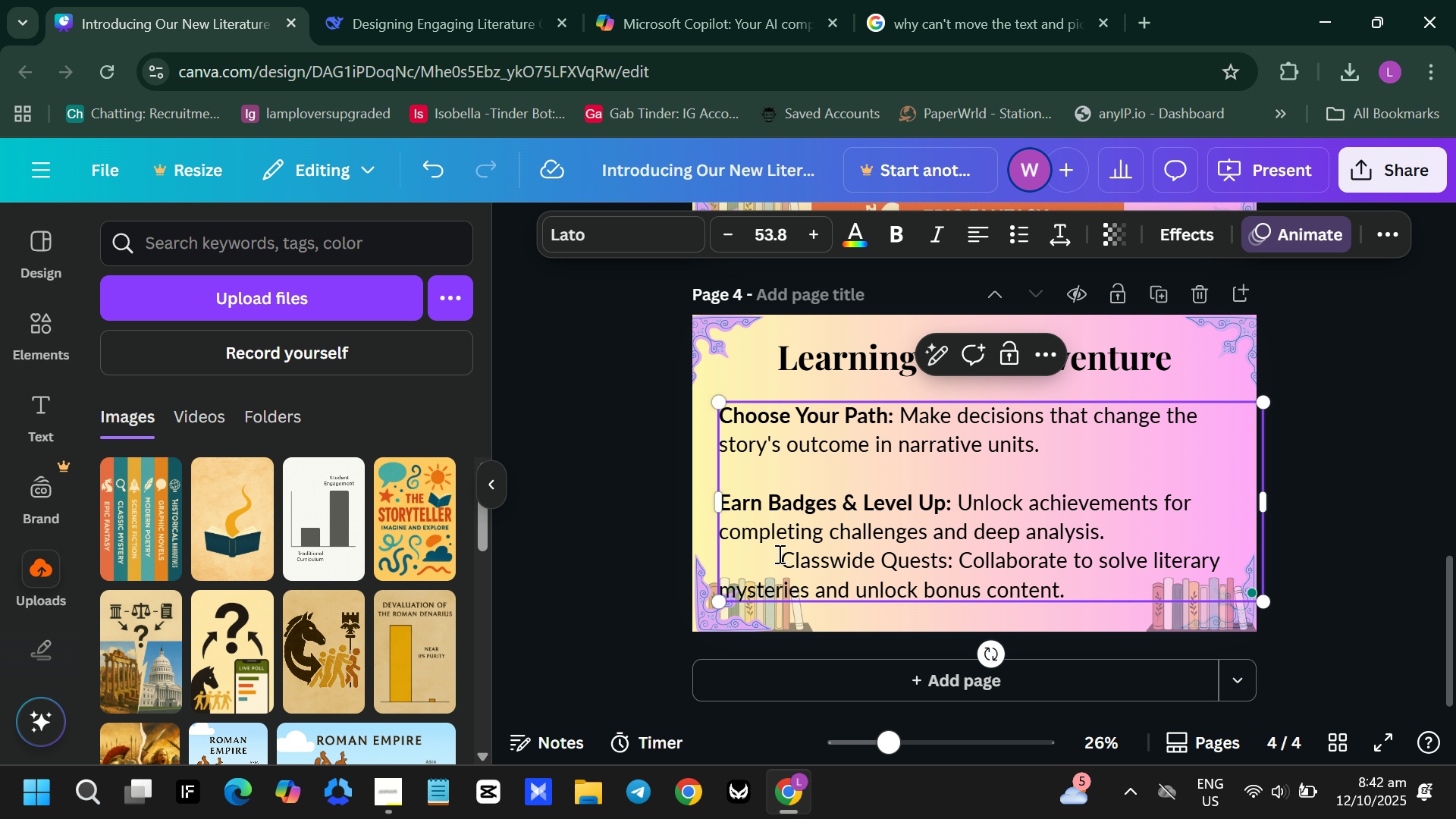 
key(Backspace)
 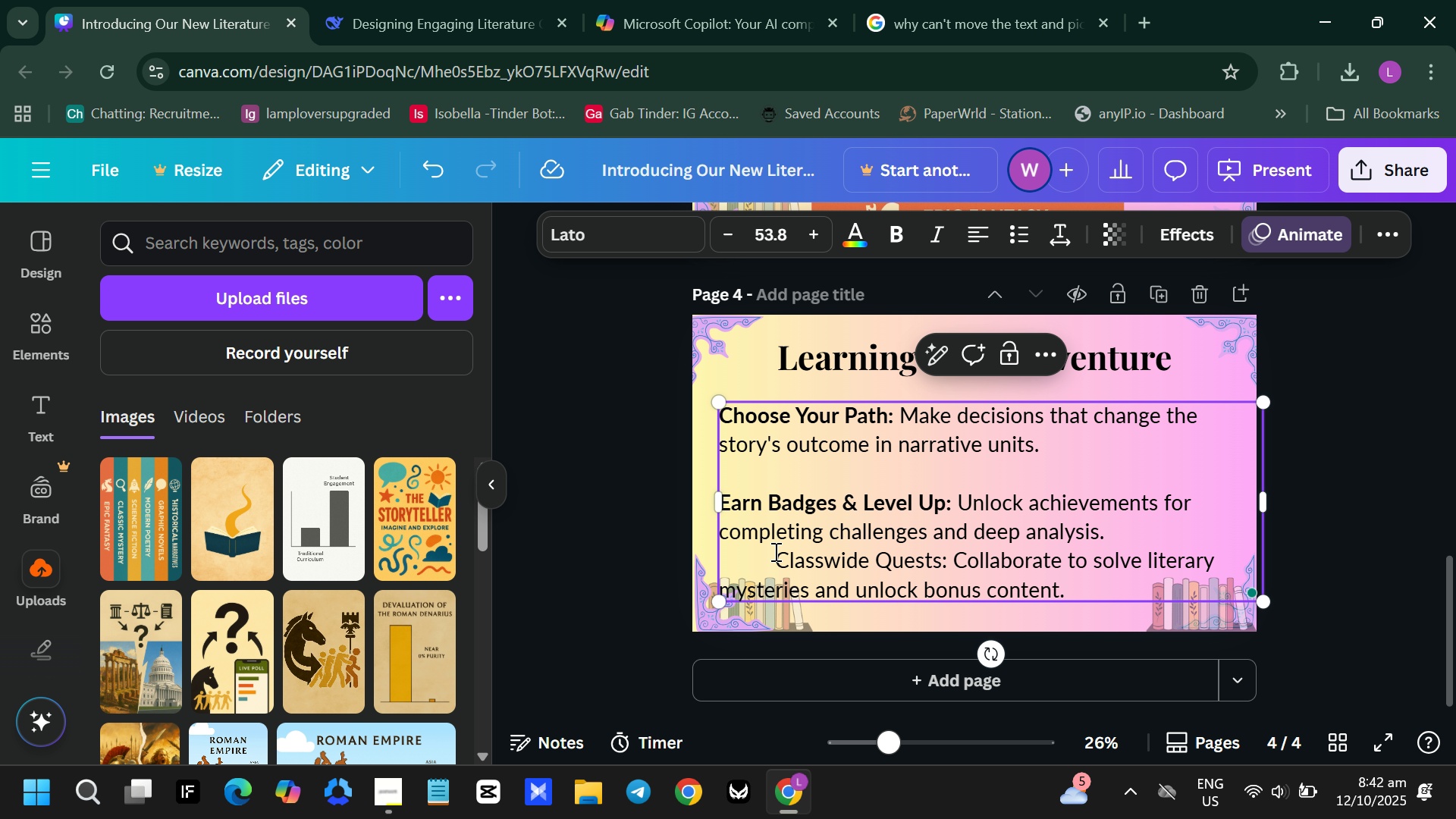 
key(Backspace)
 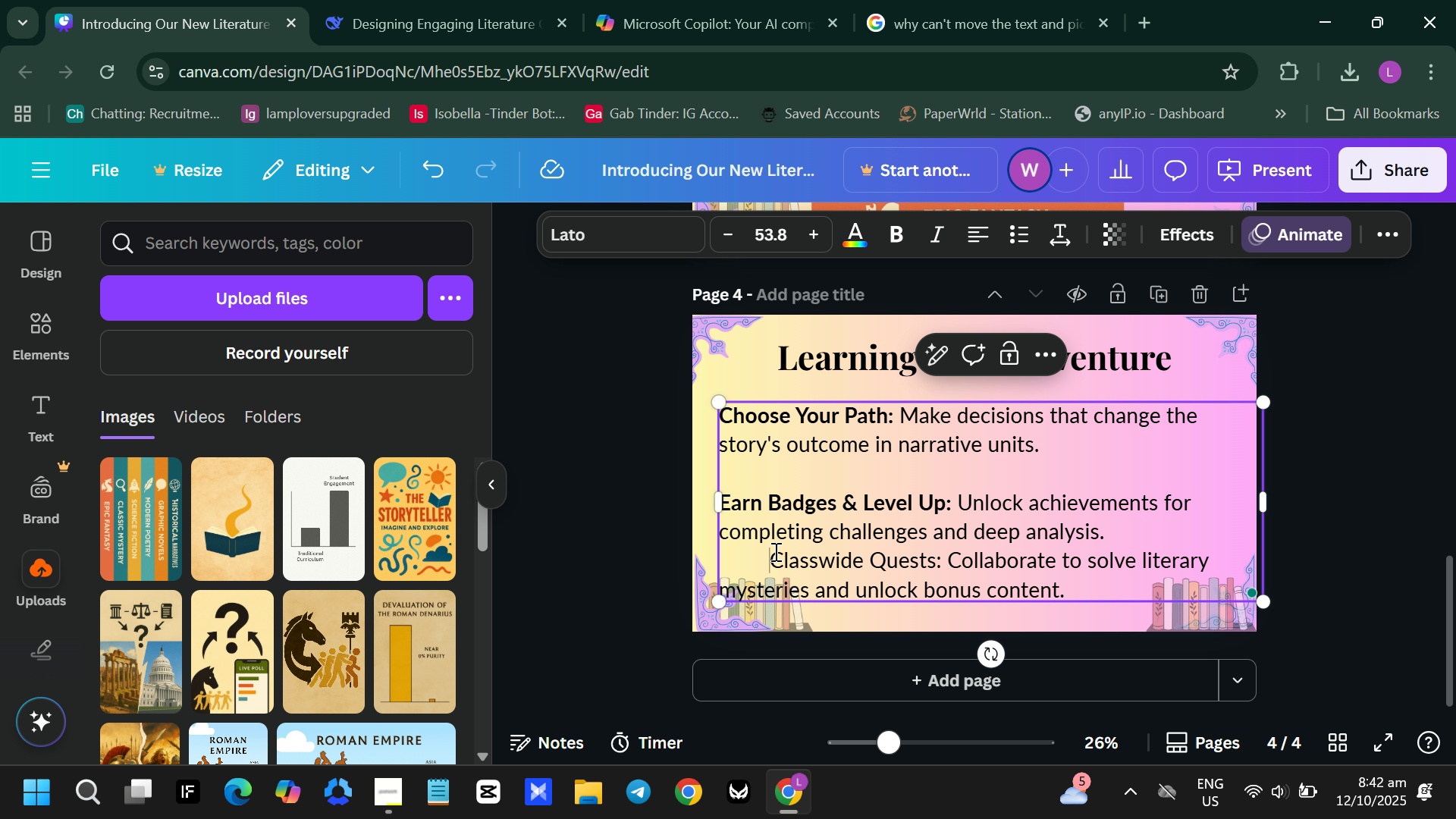 
key(Backspace)
 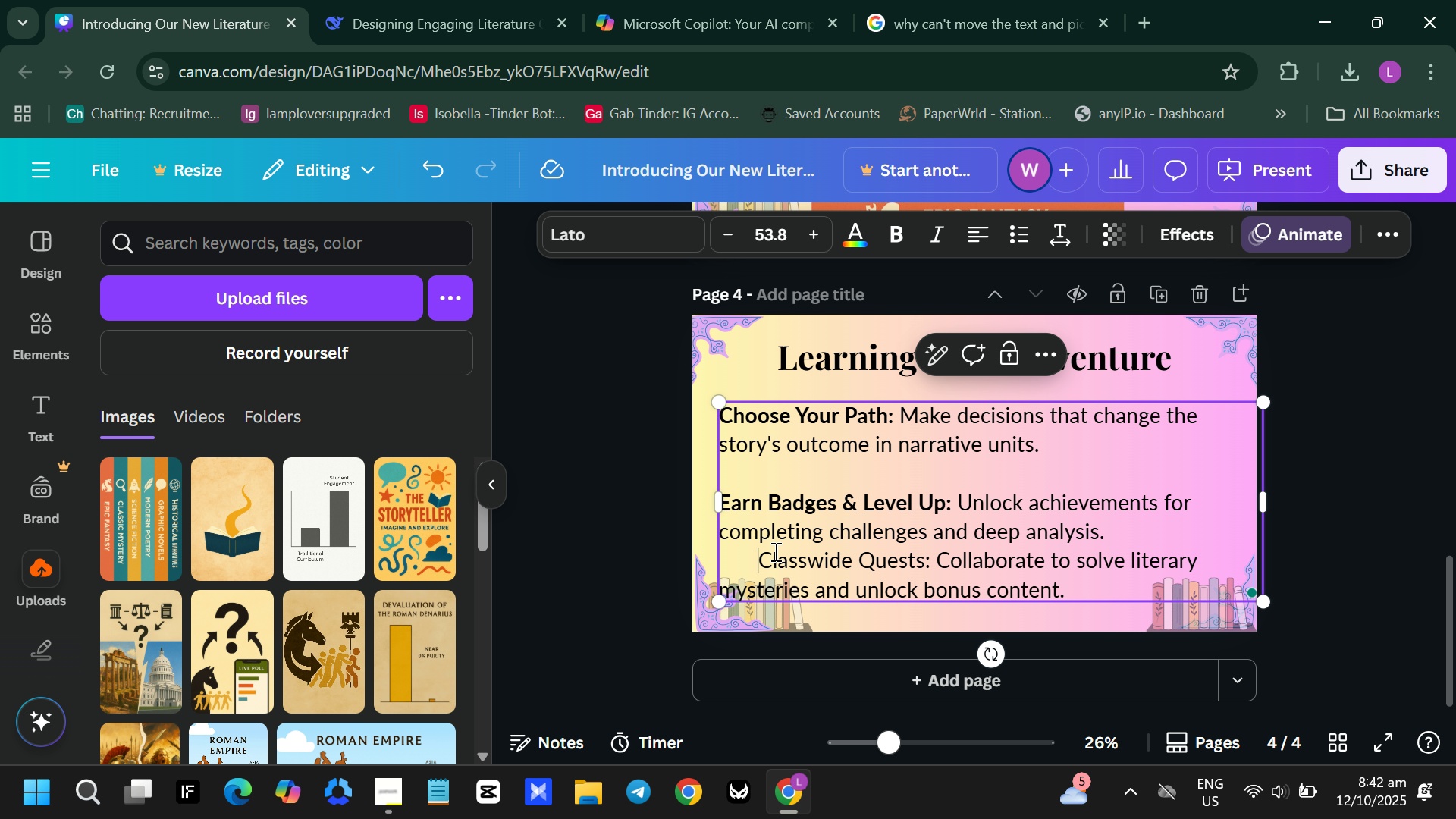 
key(Backspace)
 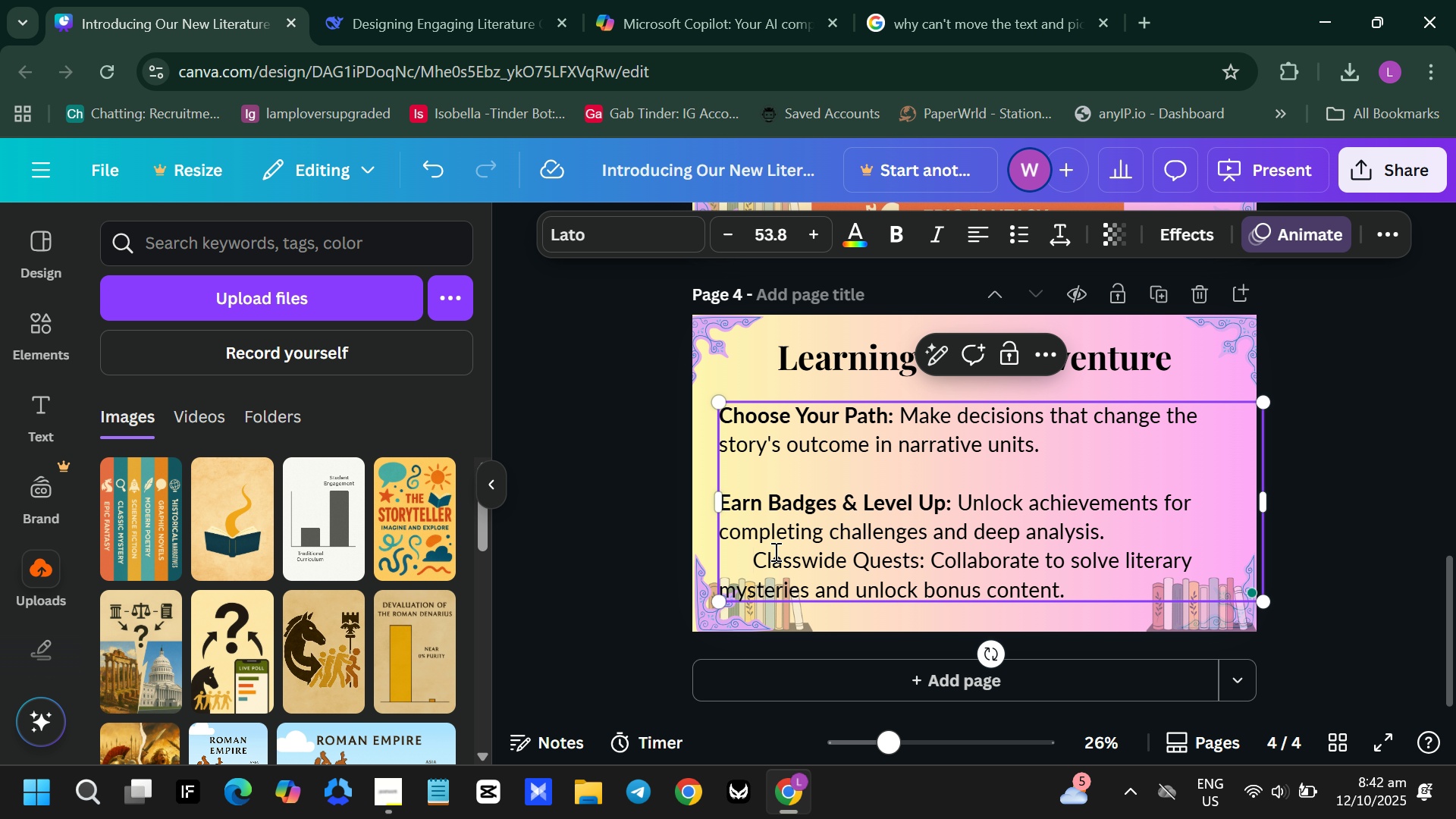 
key(Backspace)
 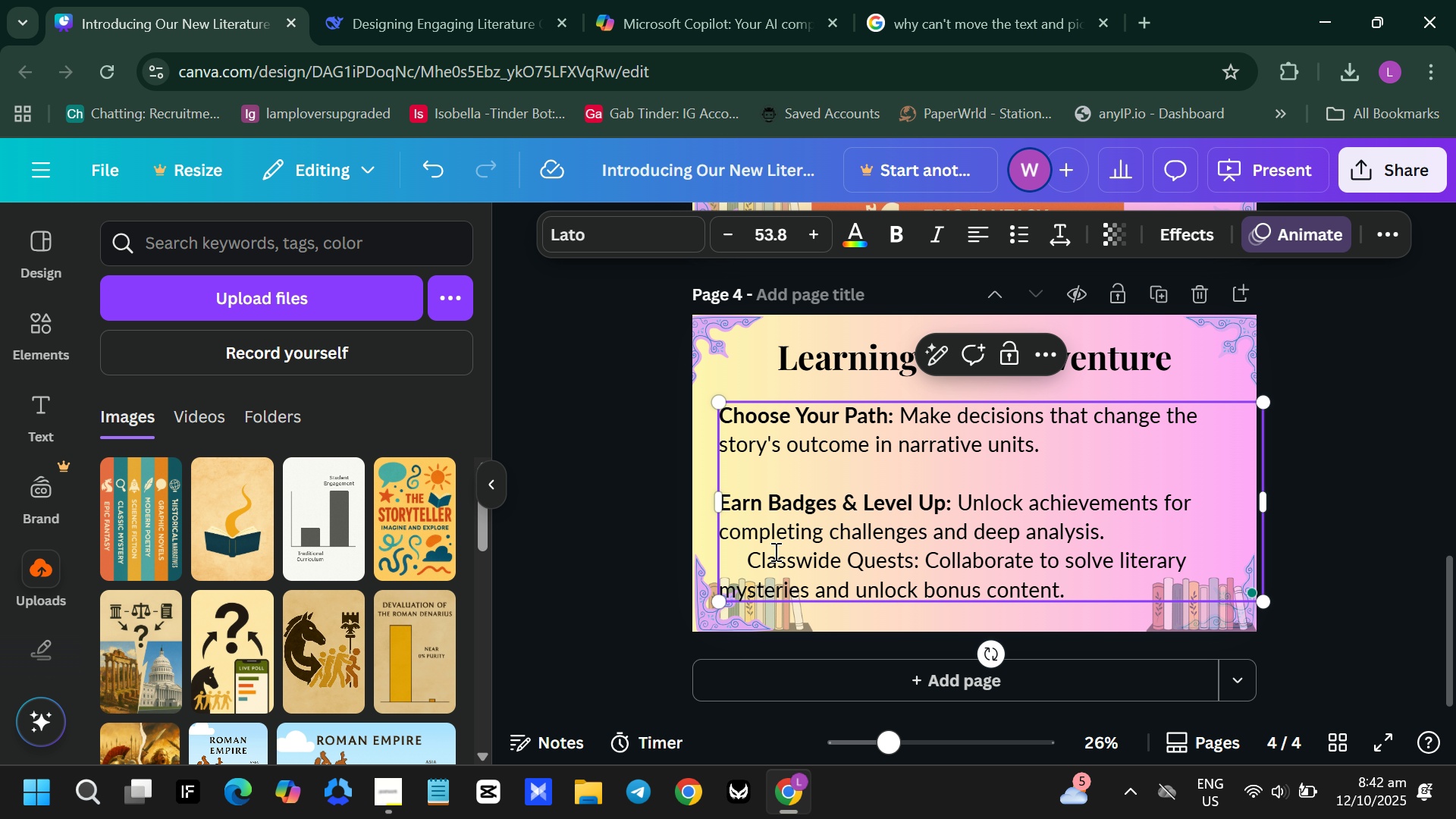 
key(Backspace)
 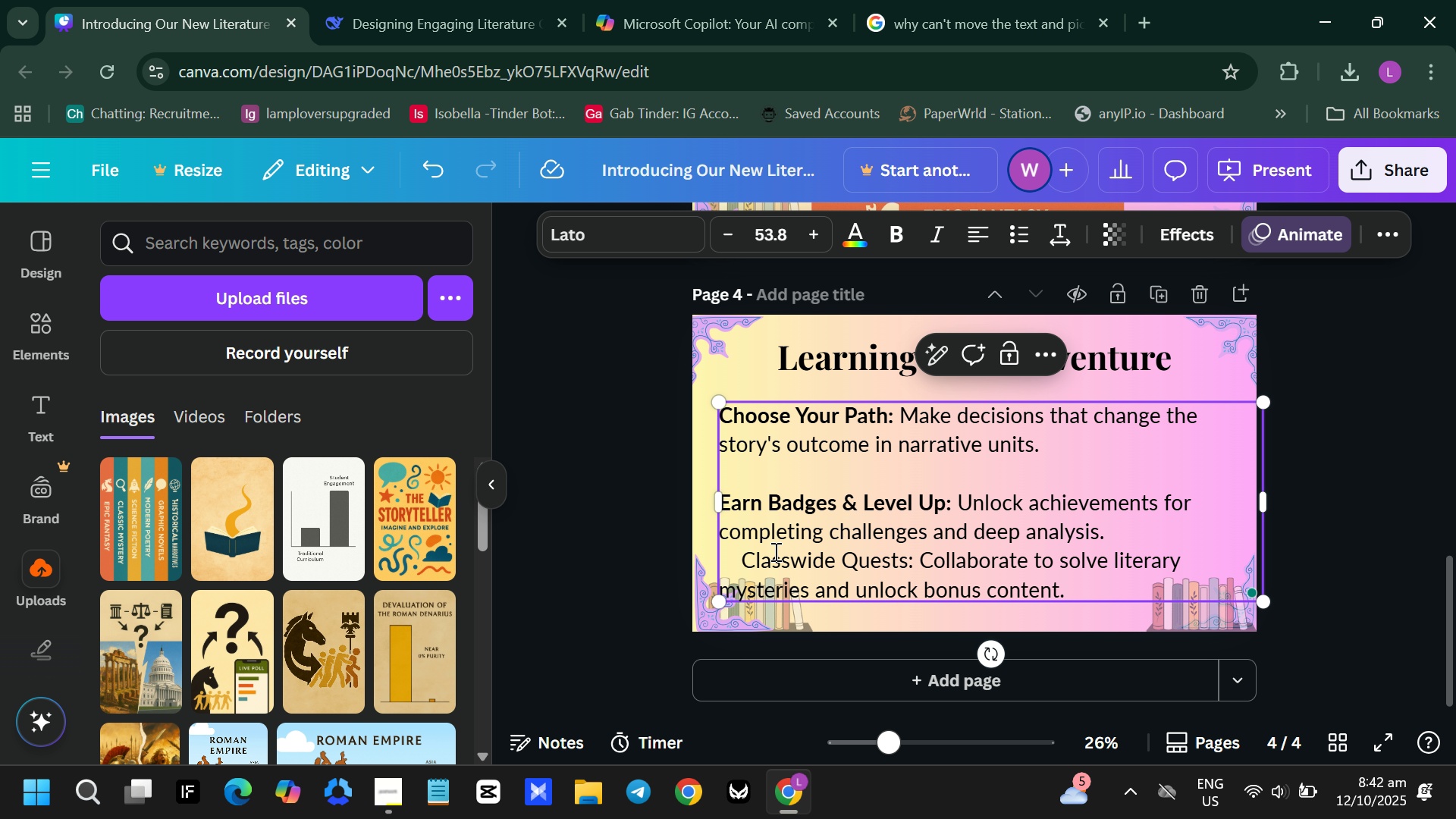 
key(Backspace)
 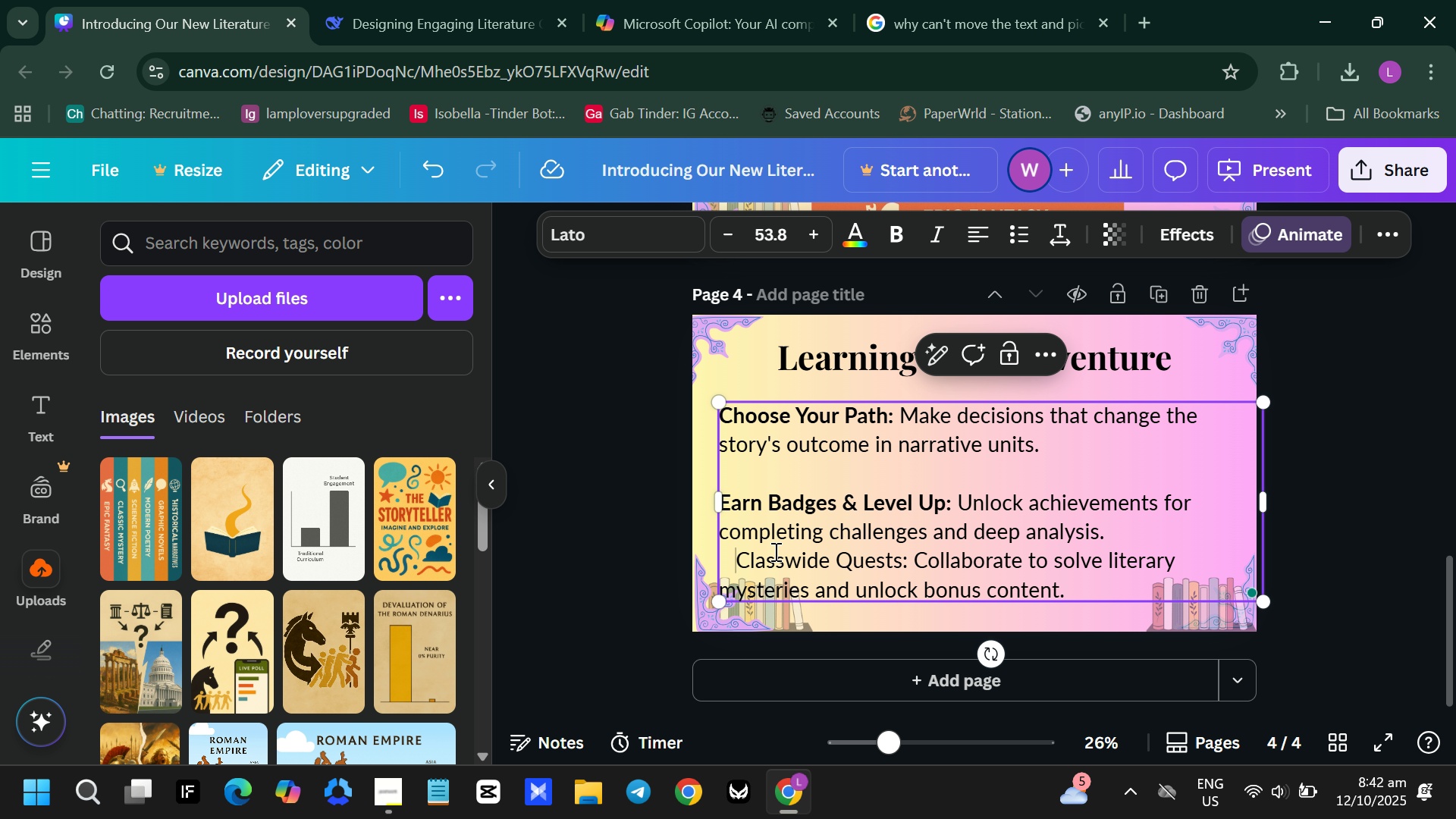 
key(Backspace)
 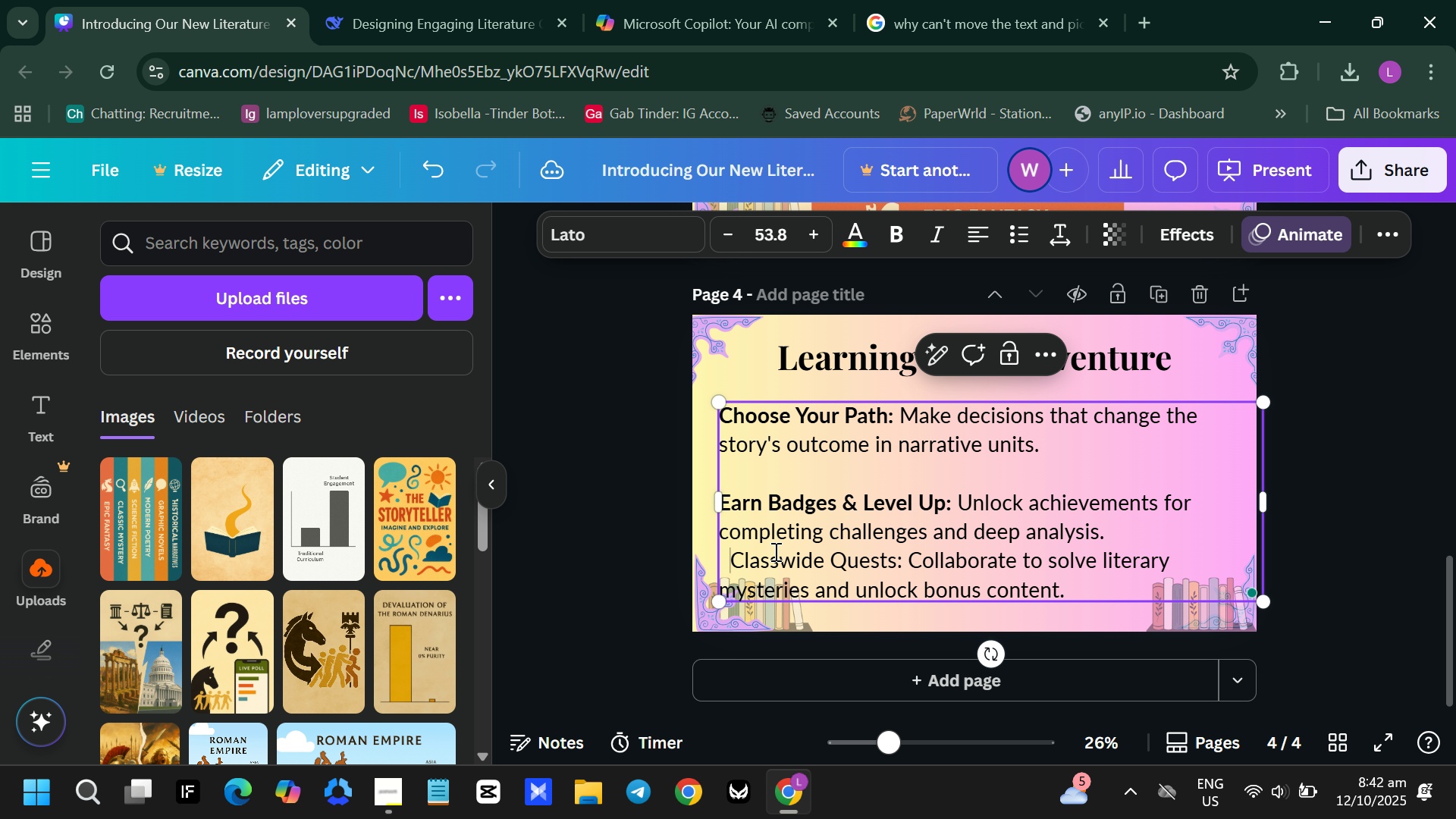 
key(Backspace)
 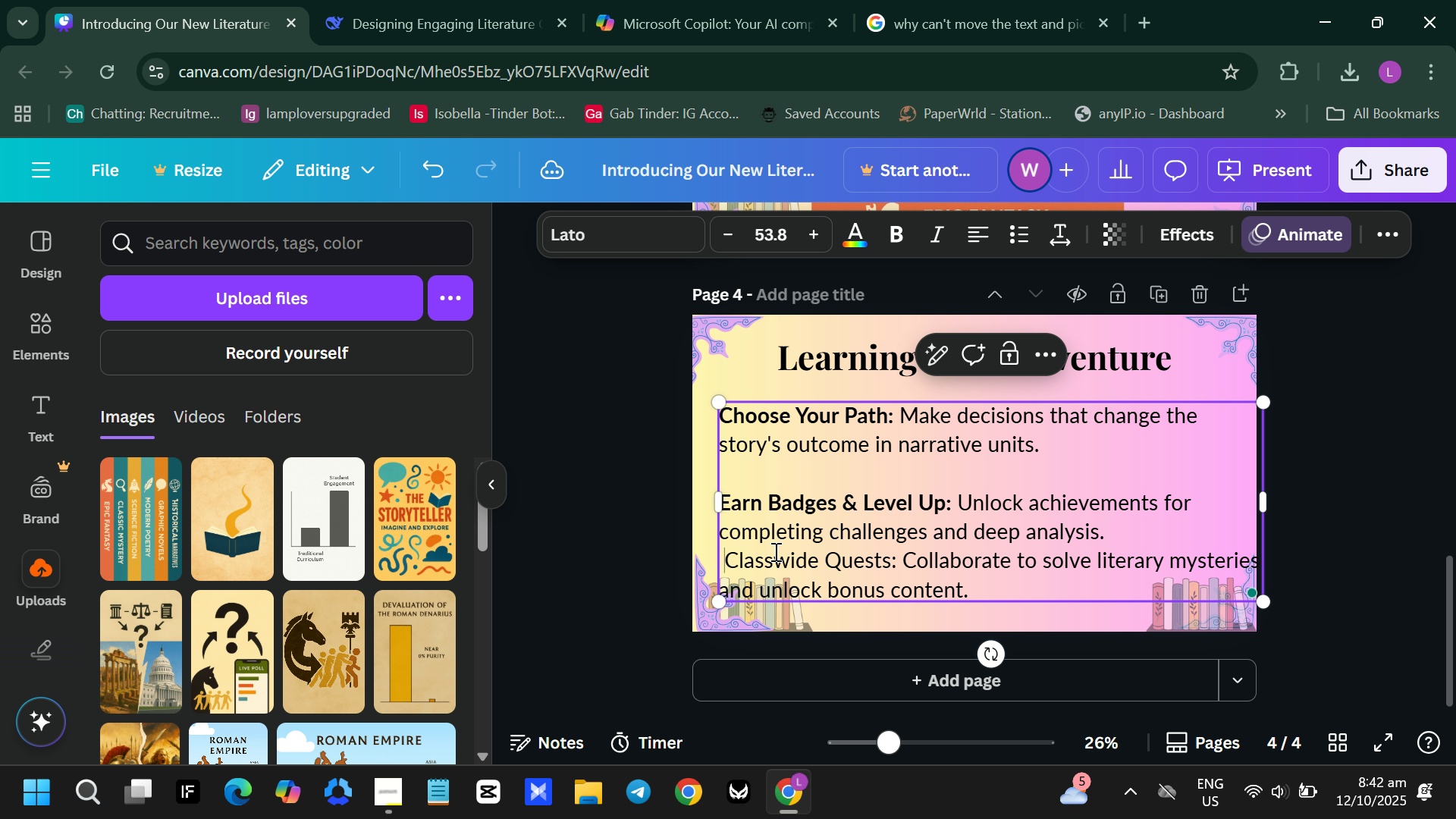 
key(Backspace)
 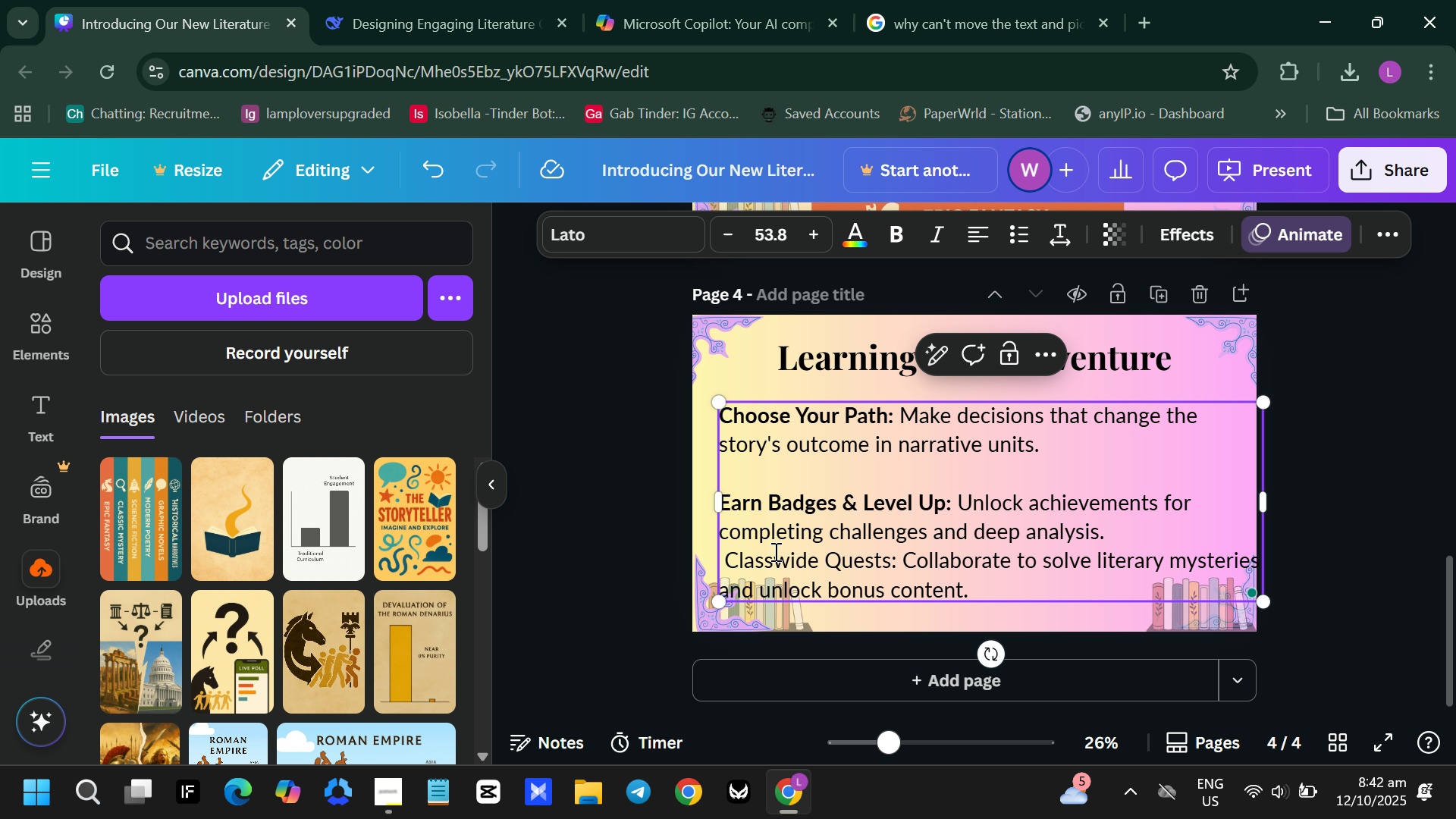 
key(Backspace)
 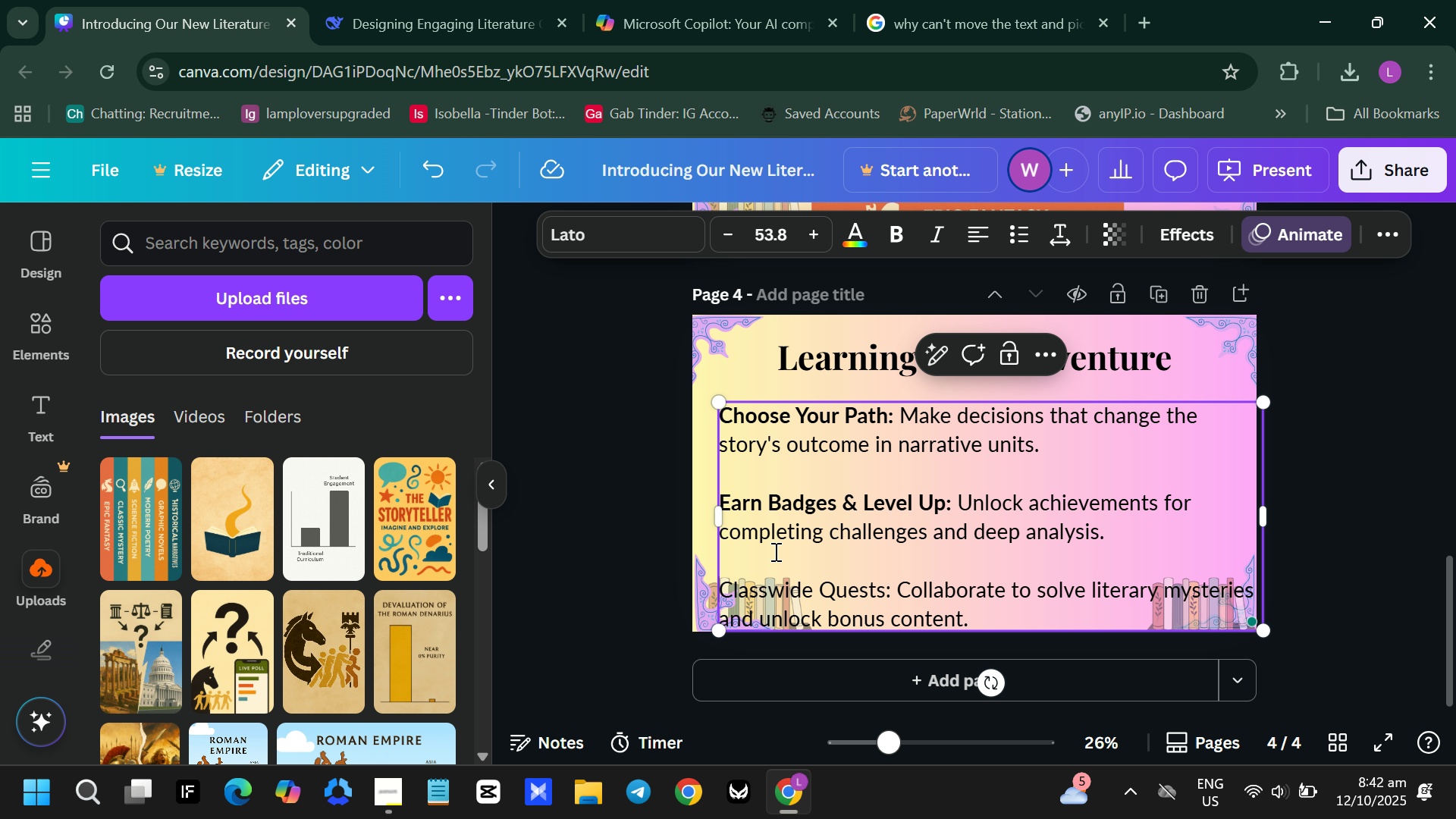 
key(Enter)
 